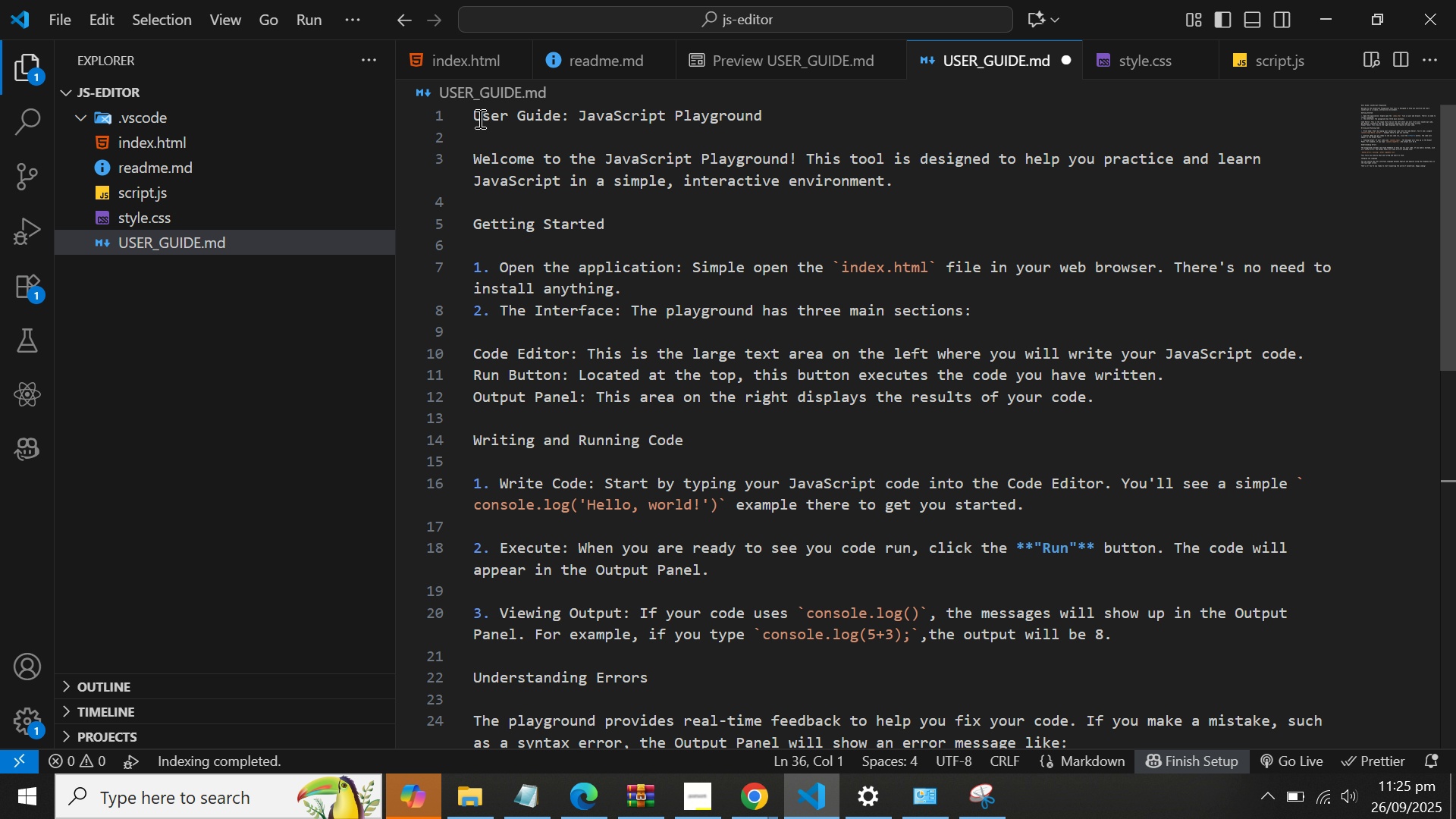 
left_click([479, 119])
 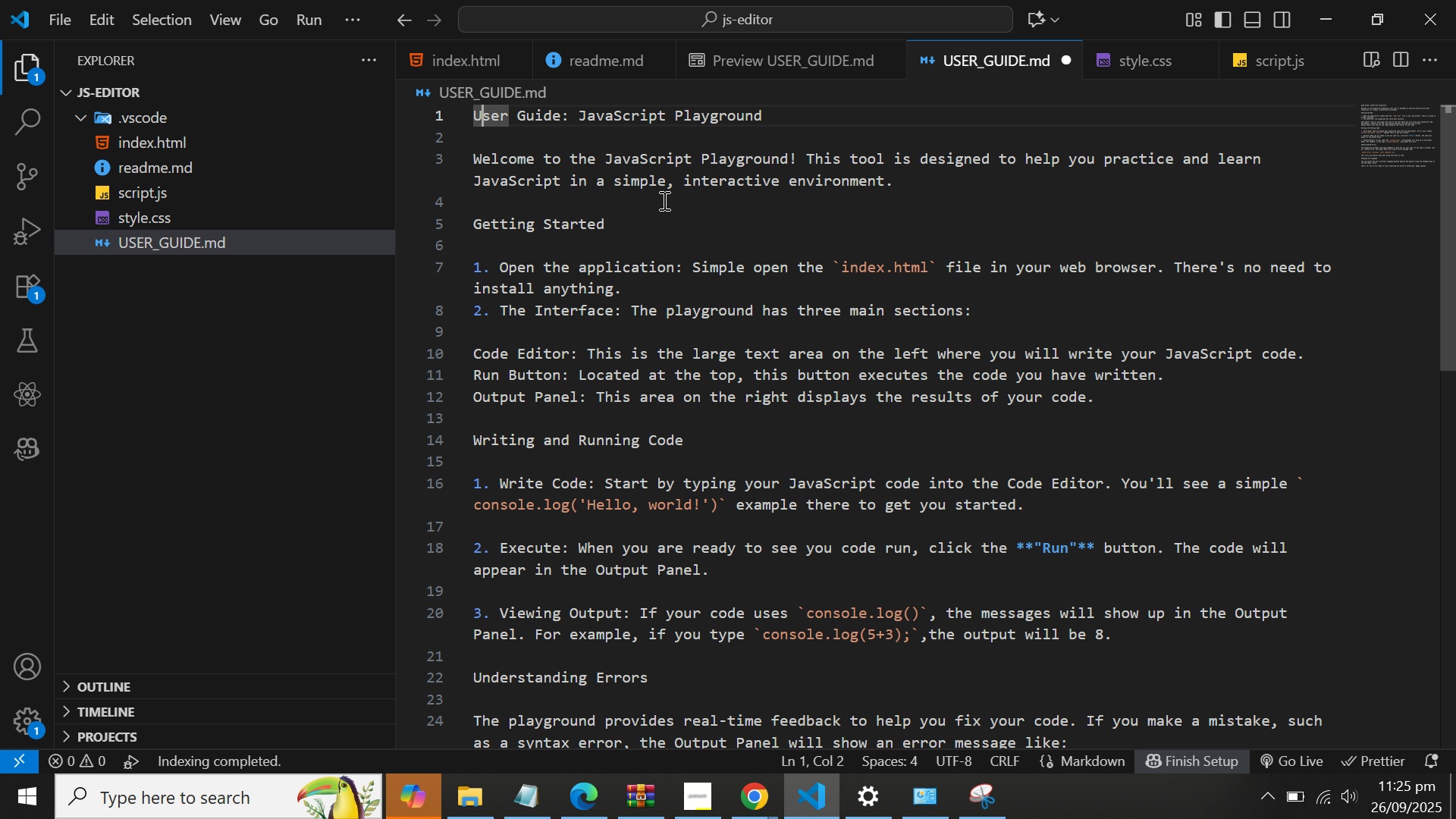 
key(ArrowLeft)
 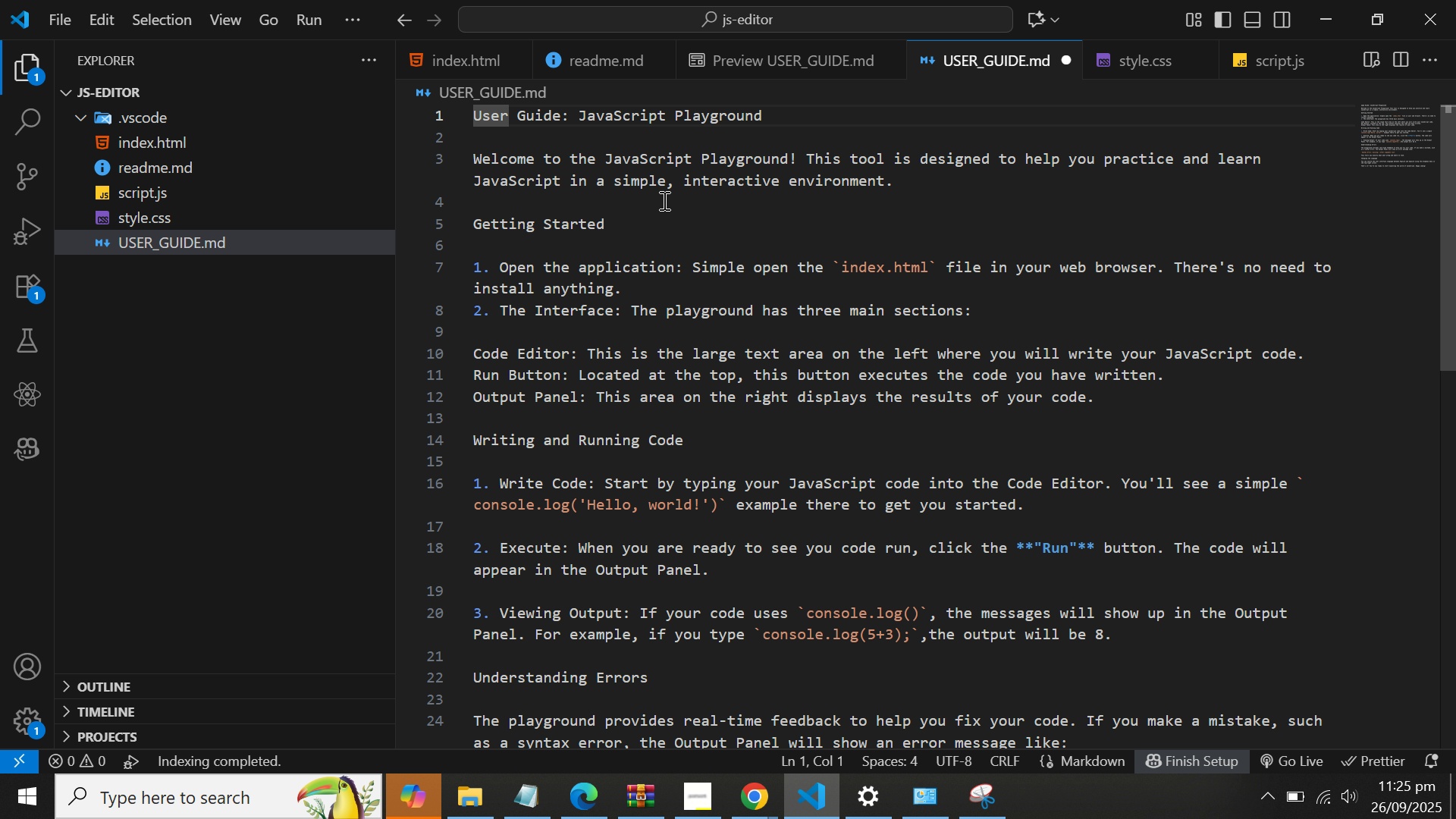 
key(Shift+3)
 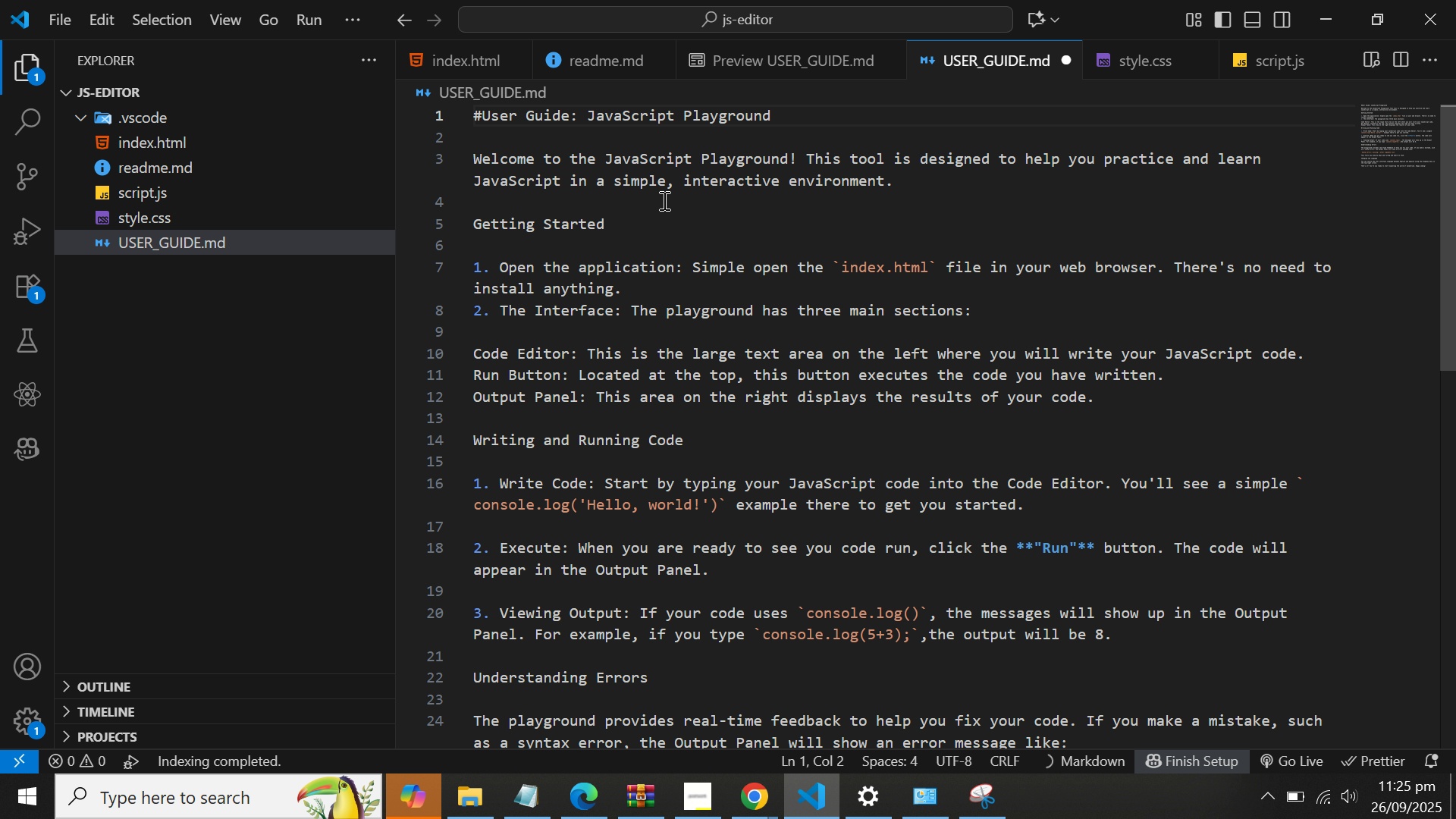 
key(Space)
 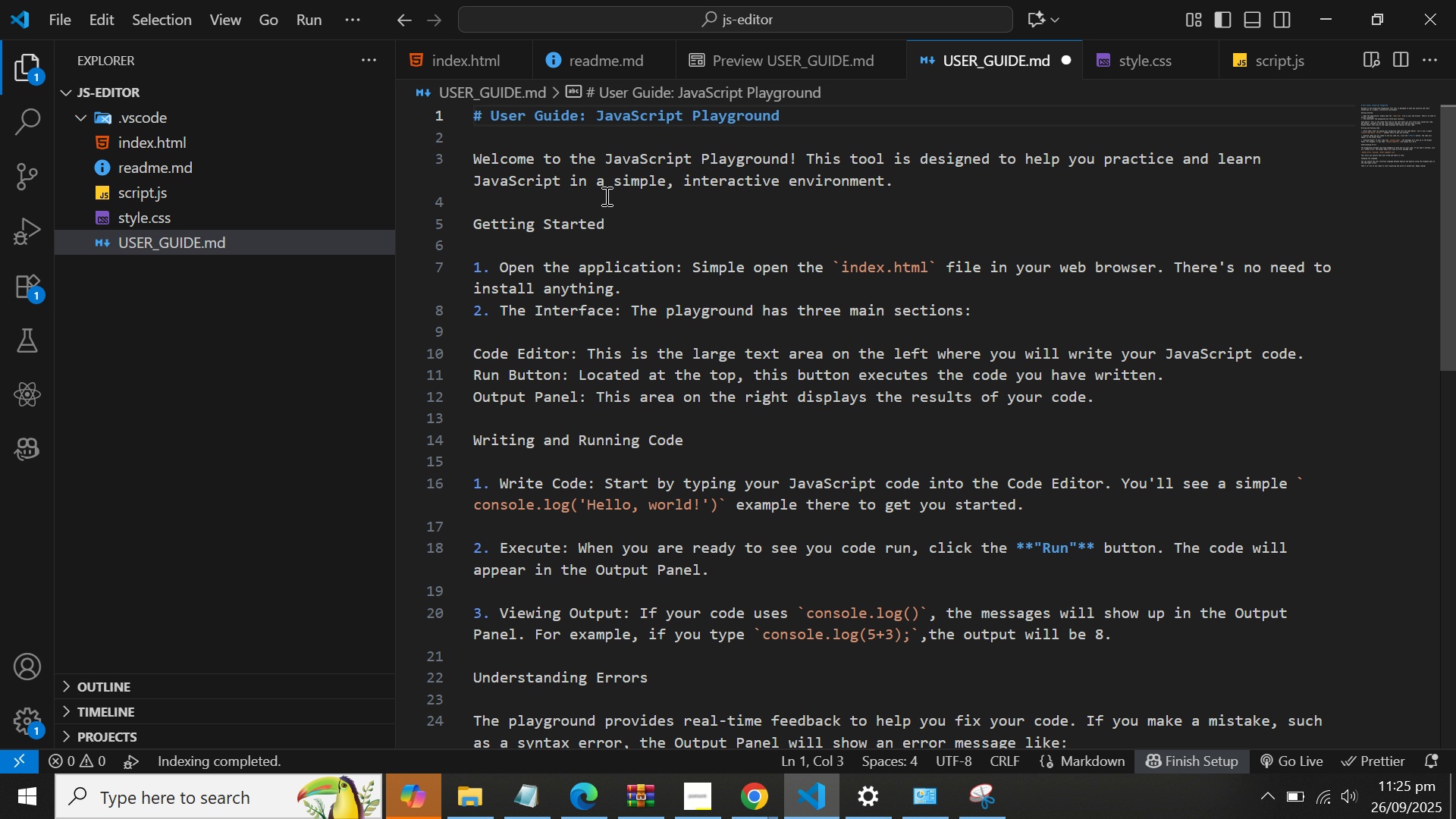 
wait(6.56)
 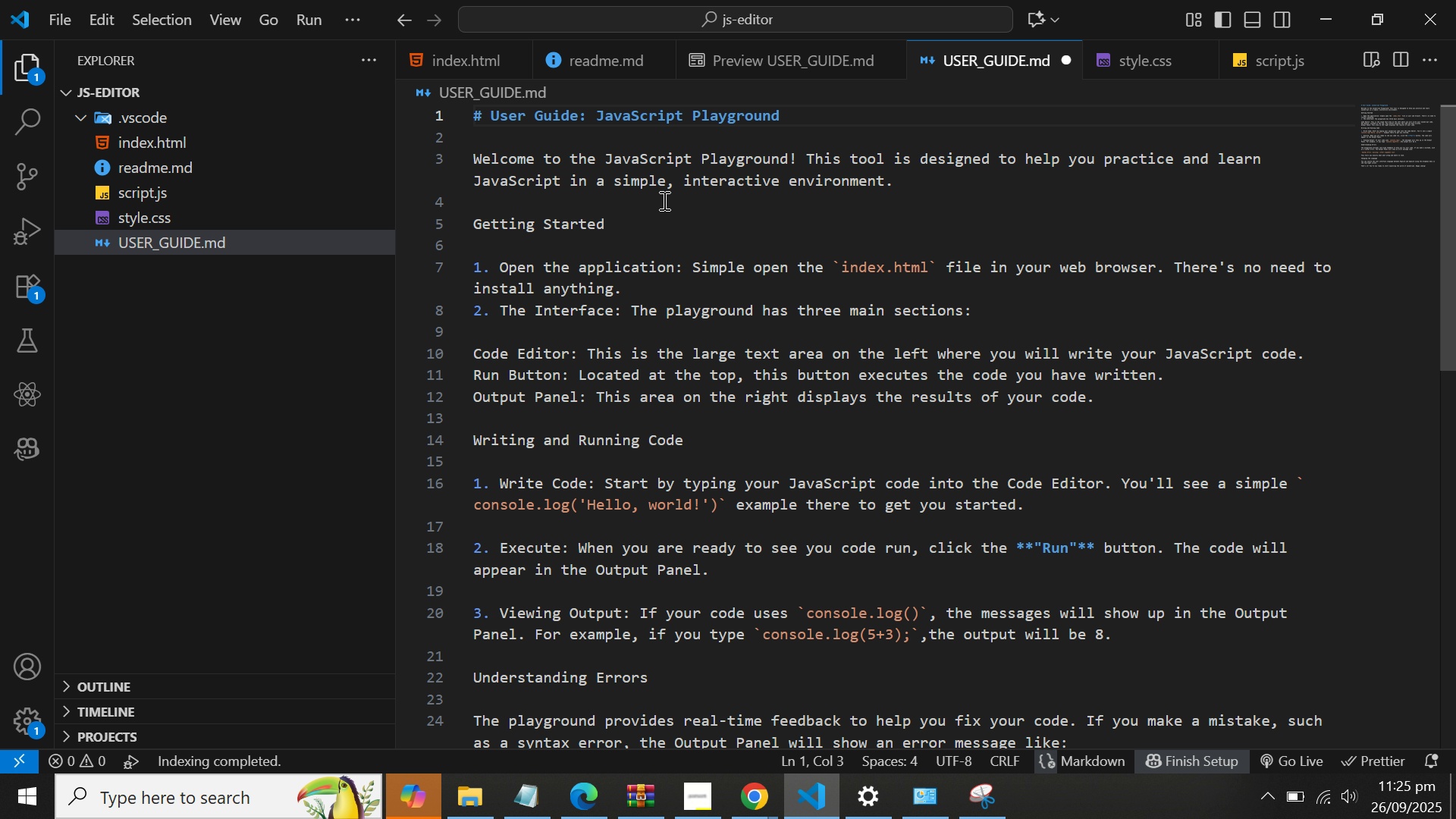 
left_click([473, 227])
 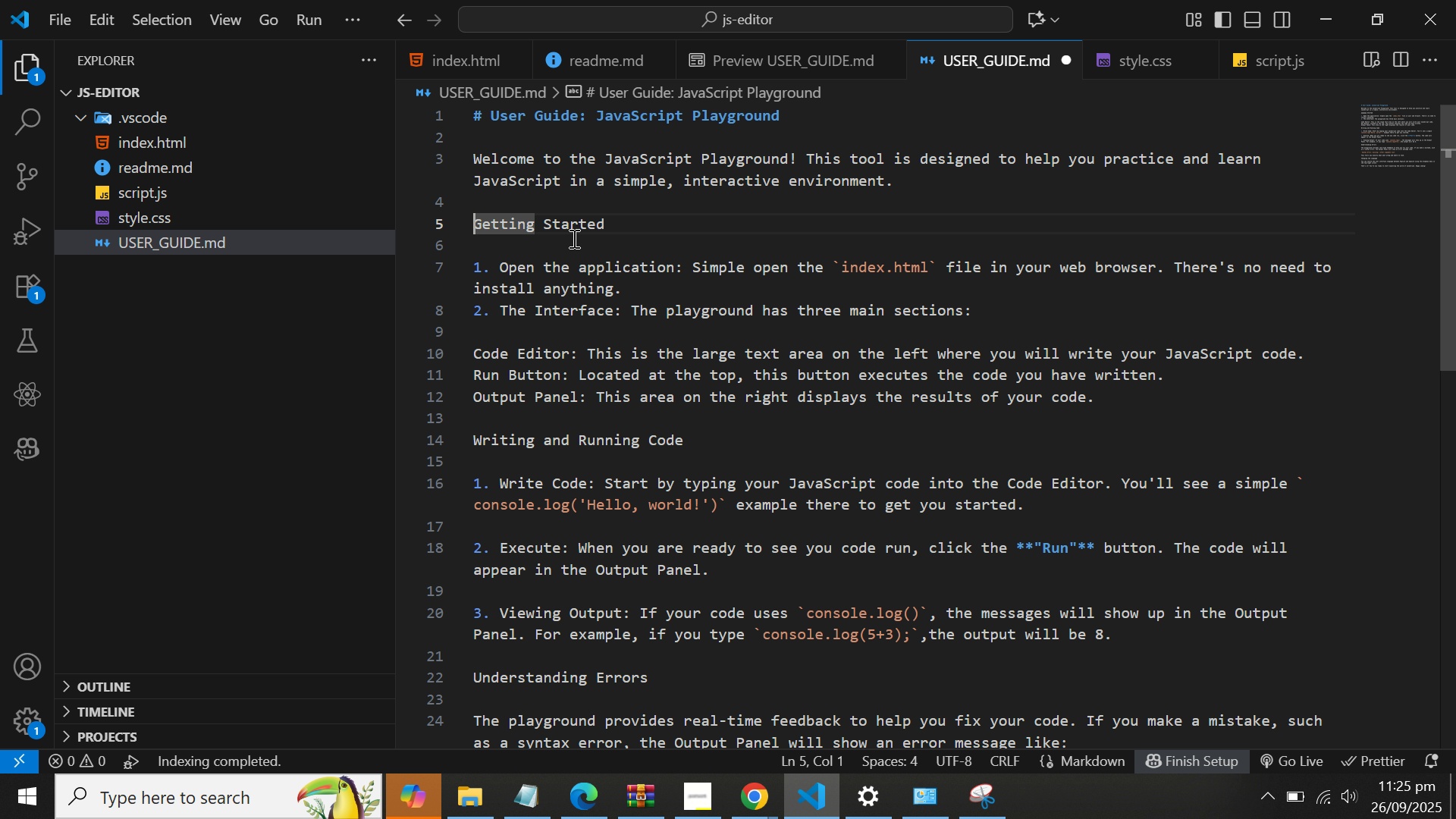 
type(### )
 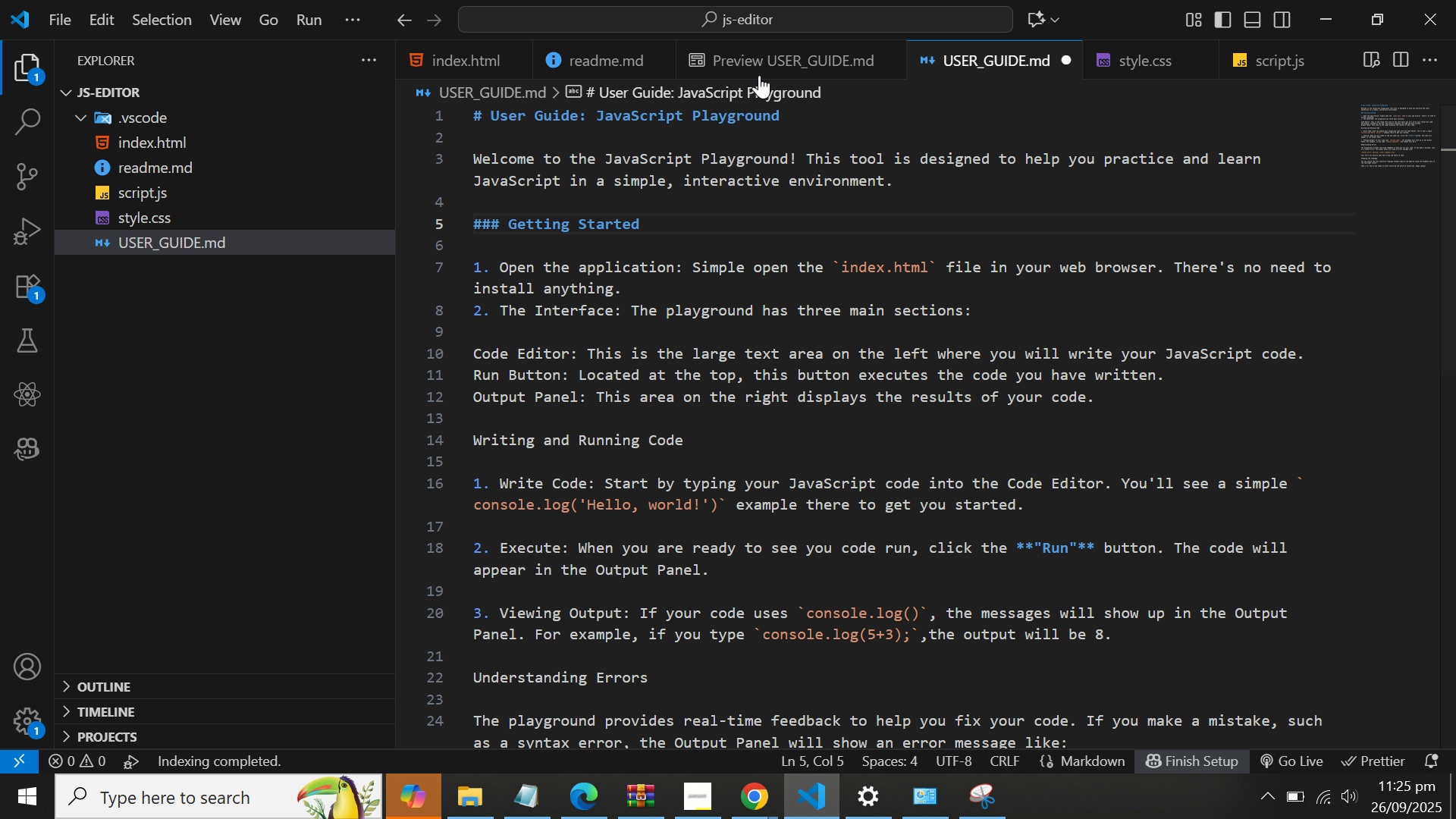 
left_click([759, 64])
 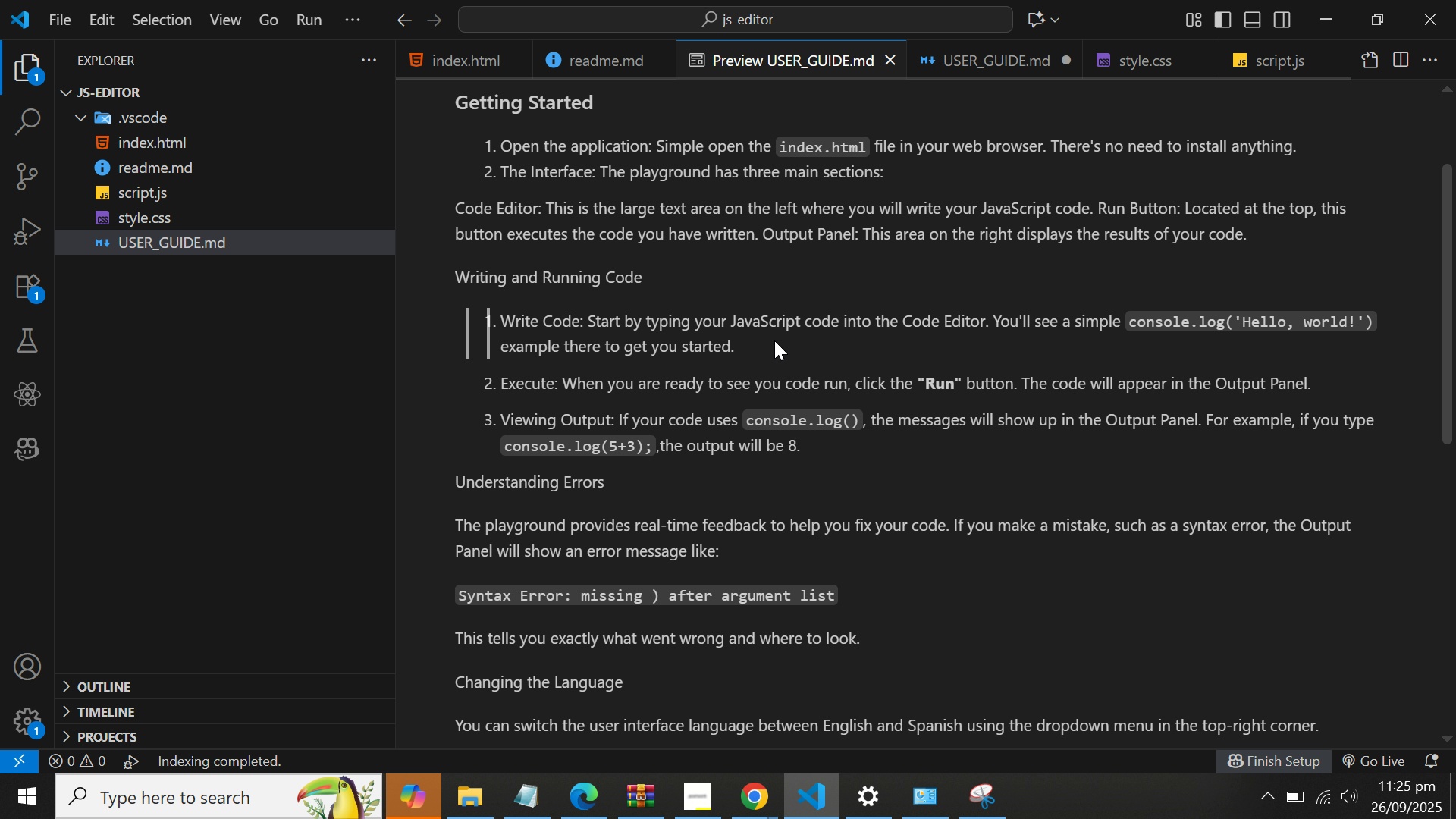 
scroll: coordinate [814, 375], scroll_direction: up, amount: 5.0
 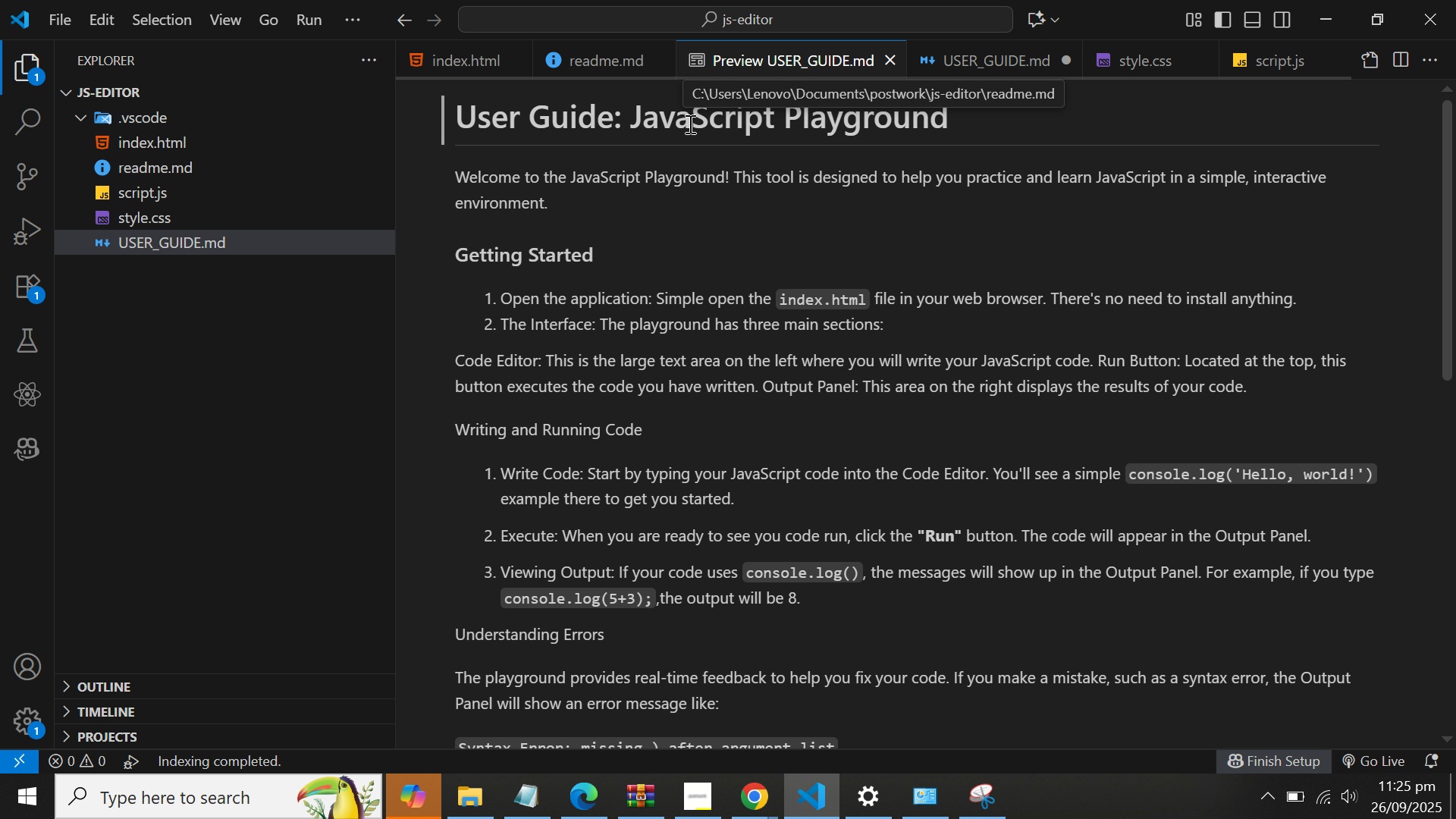 
wait(17.46)
 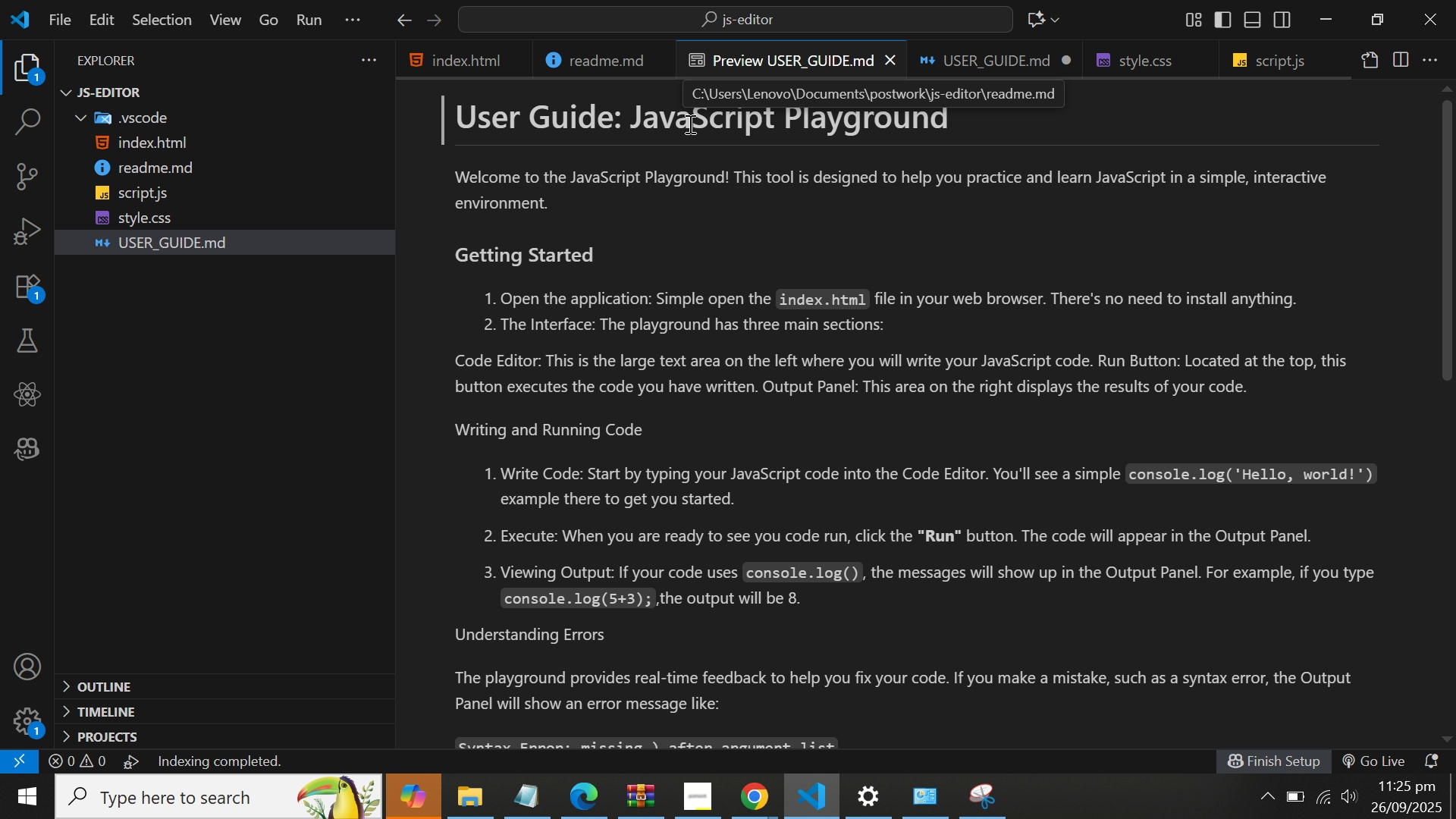 
left_click([980, 56])
 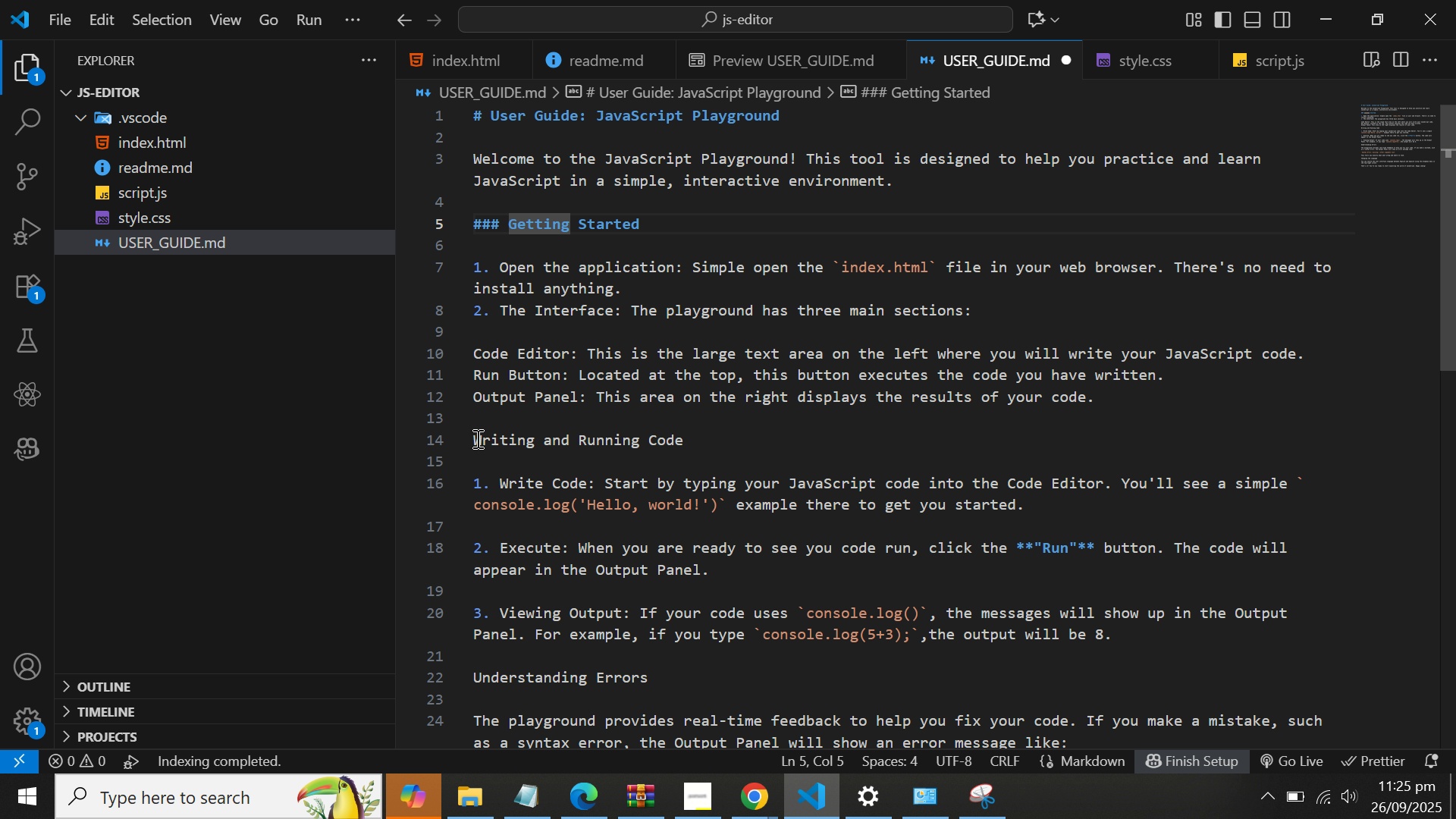 
left_click([470, 433])
 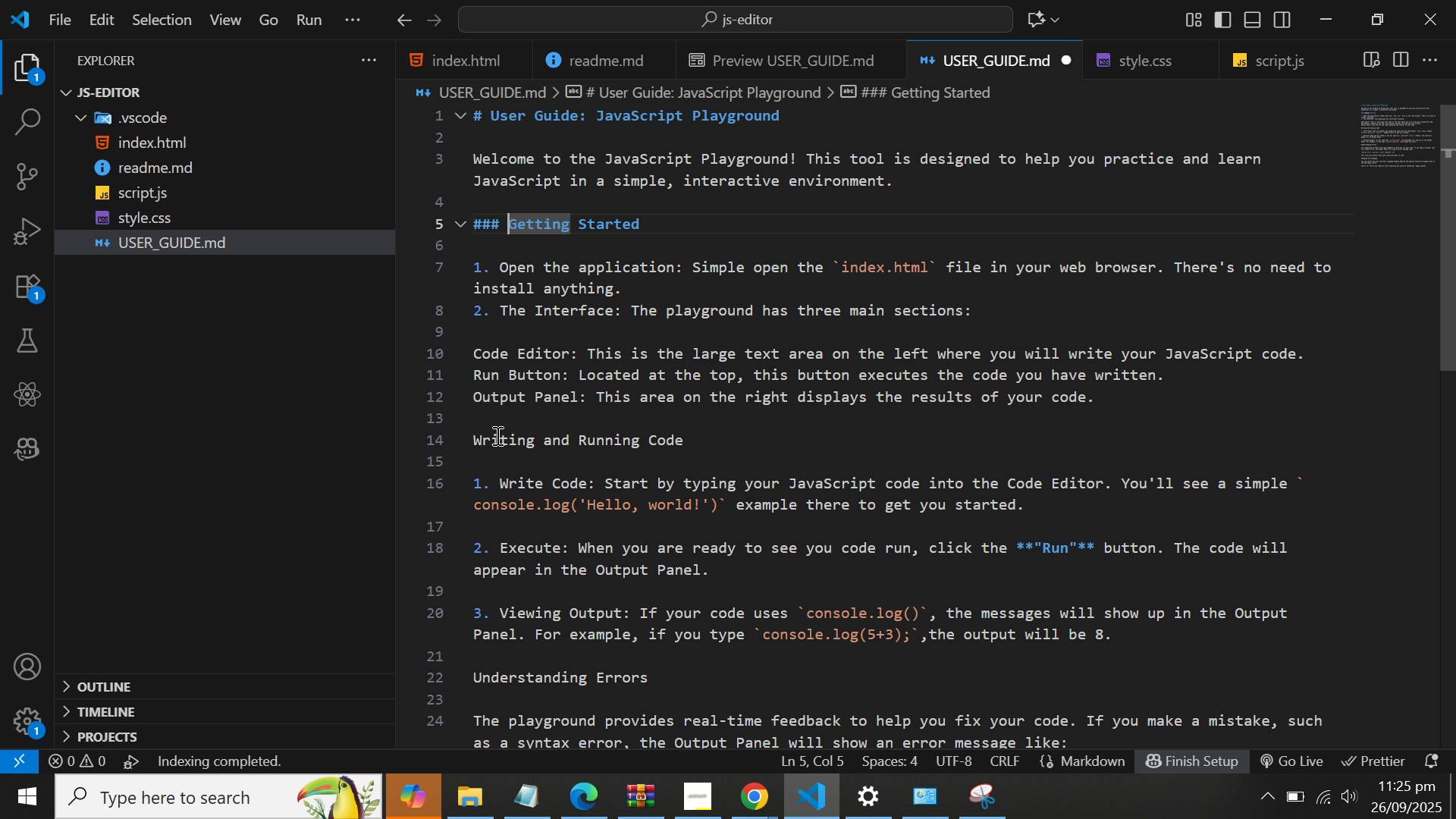 
left_click([496, 435])
 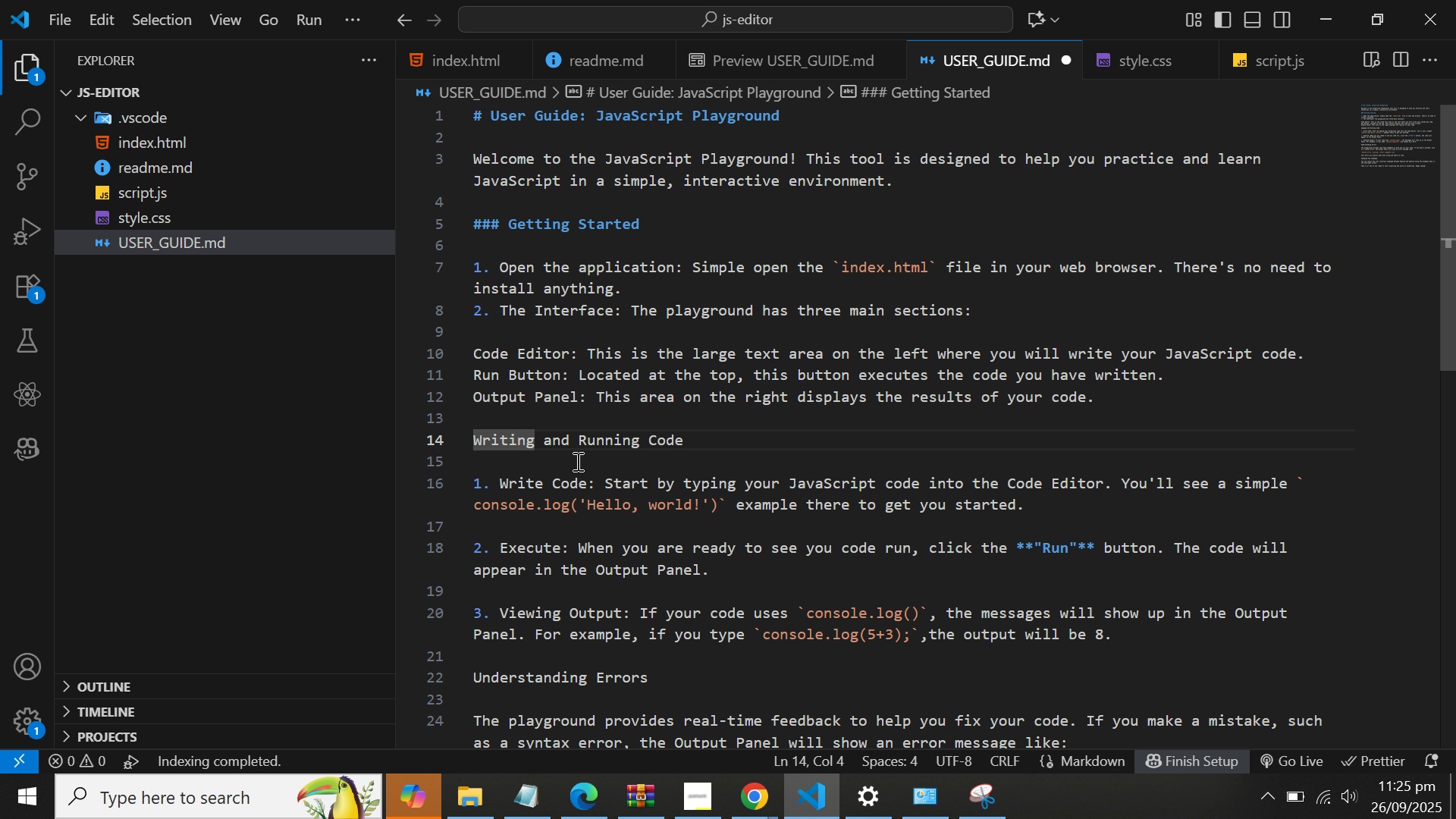 
key(ArrowLeft)
 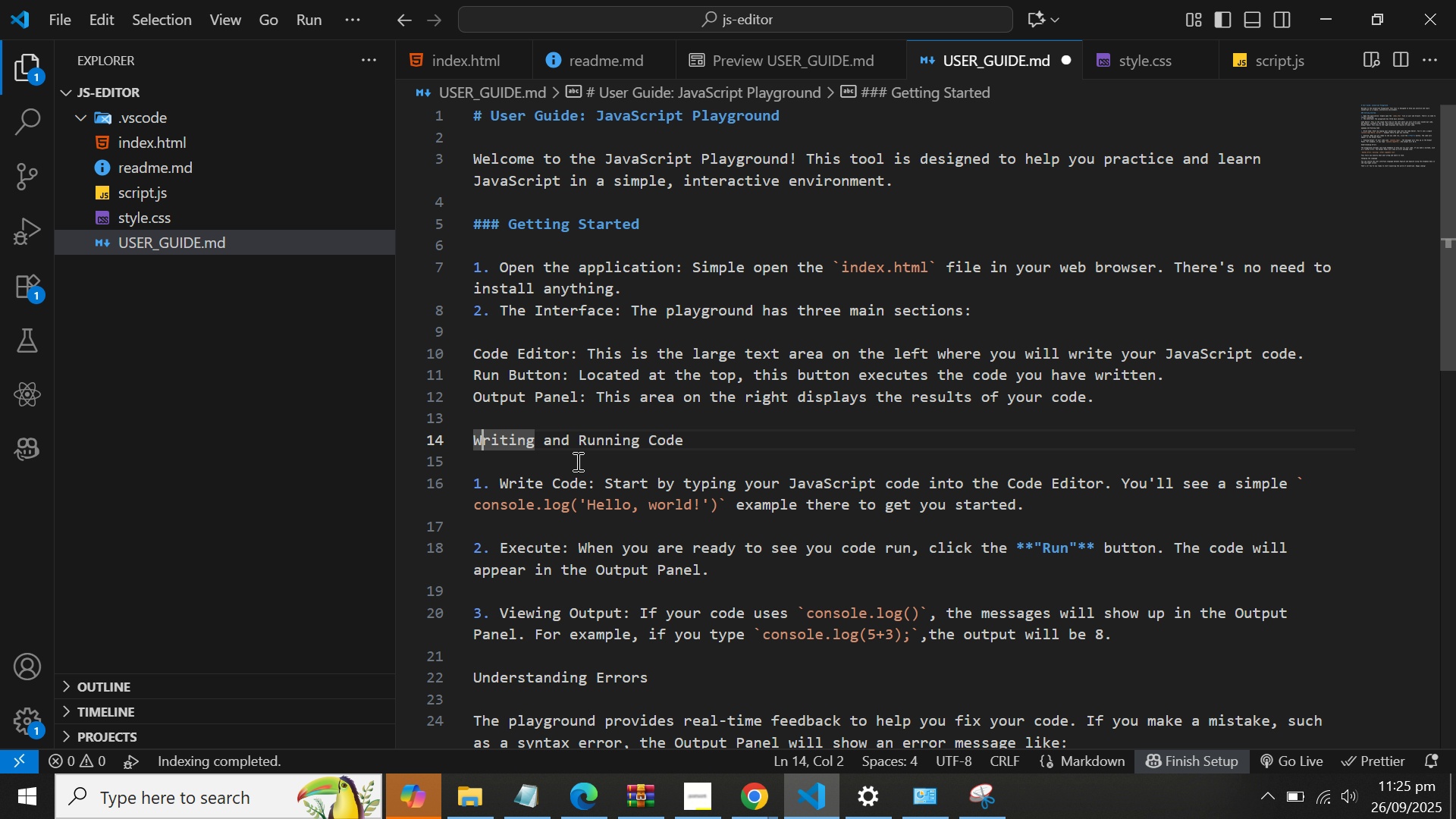 
key(ArrowLeft)
 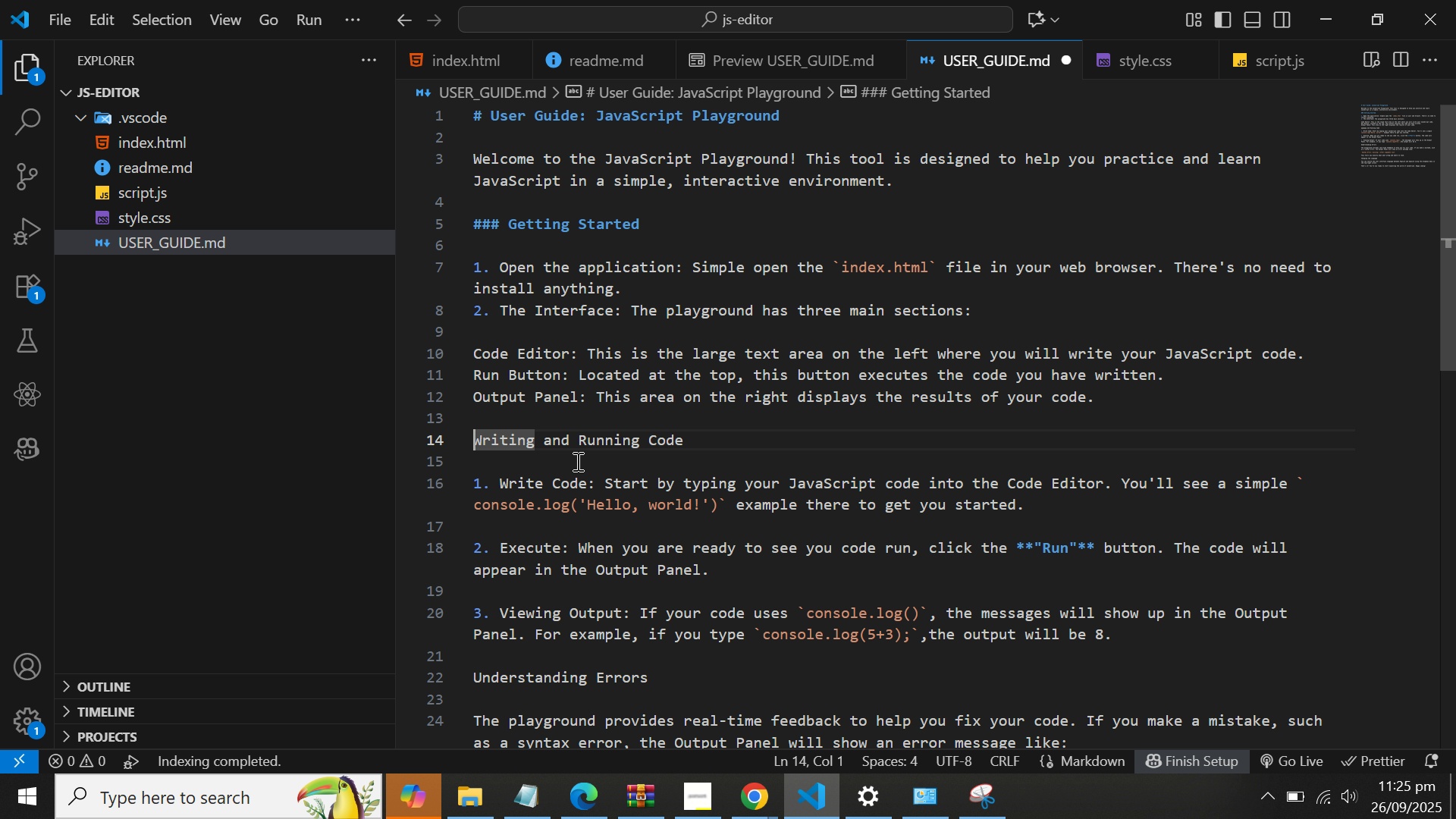 
key(ArrowLeft)
 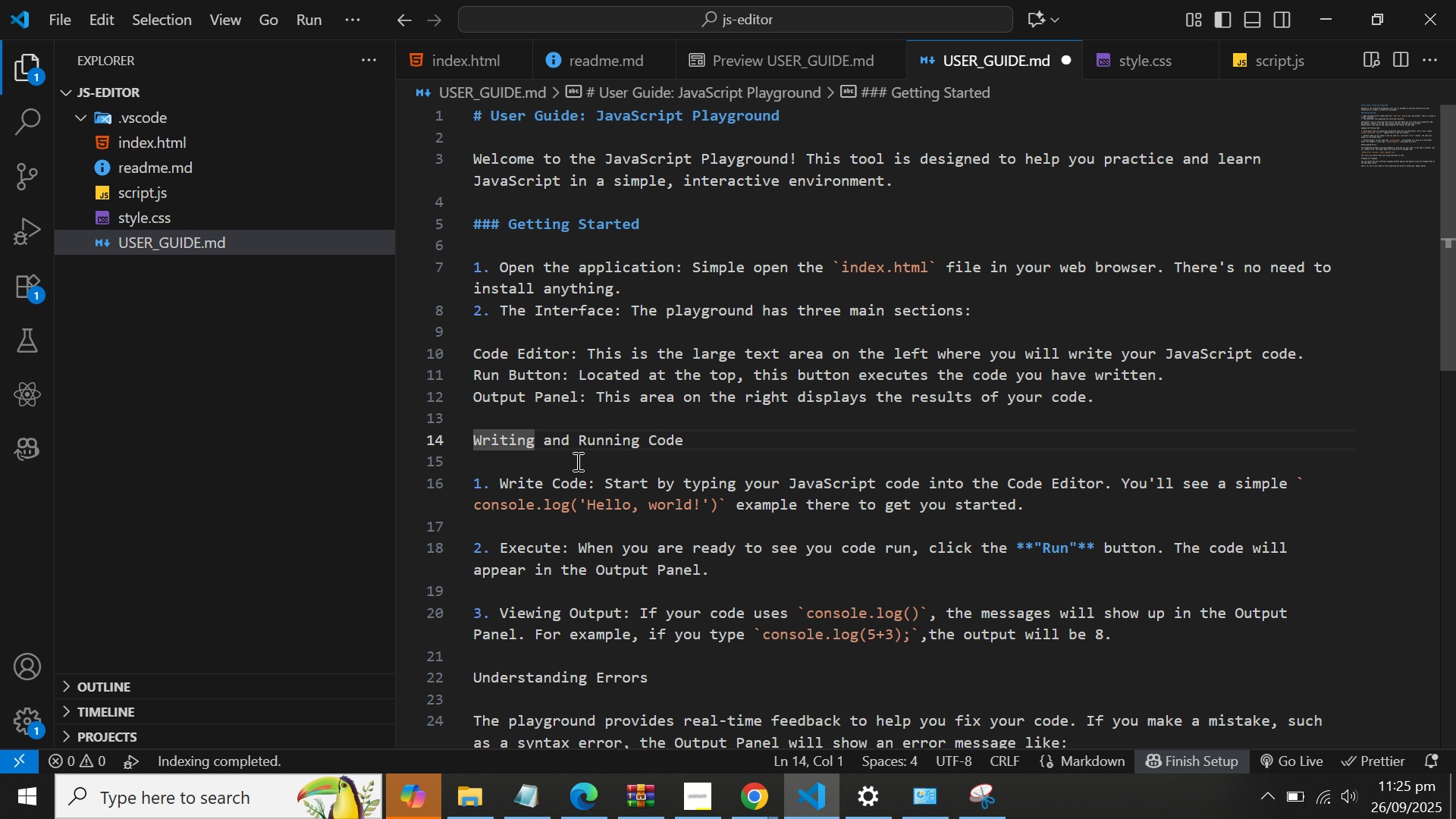 
type(### )
 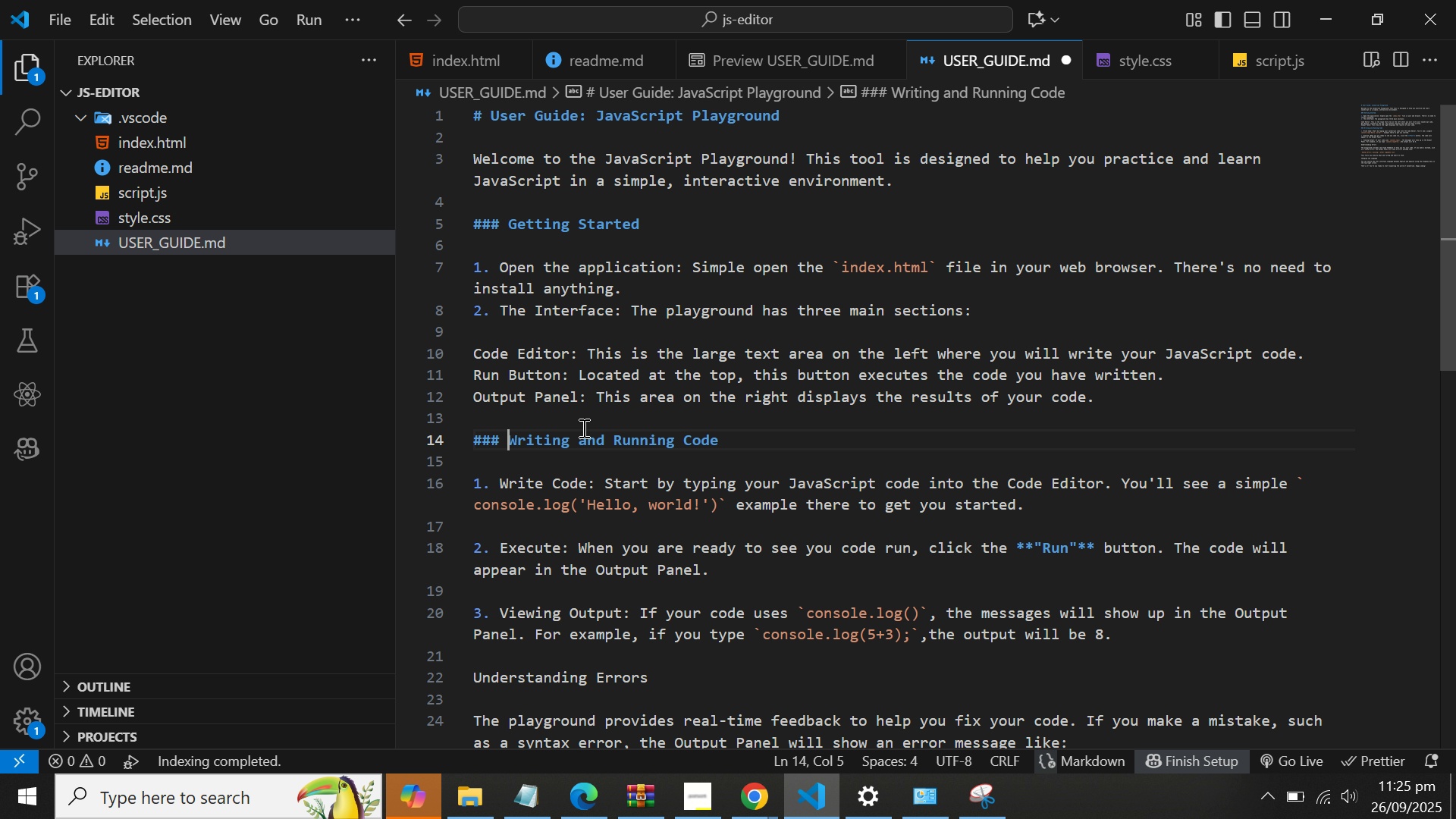 
scroll: coordinate [523, 523], scroll_direction: down, amount: 2.0
 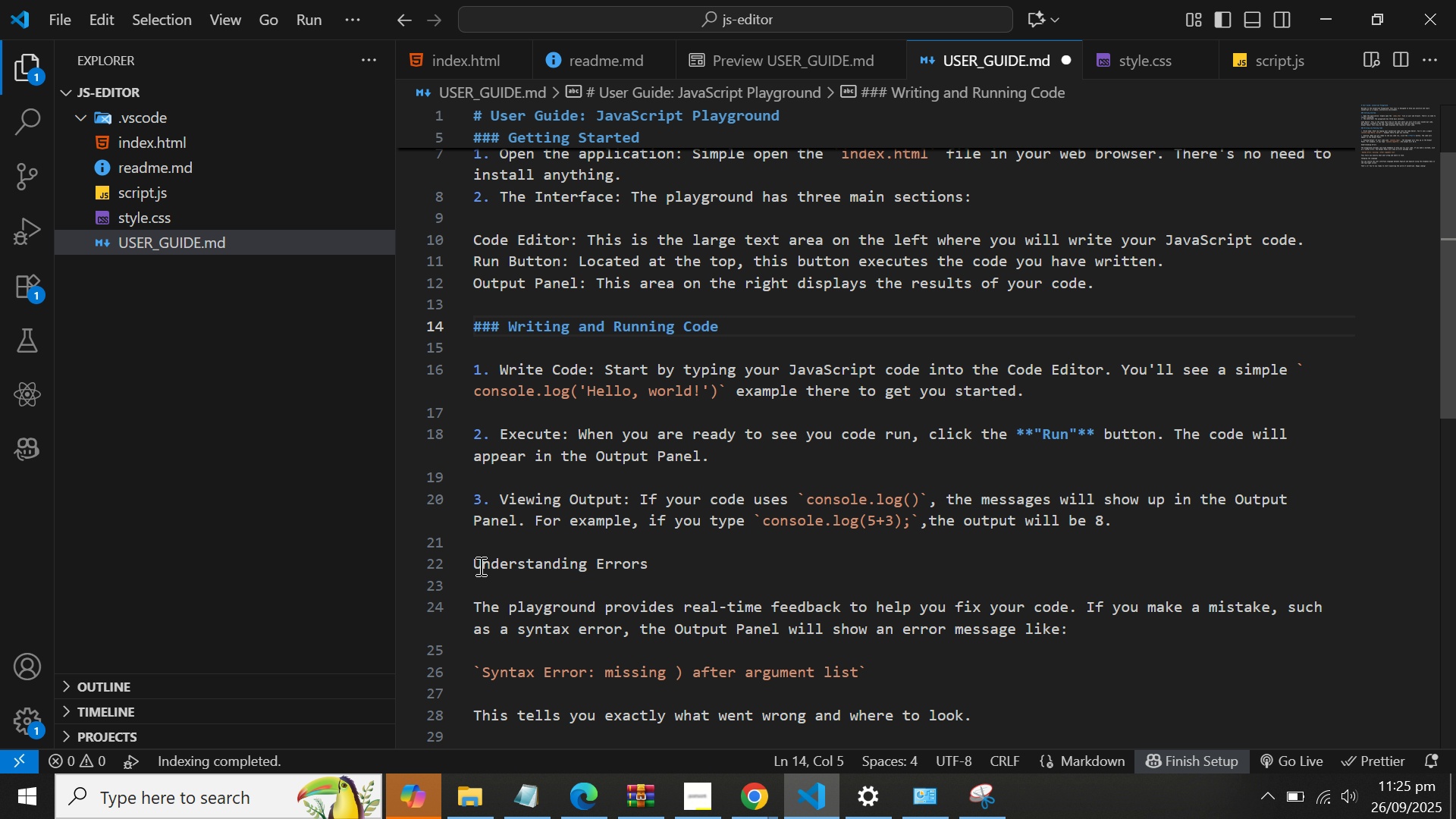 
left_click([479, 566])
 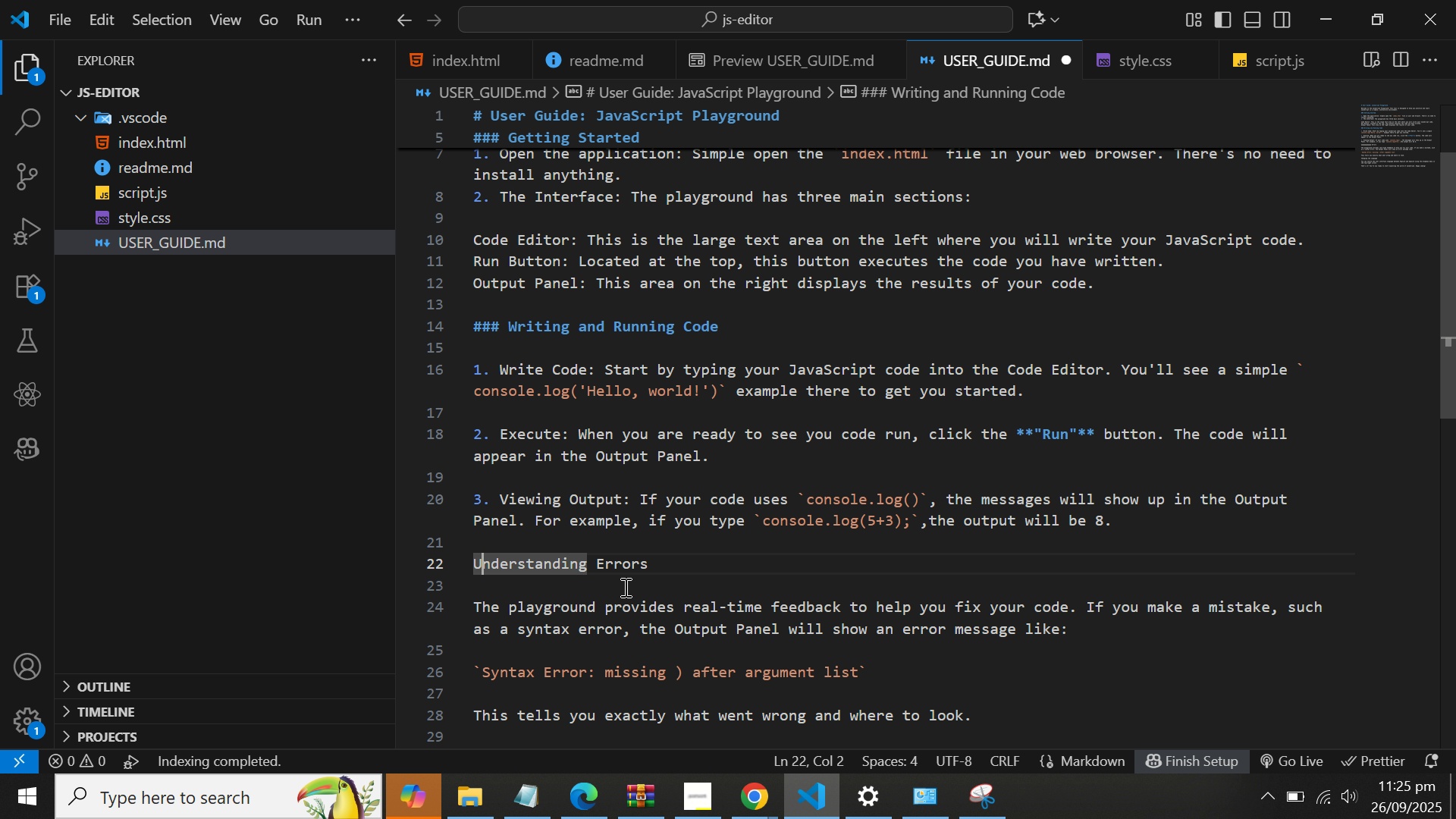 
key(ArrowLeft)
 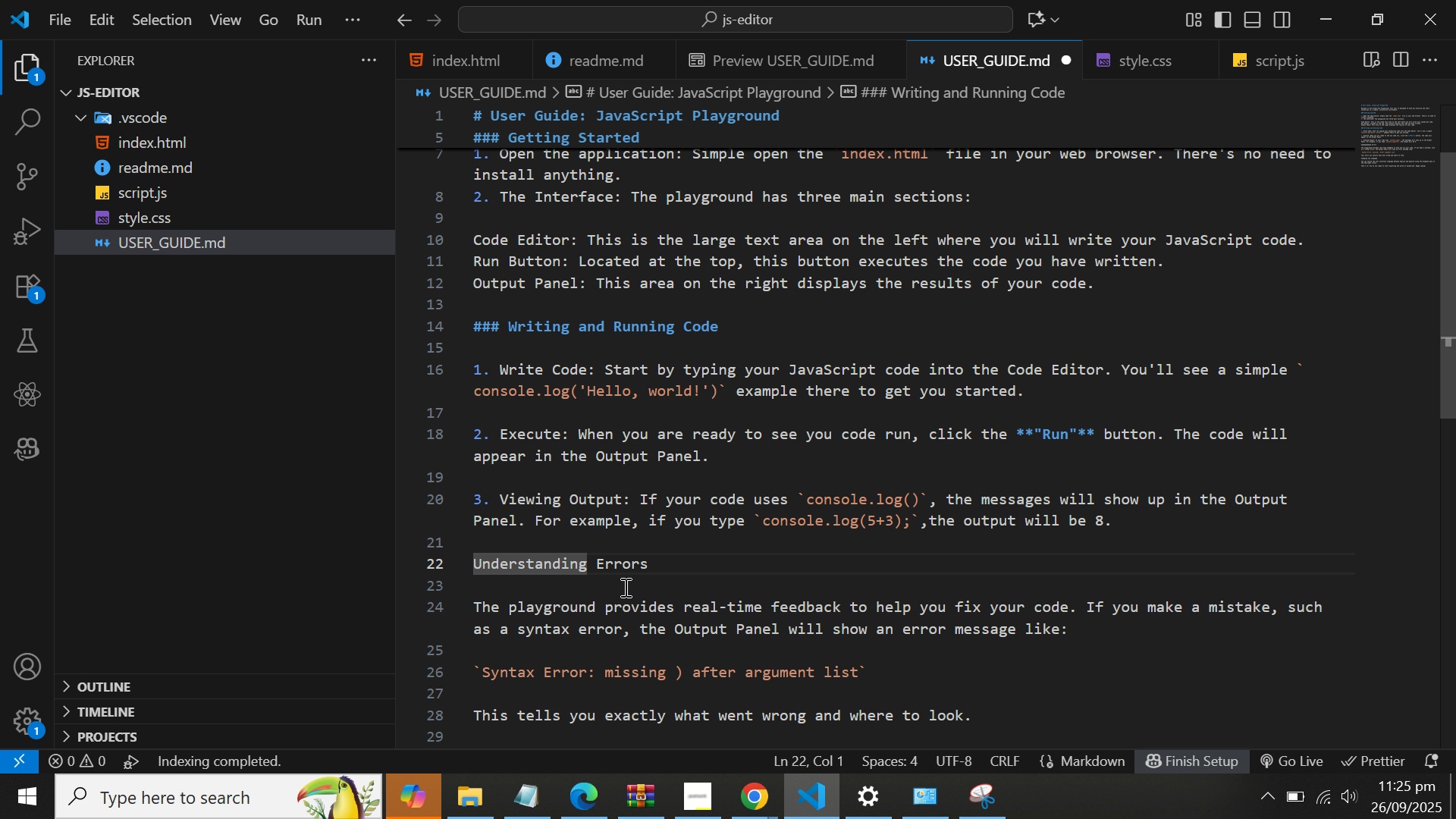 
type(### )
 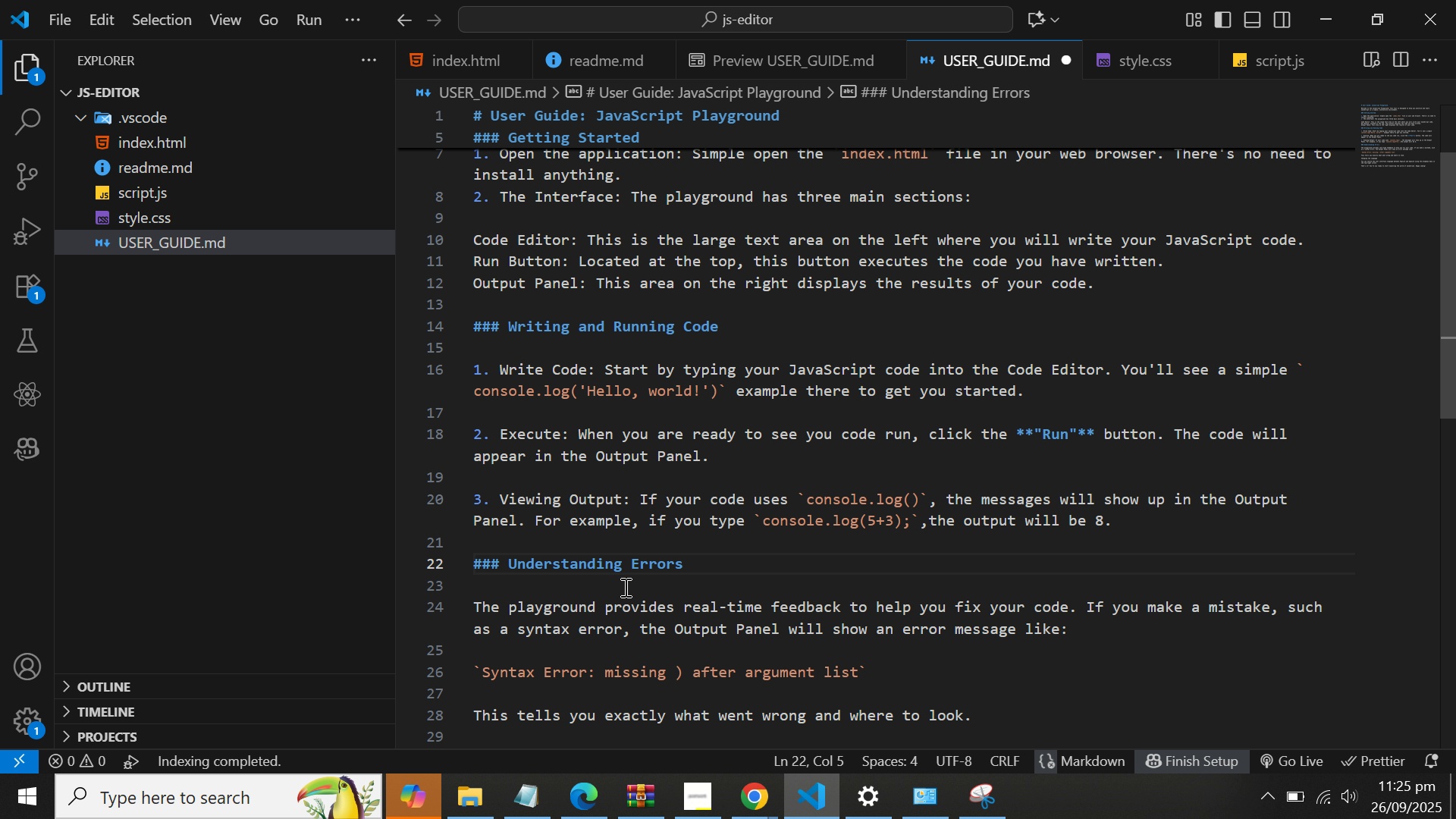 
scroll: coordinate [623, 600], scroll_direction: down, amount: 2.0
 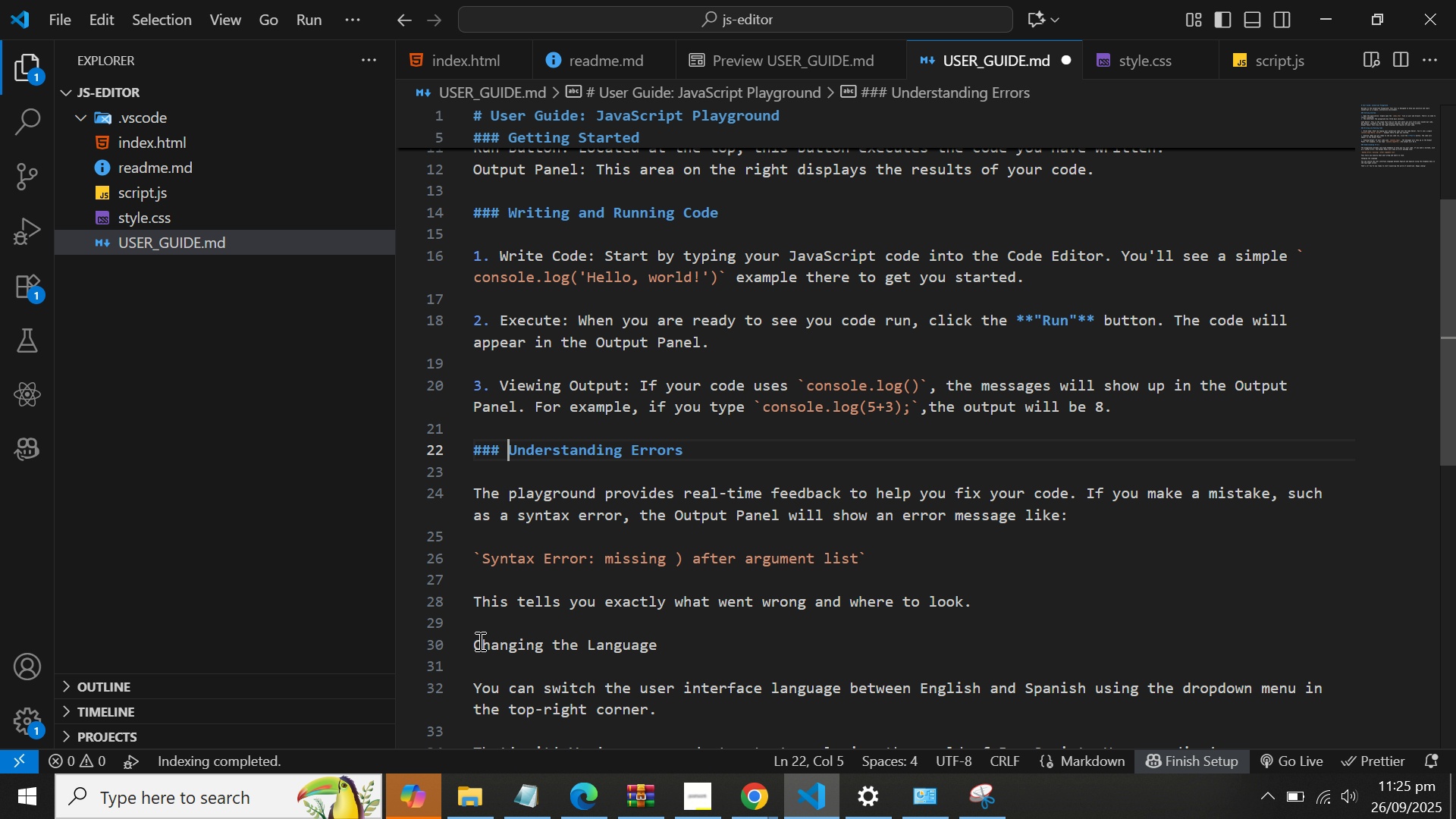 
left_click([472, 643])
 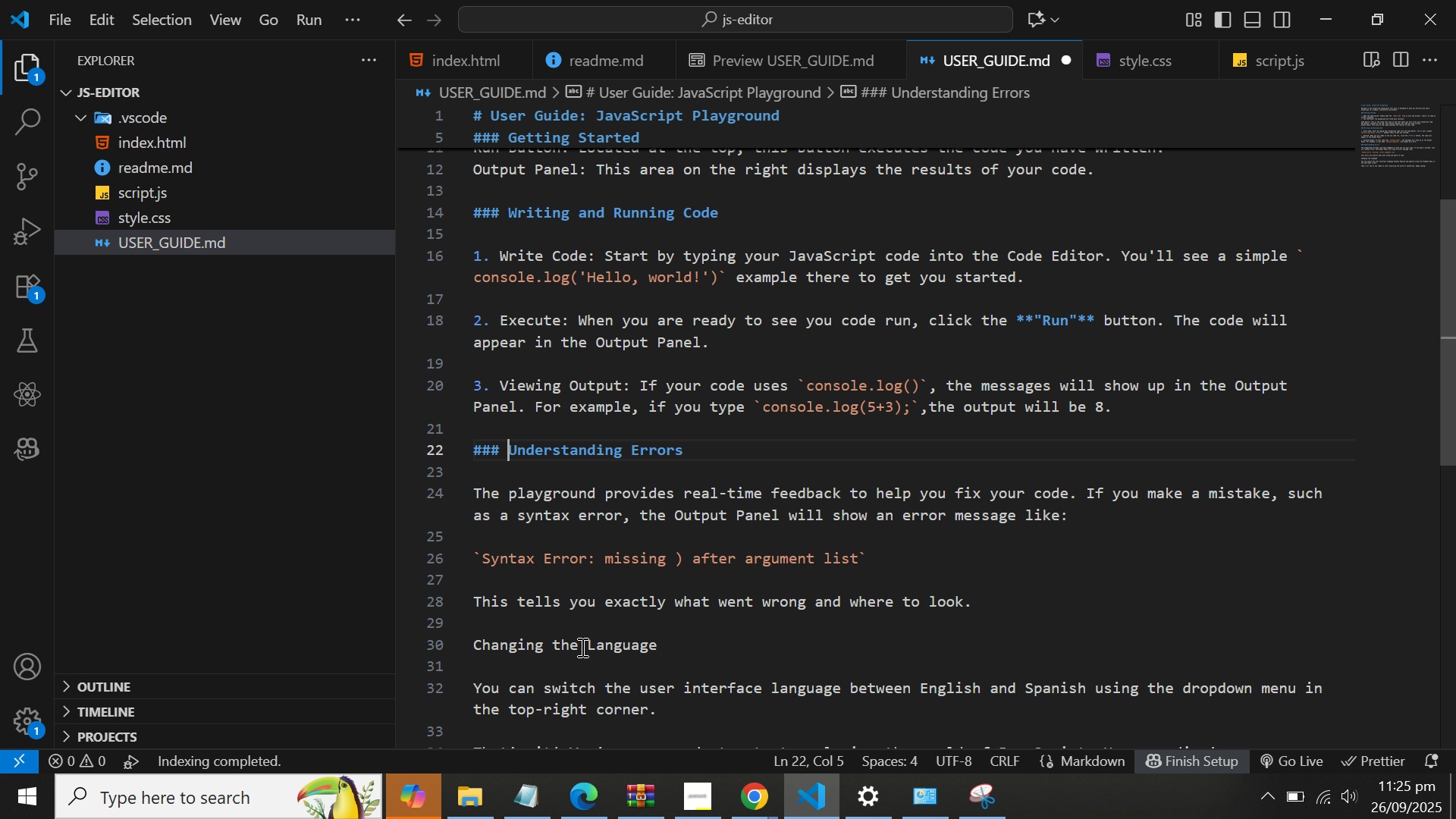 
left_click([582, 645])
 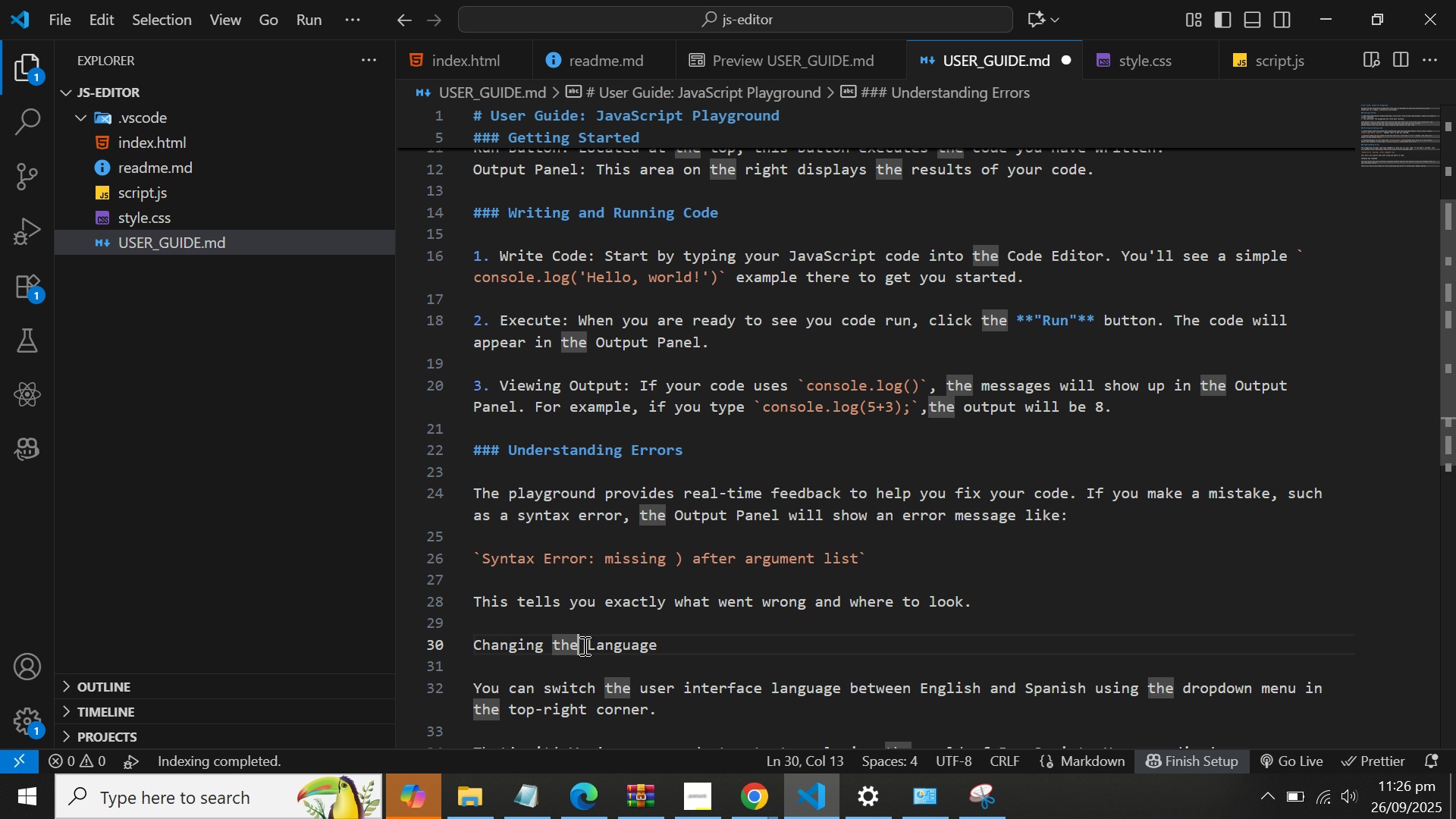 
key(ArrowLeft)
 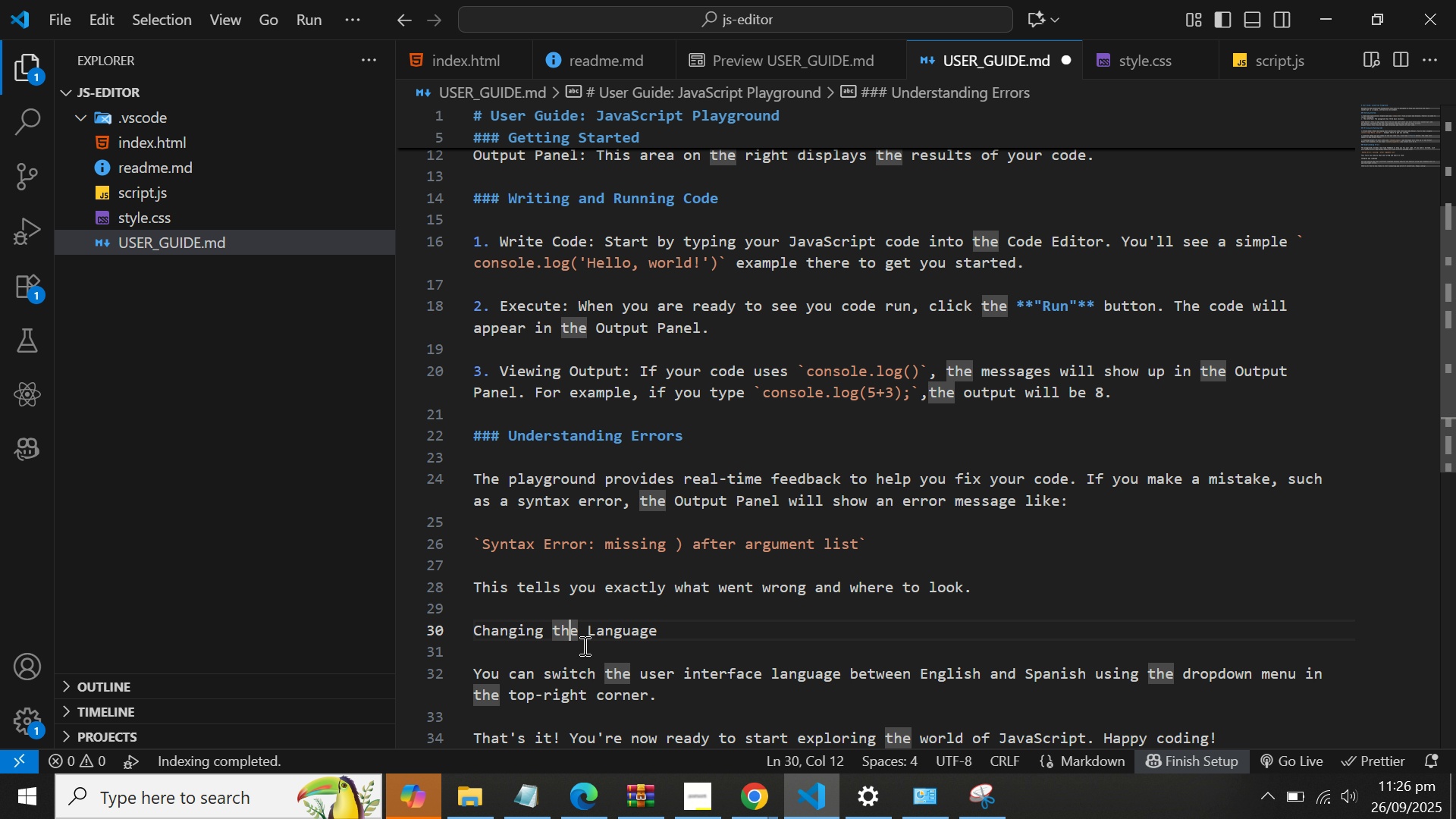 
key(ArrowLeft)
 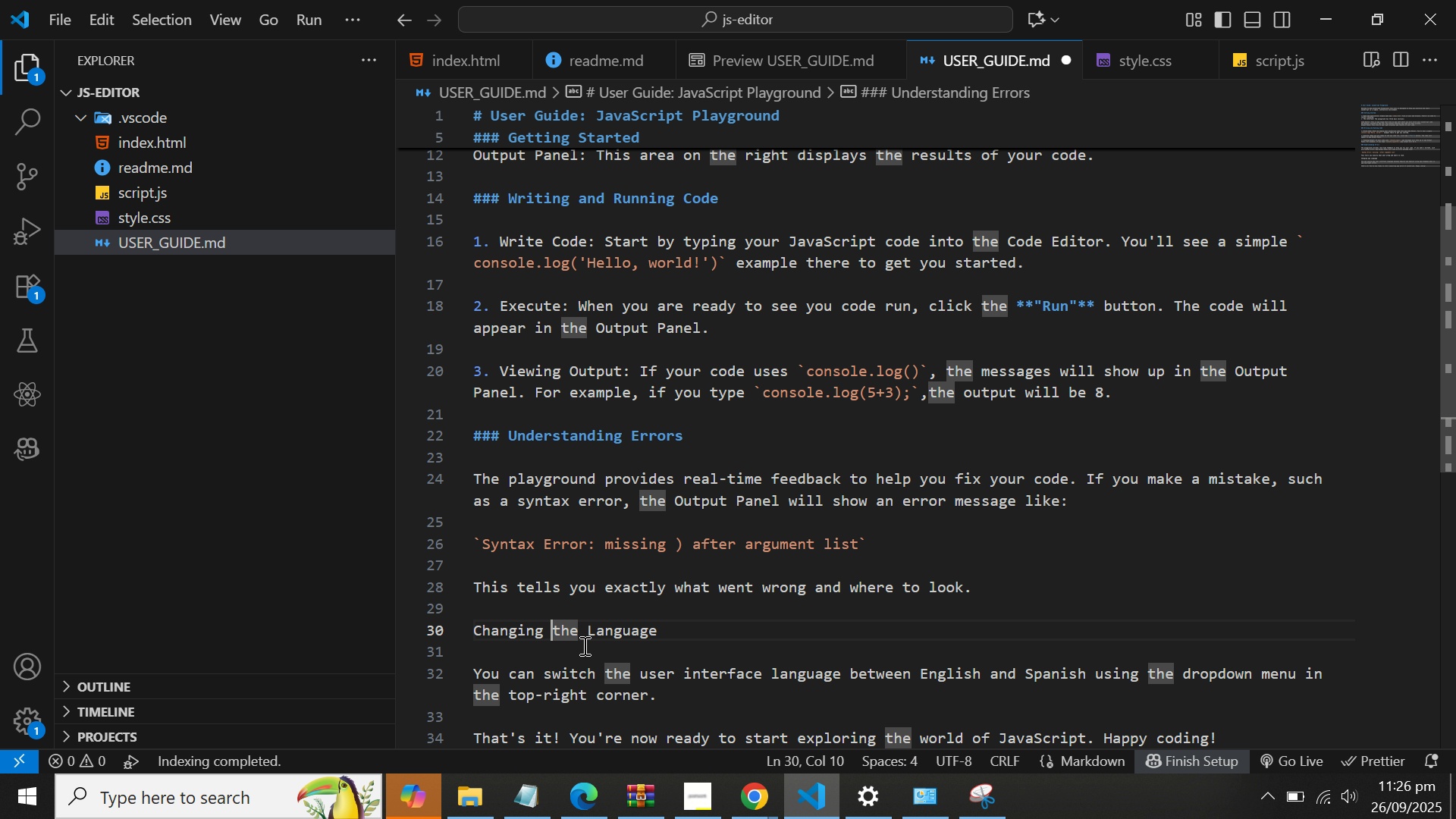 
key(ArrowLeft)
 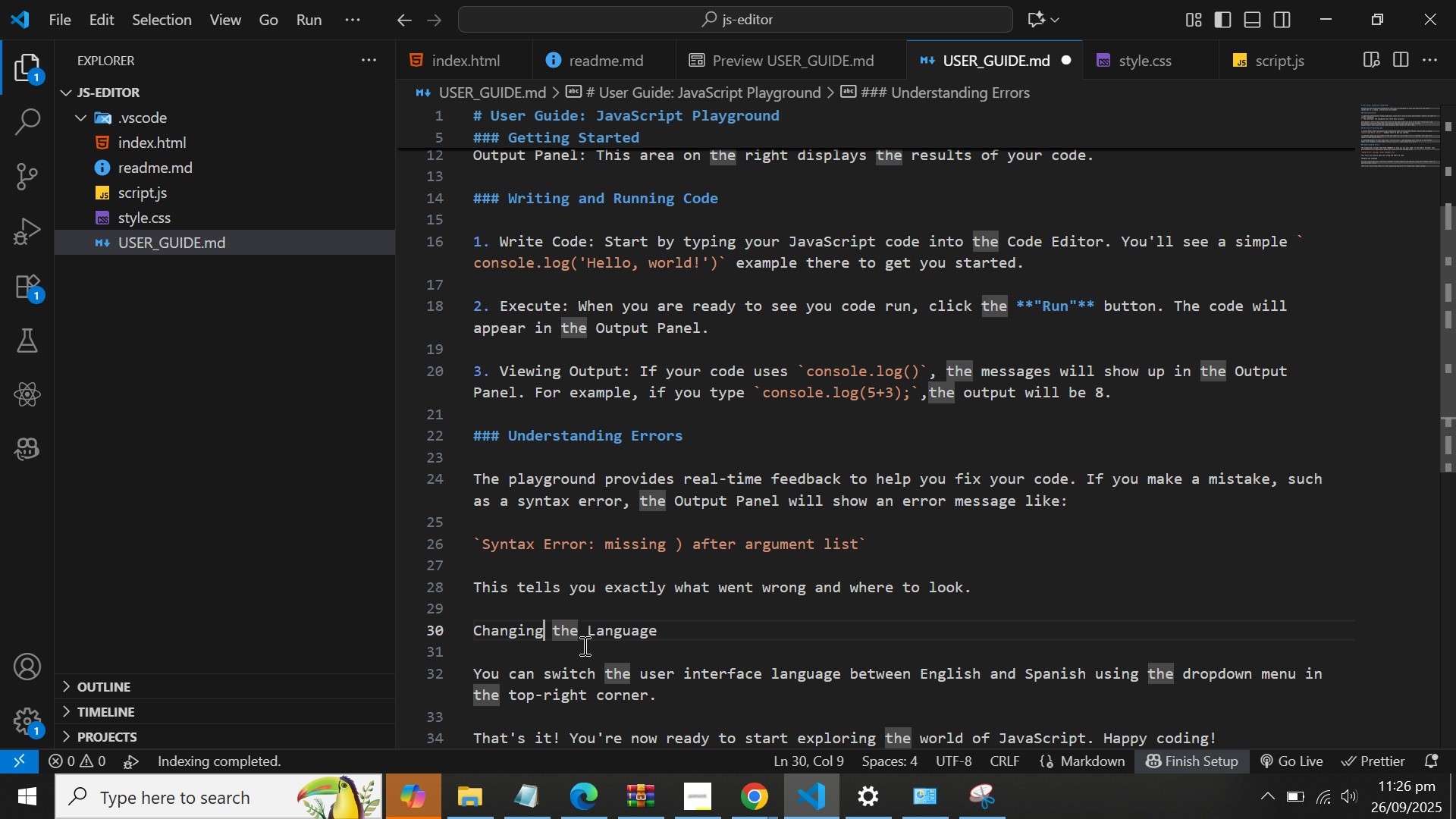 
hold_key(key=ArrowLeft, duration=0.8)
 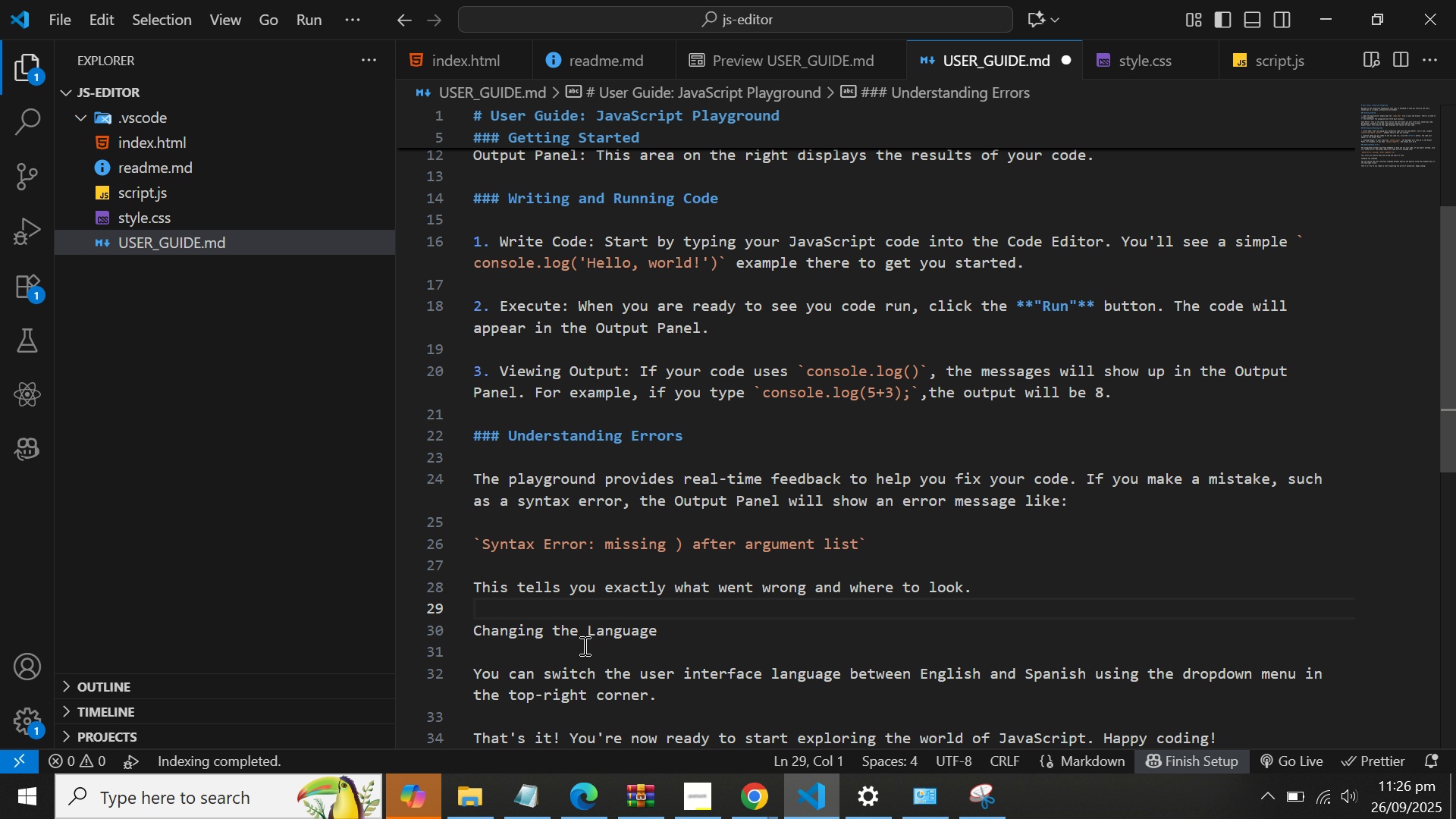 
key(ArrowDown)
 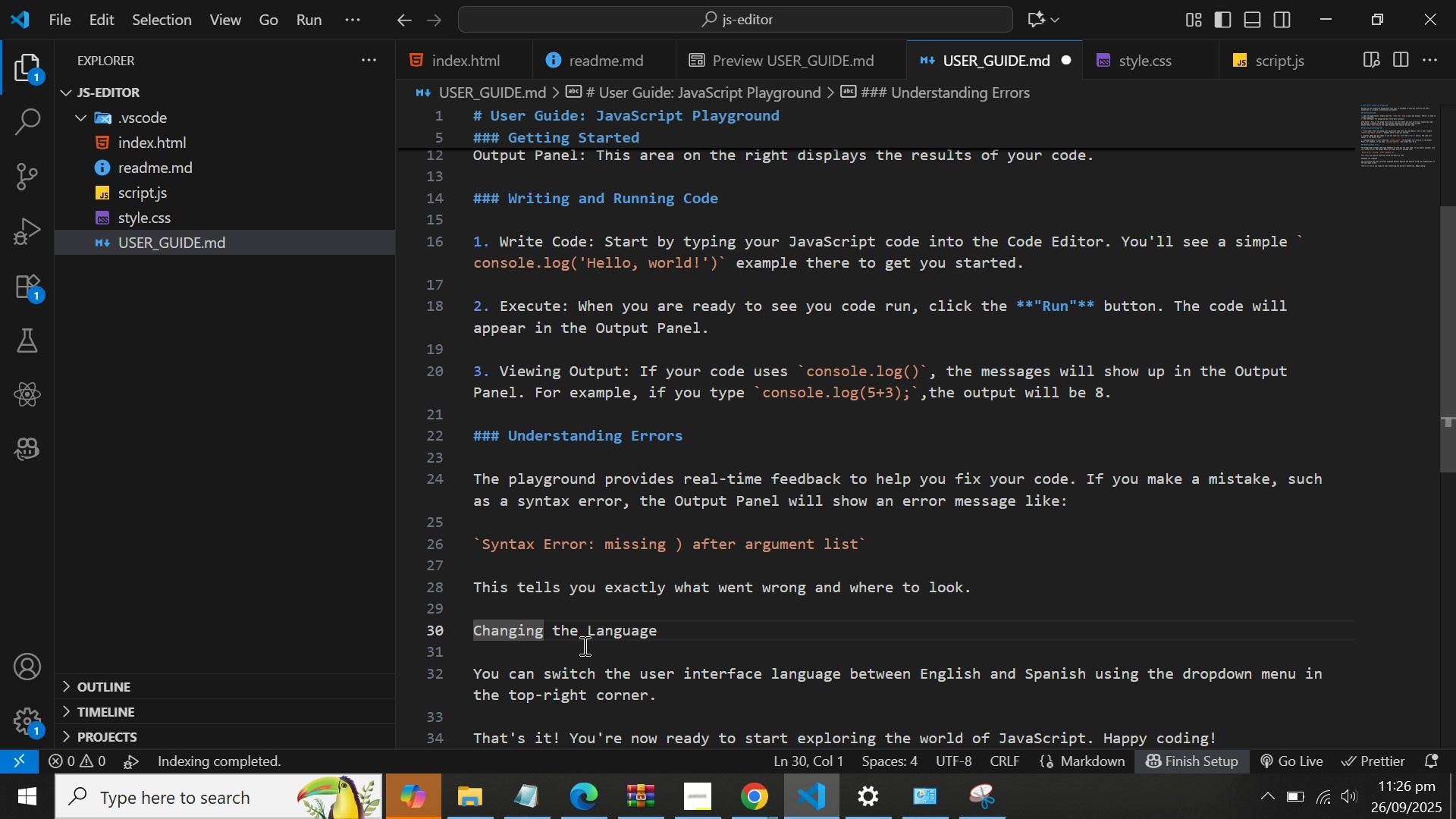 
type(### )
 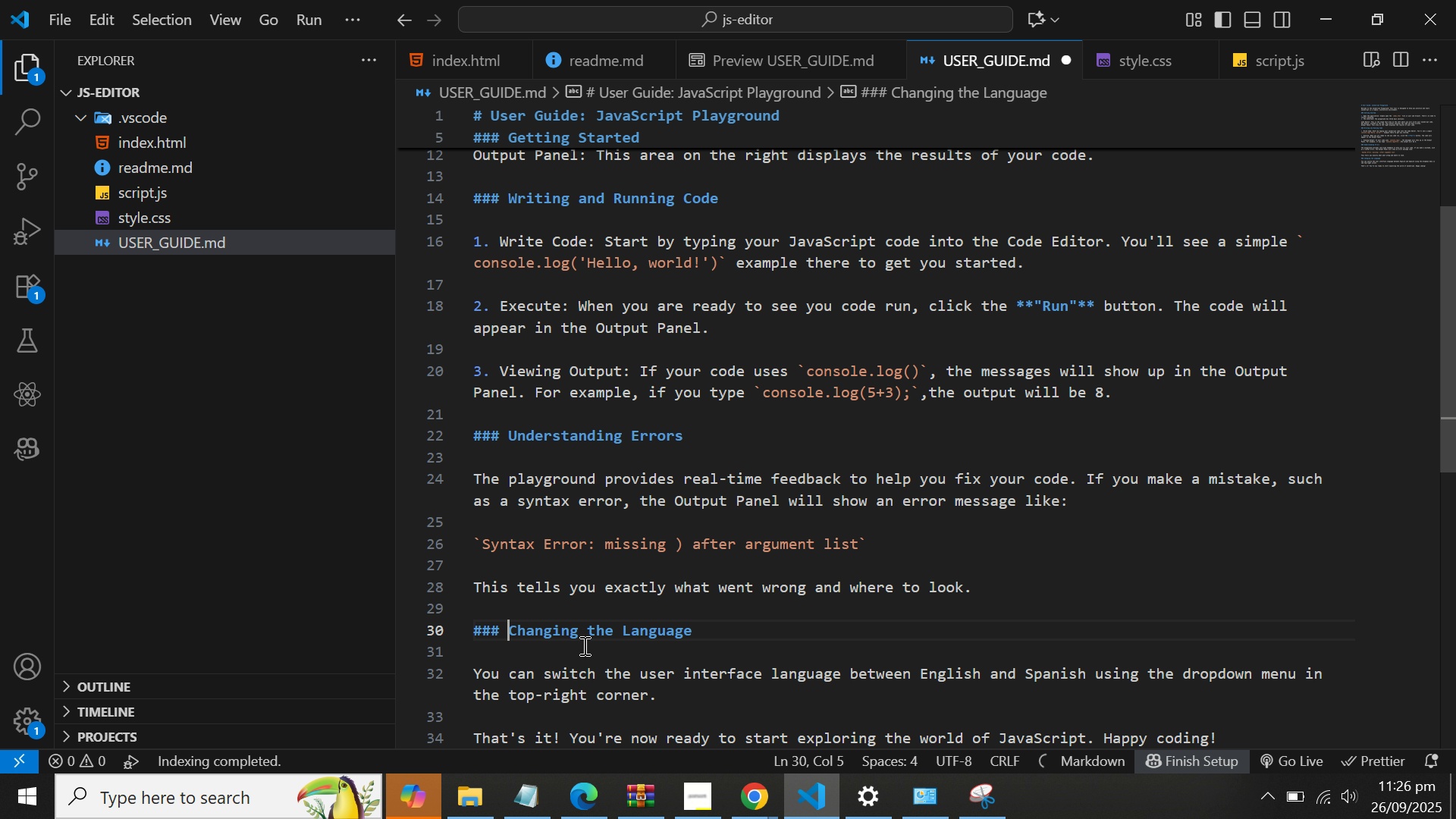 
scroll: coordinate [579, 410], scroll_direction: up, amount: 4.0
 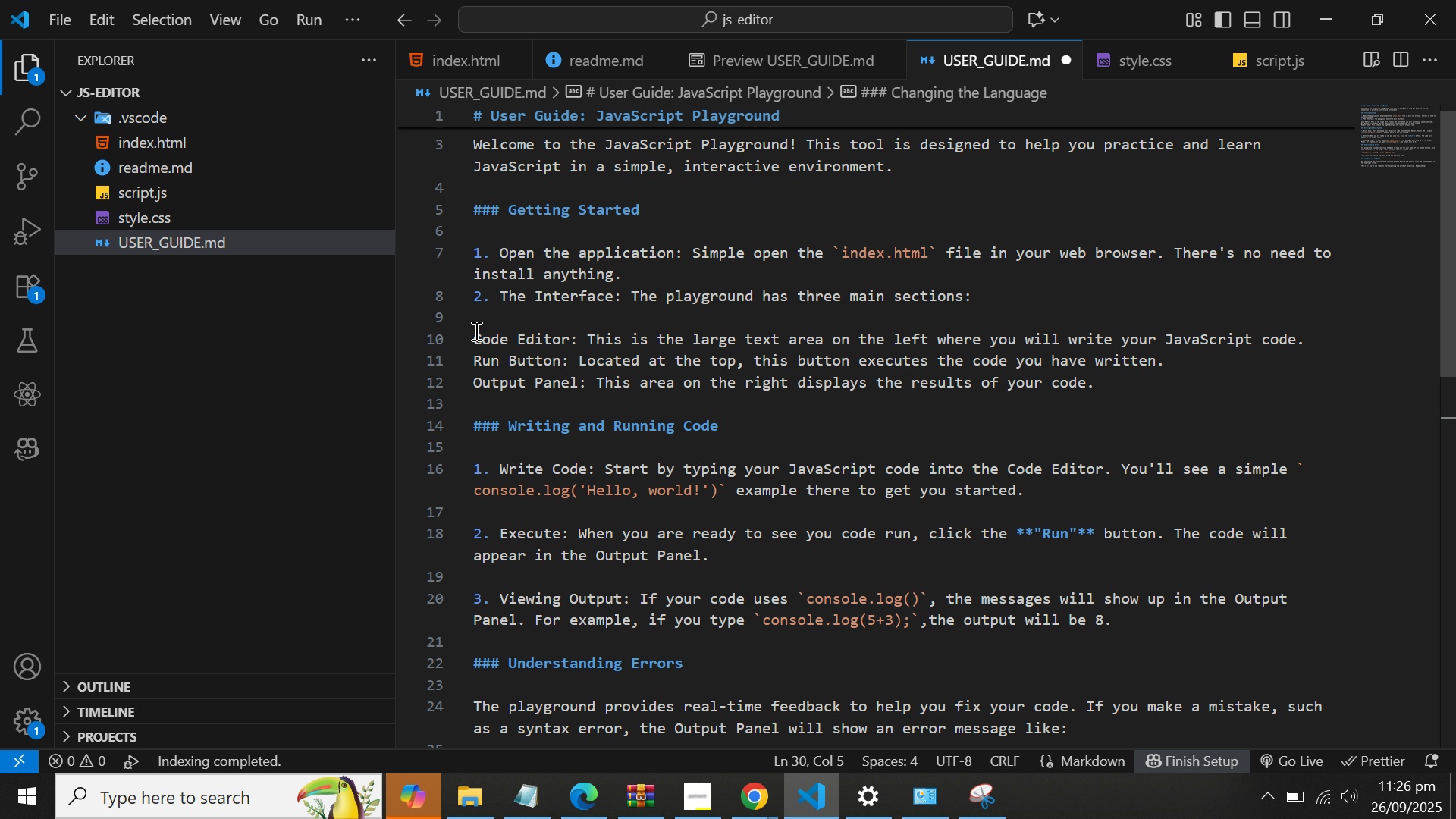 
left_click([475, 331])
 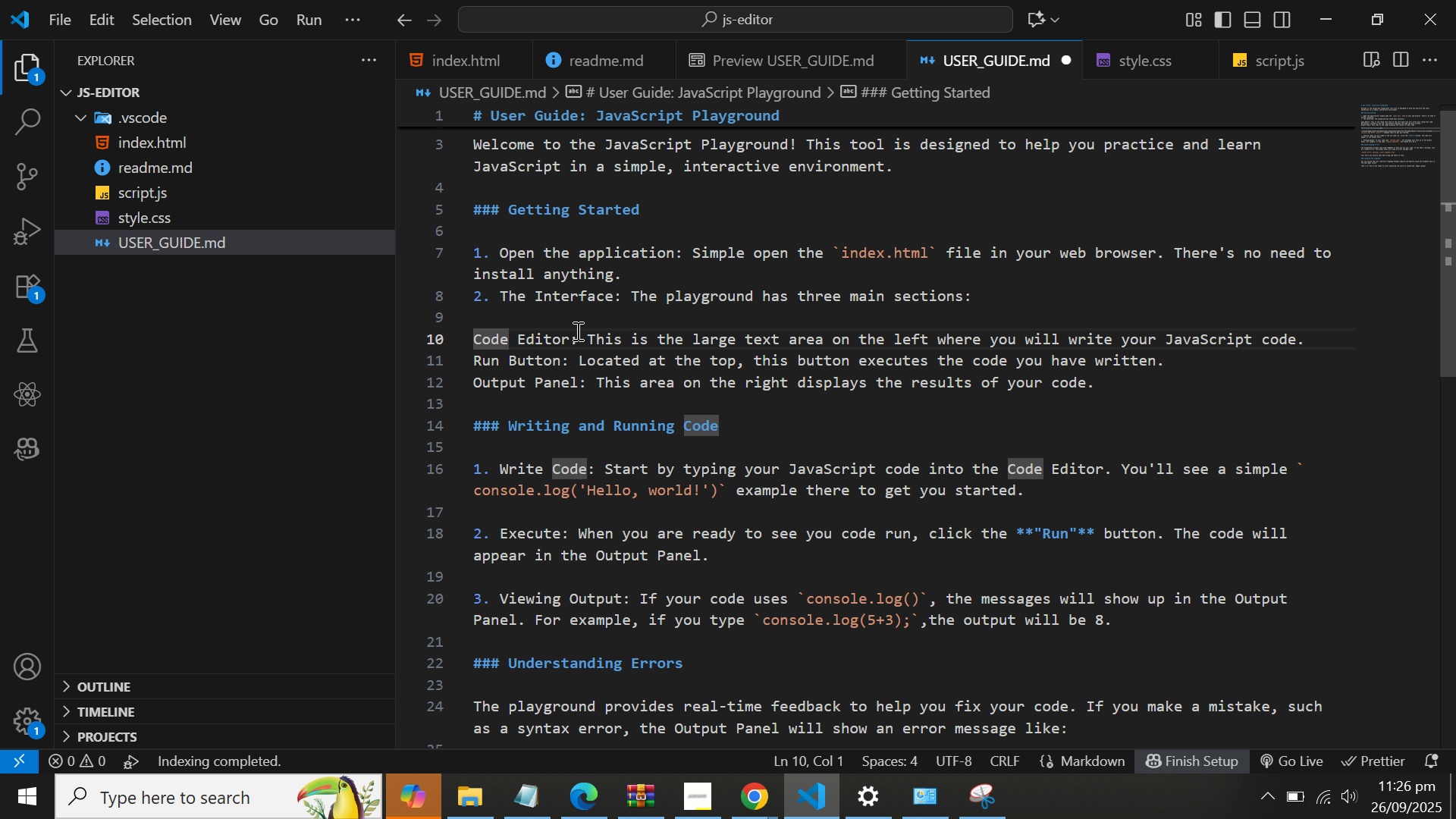 
left_click([605, 61])
 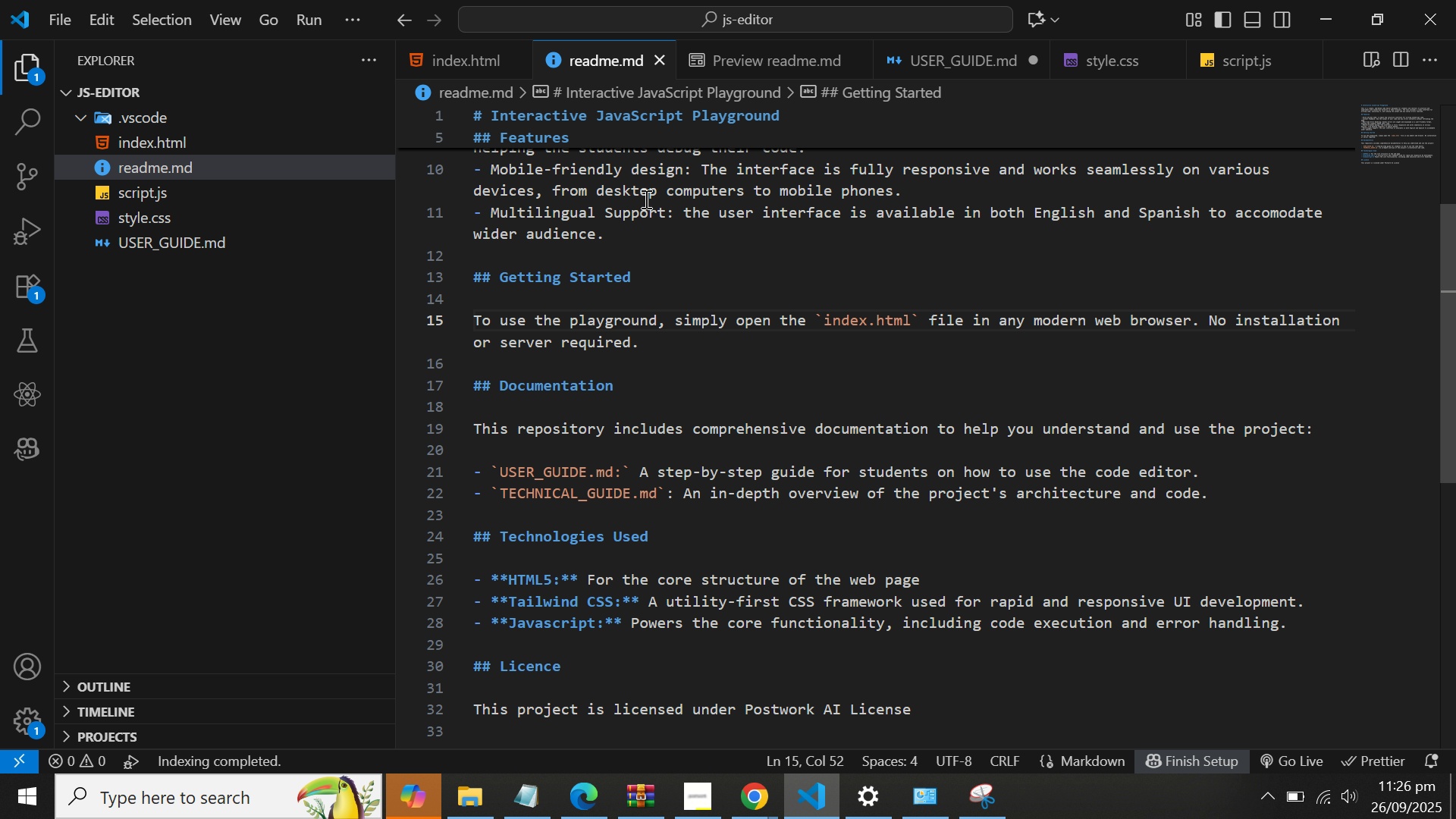 
scroll: coordinate [645, 199], scroll_direction: up, amount: 1.0
 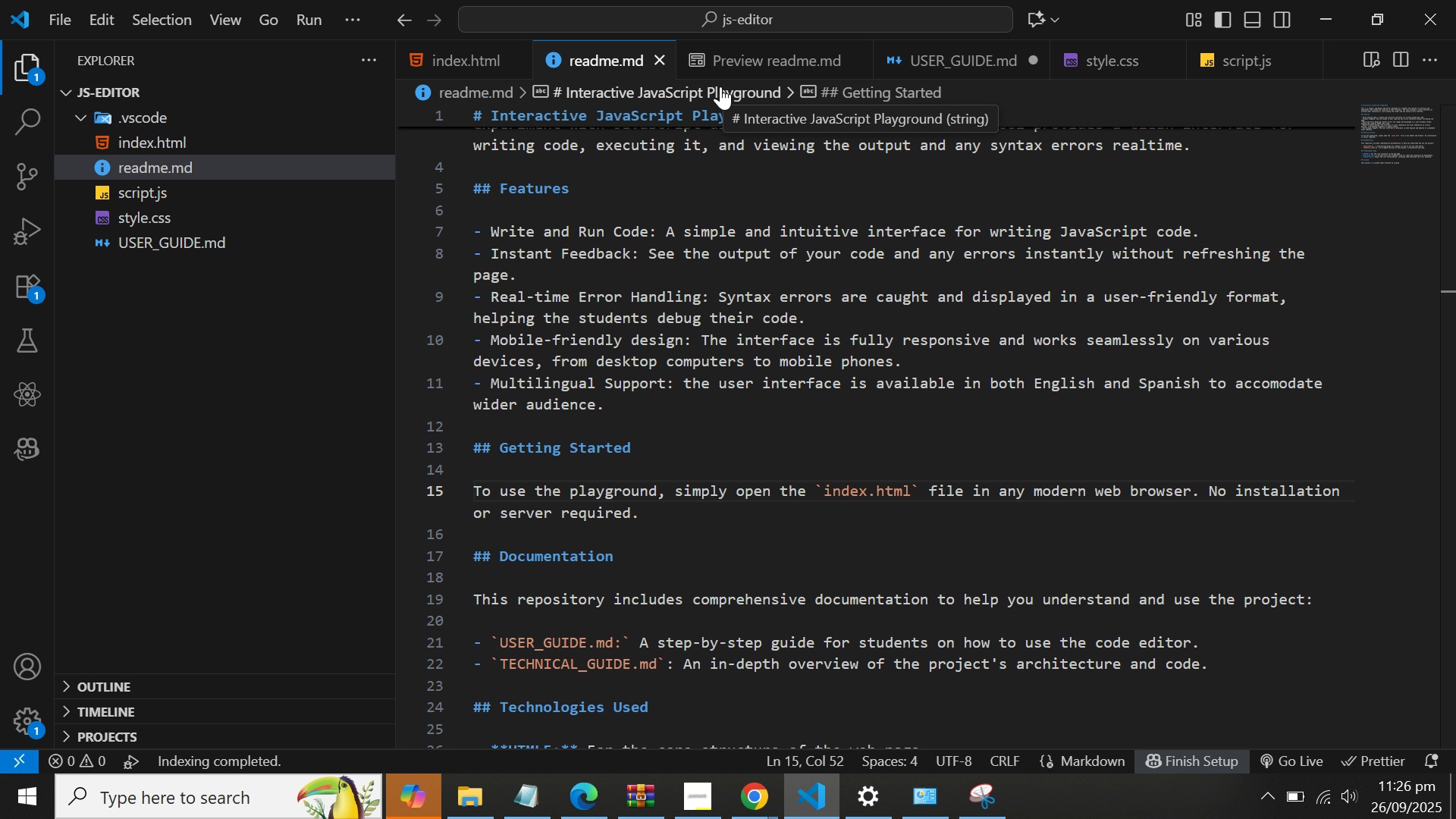 
left_click([937, 48])
 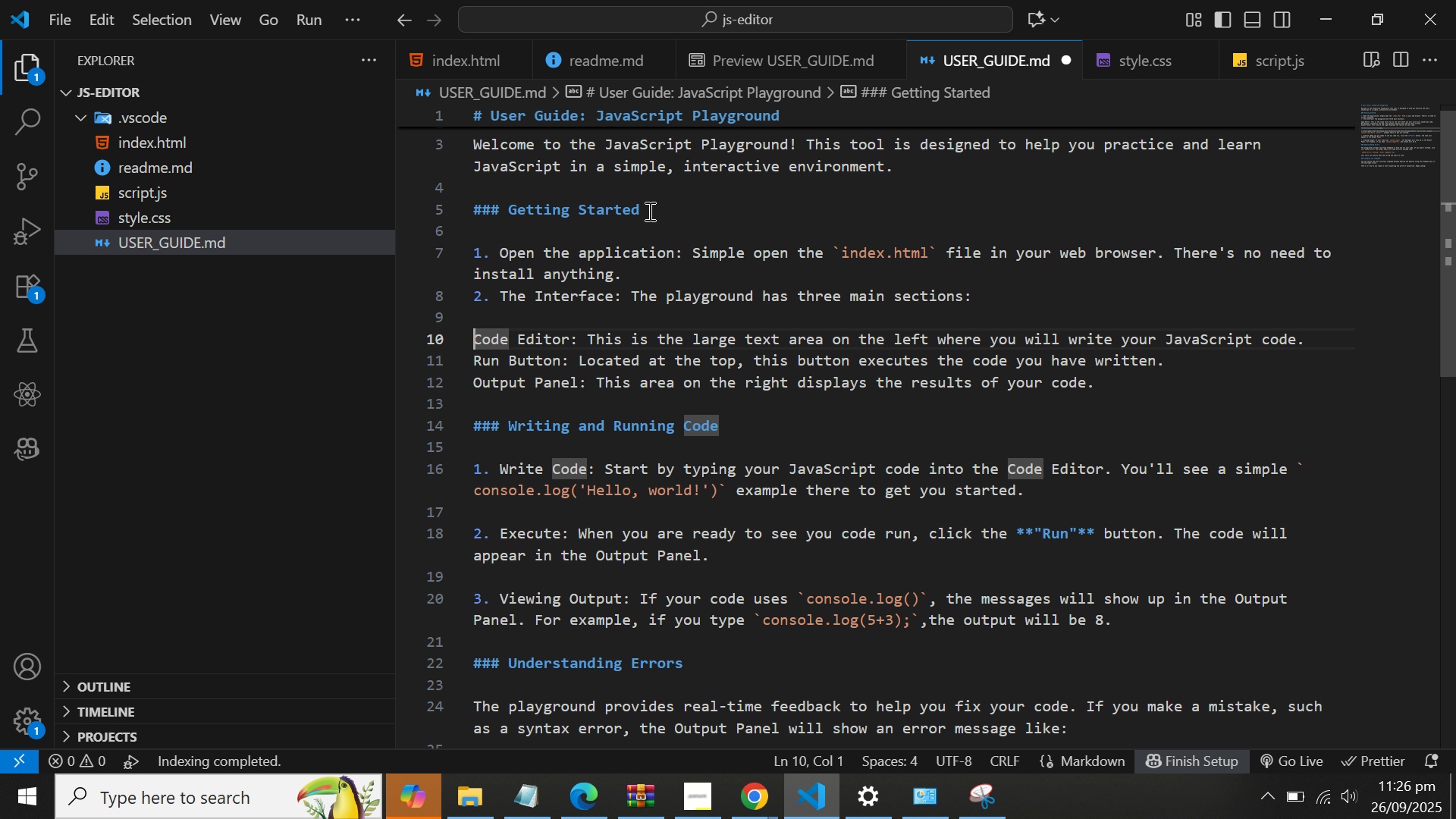 
key(Minus)
 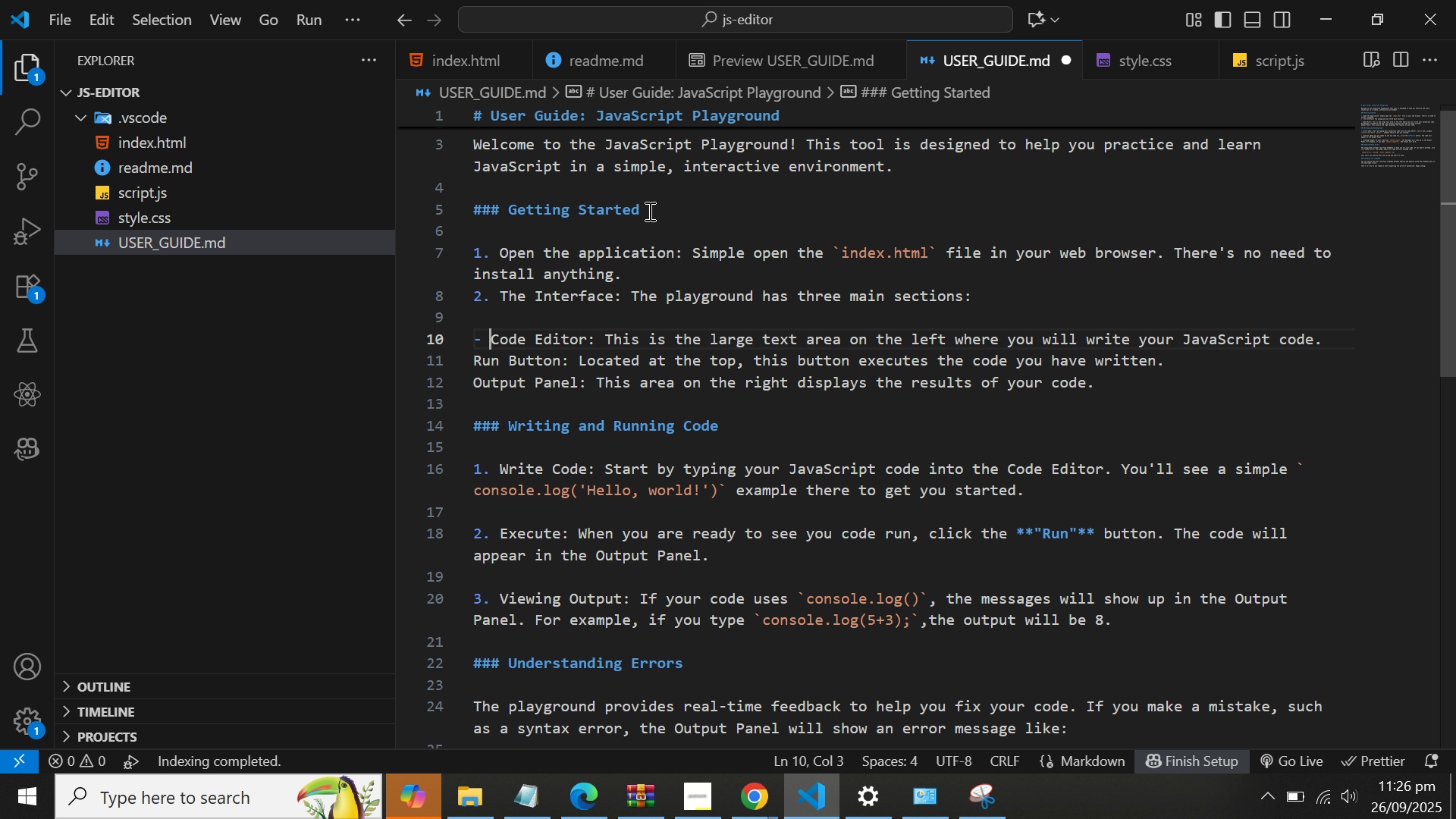 
key(Space)
 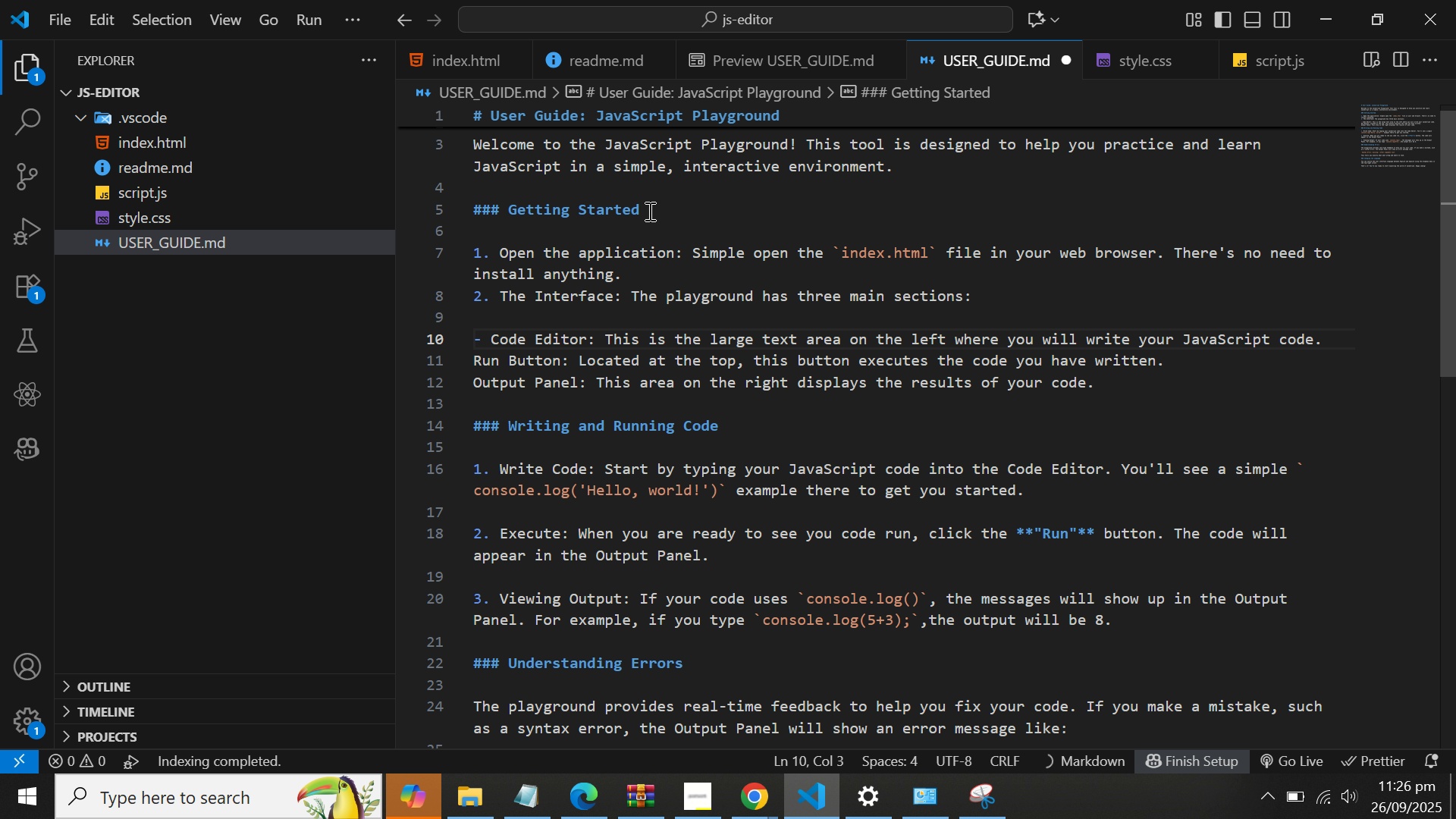 
key(ArrowDown)
 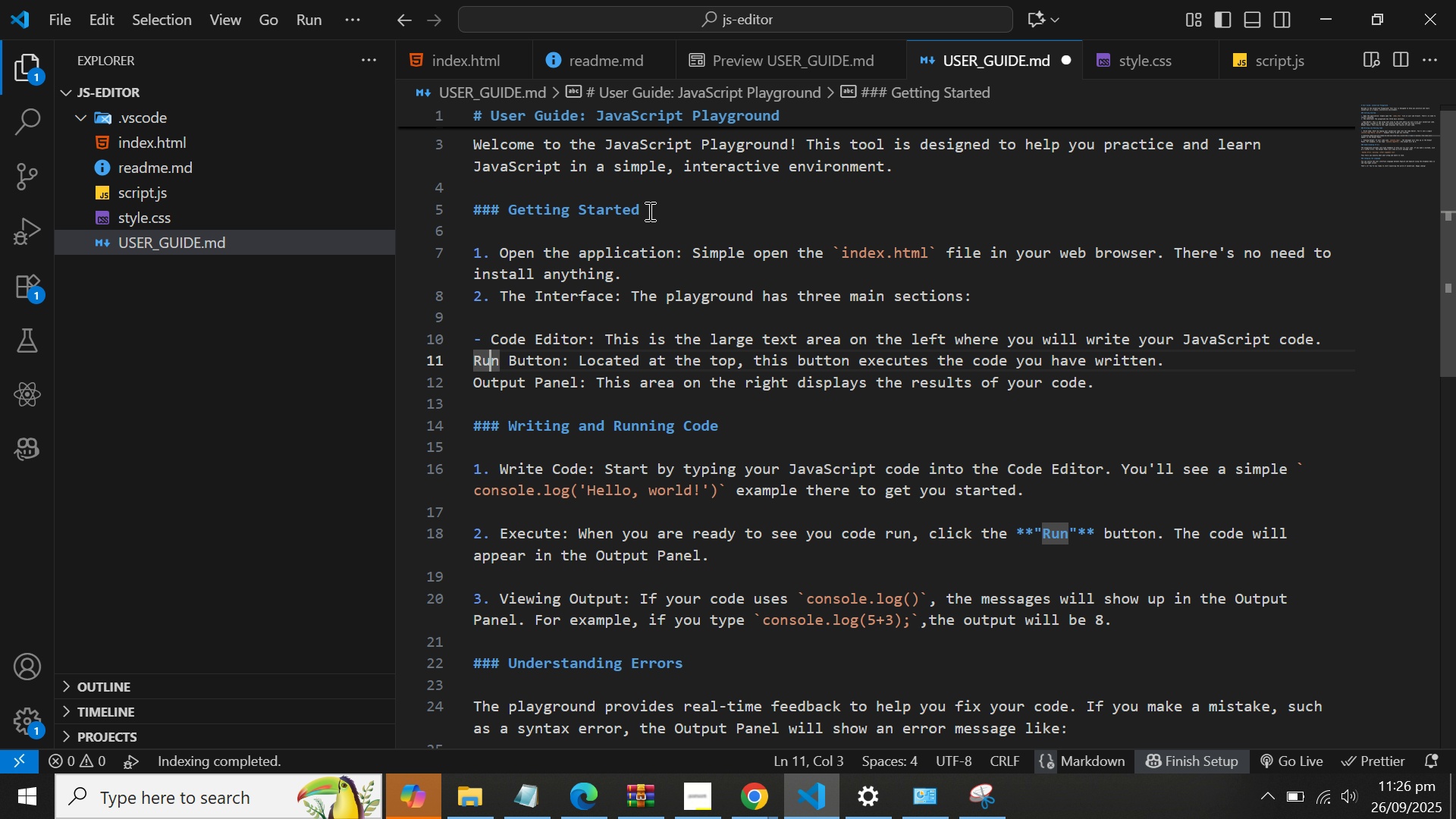 
key(ArrowLeft)
 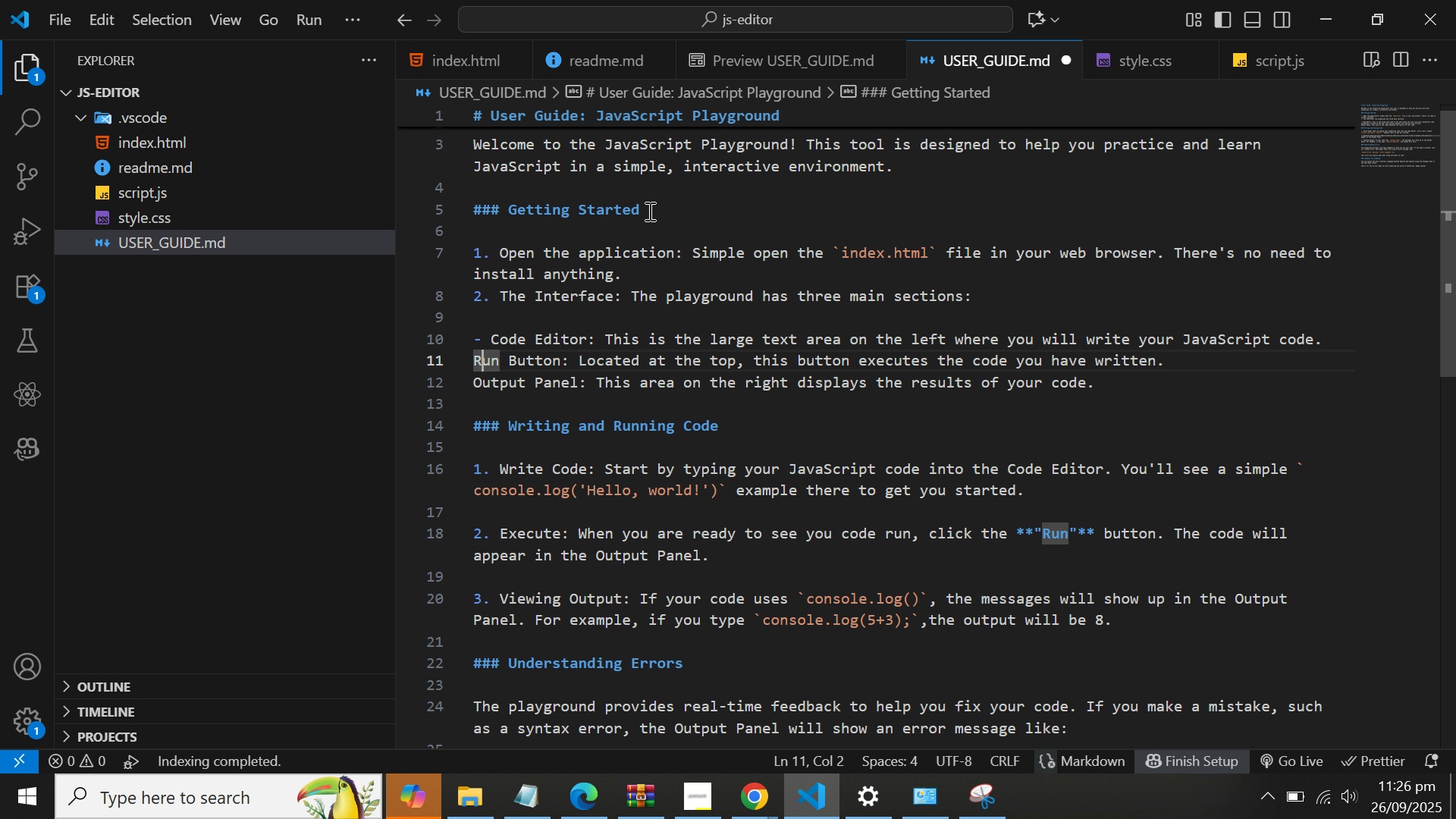 
key(ArrowLeft)
 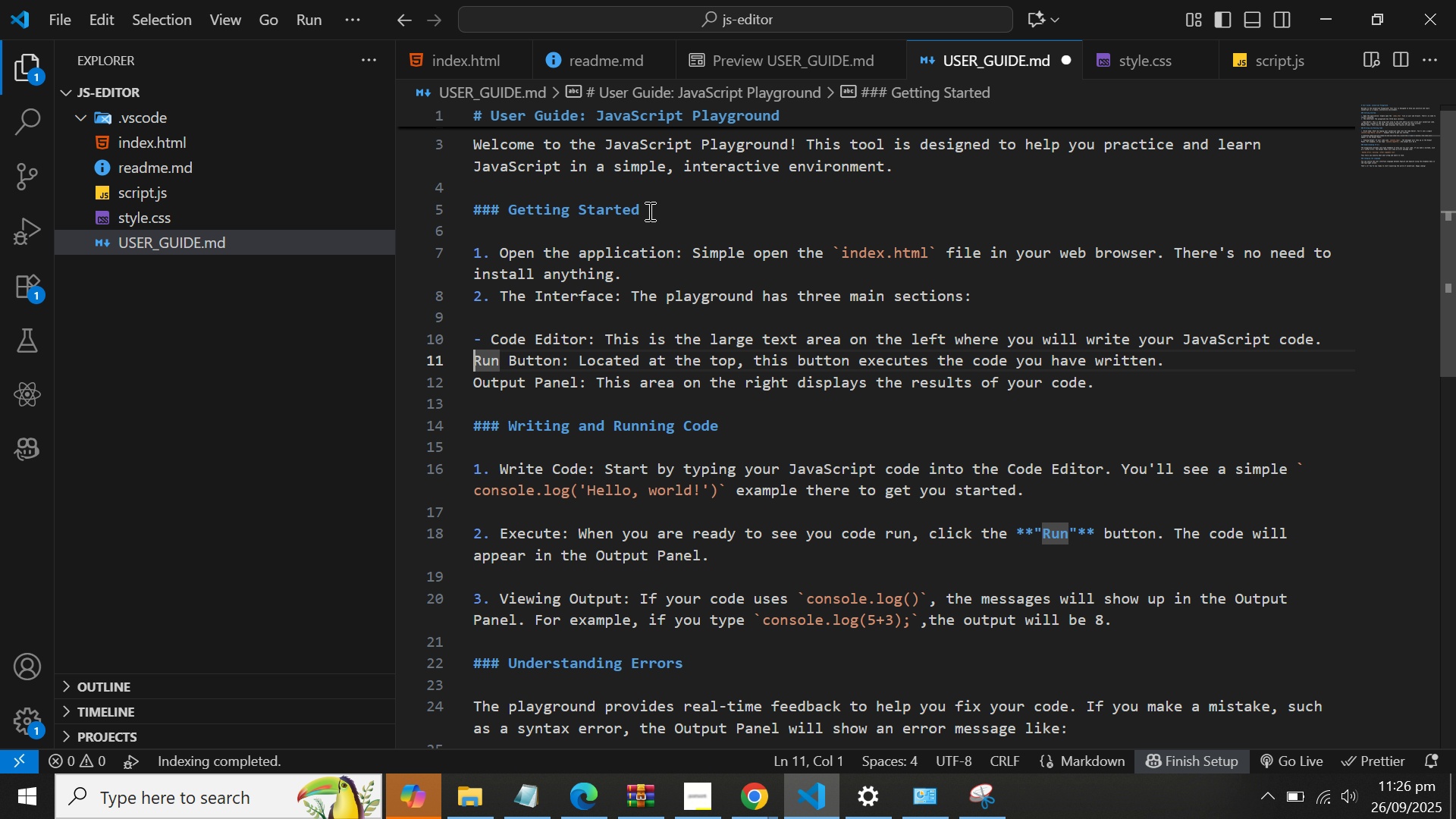 
key(Minus)
 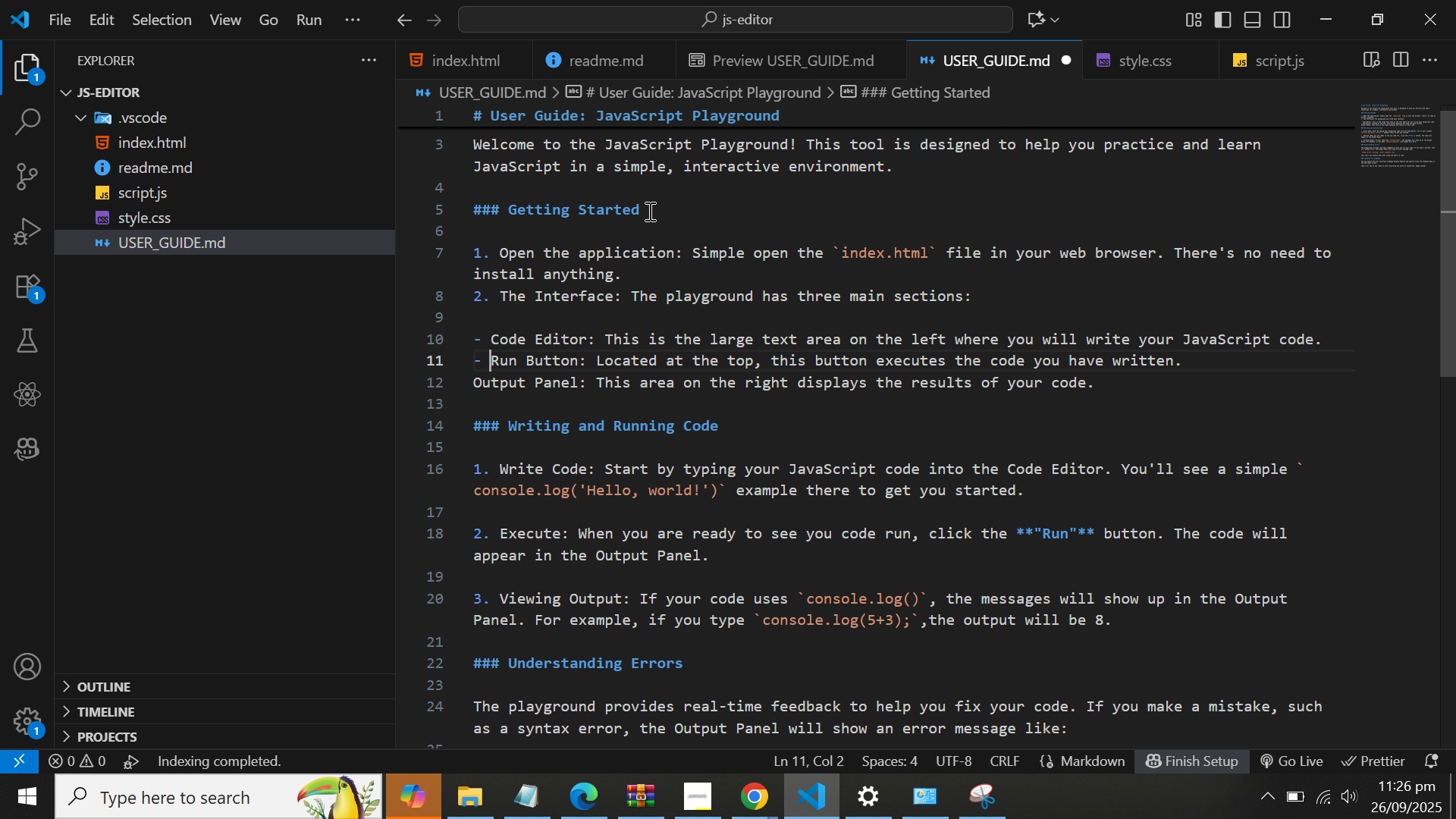 
key(Space)
 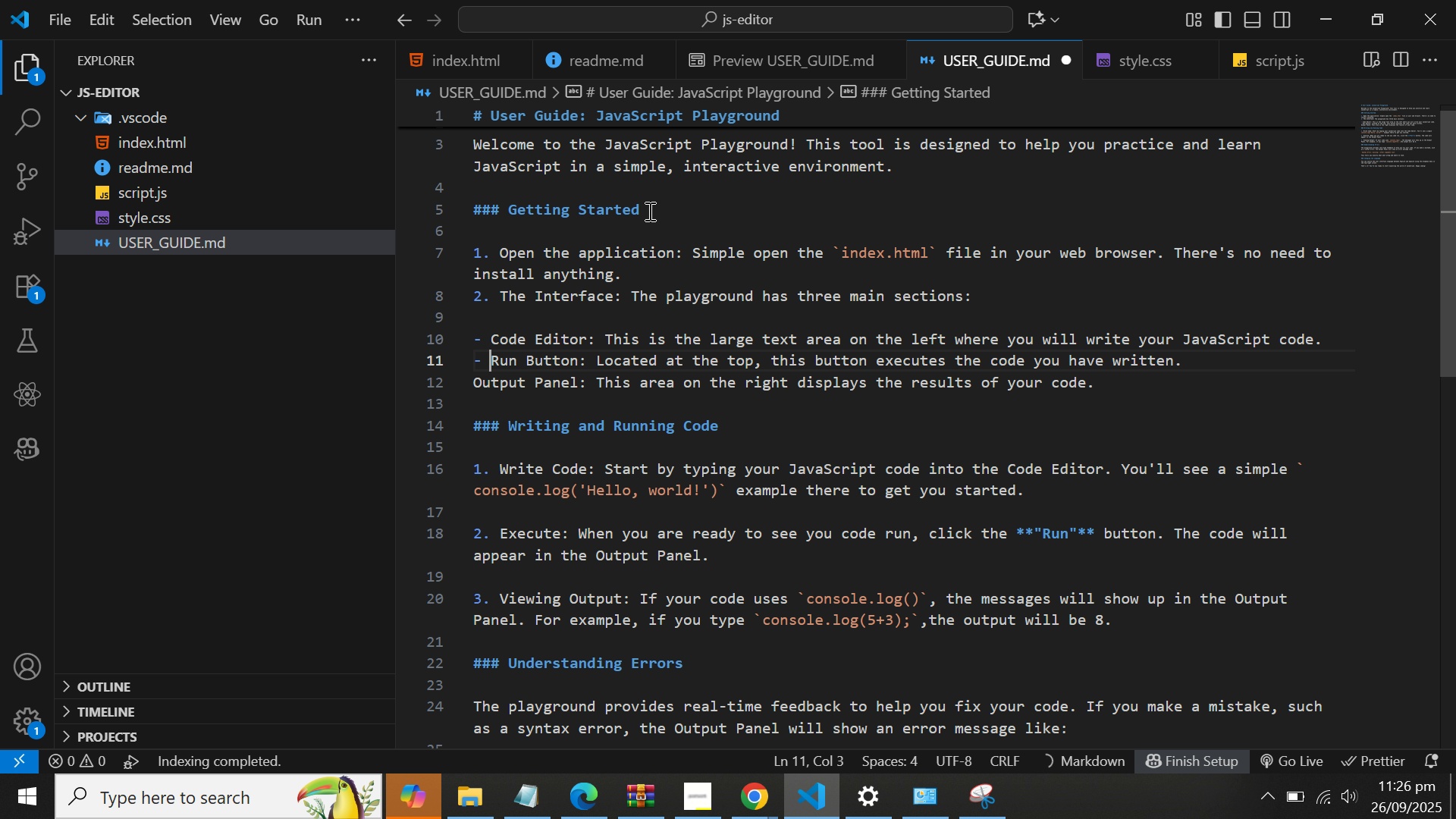 
key(ArrowDown)
 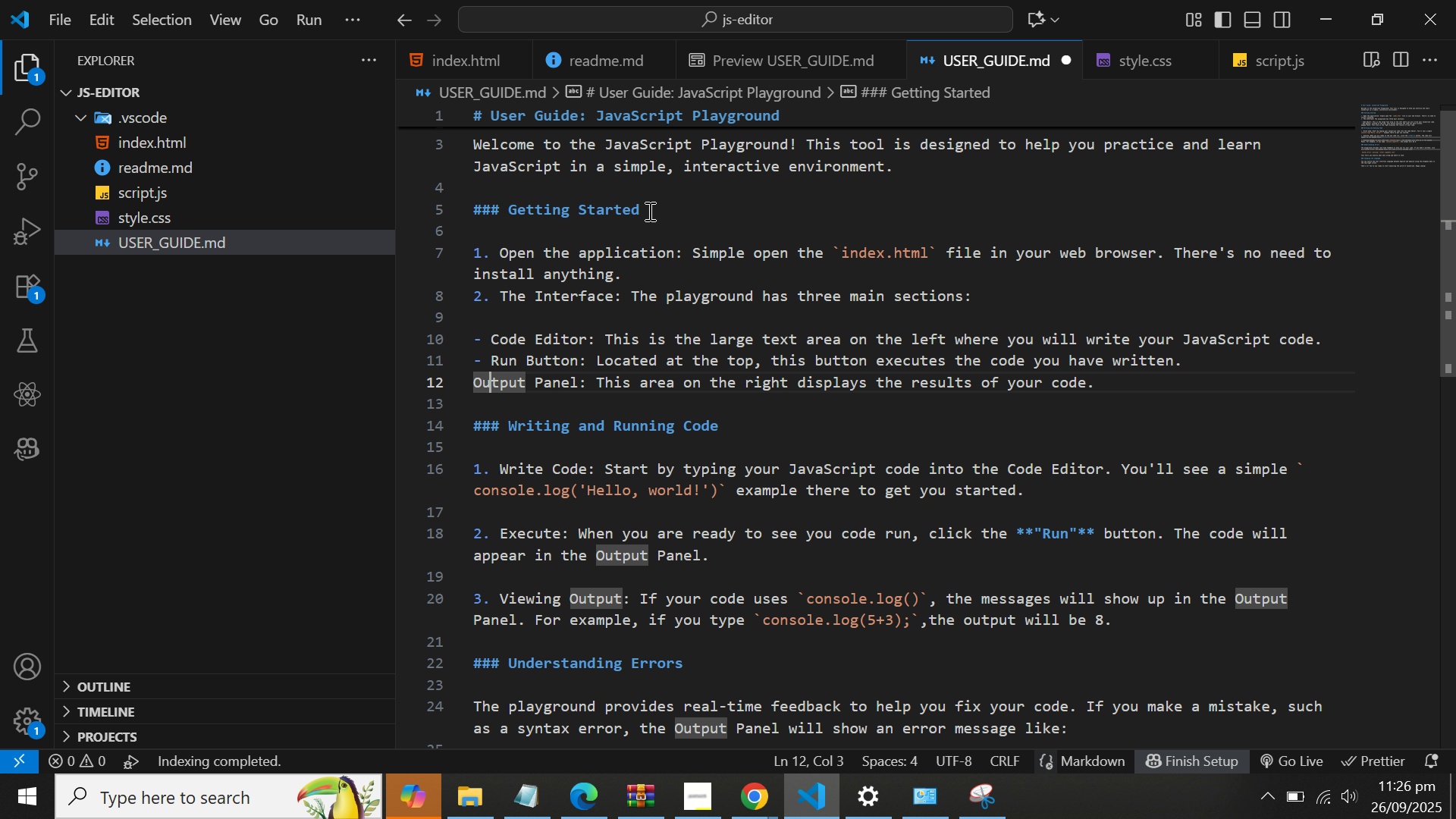 
key(ArrowLeft)
 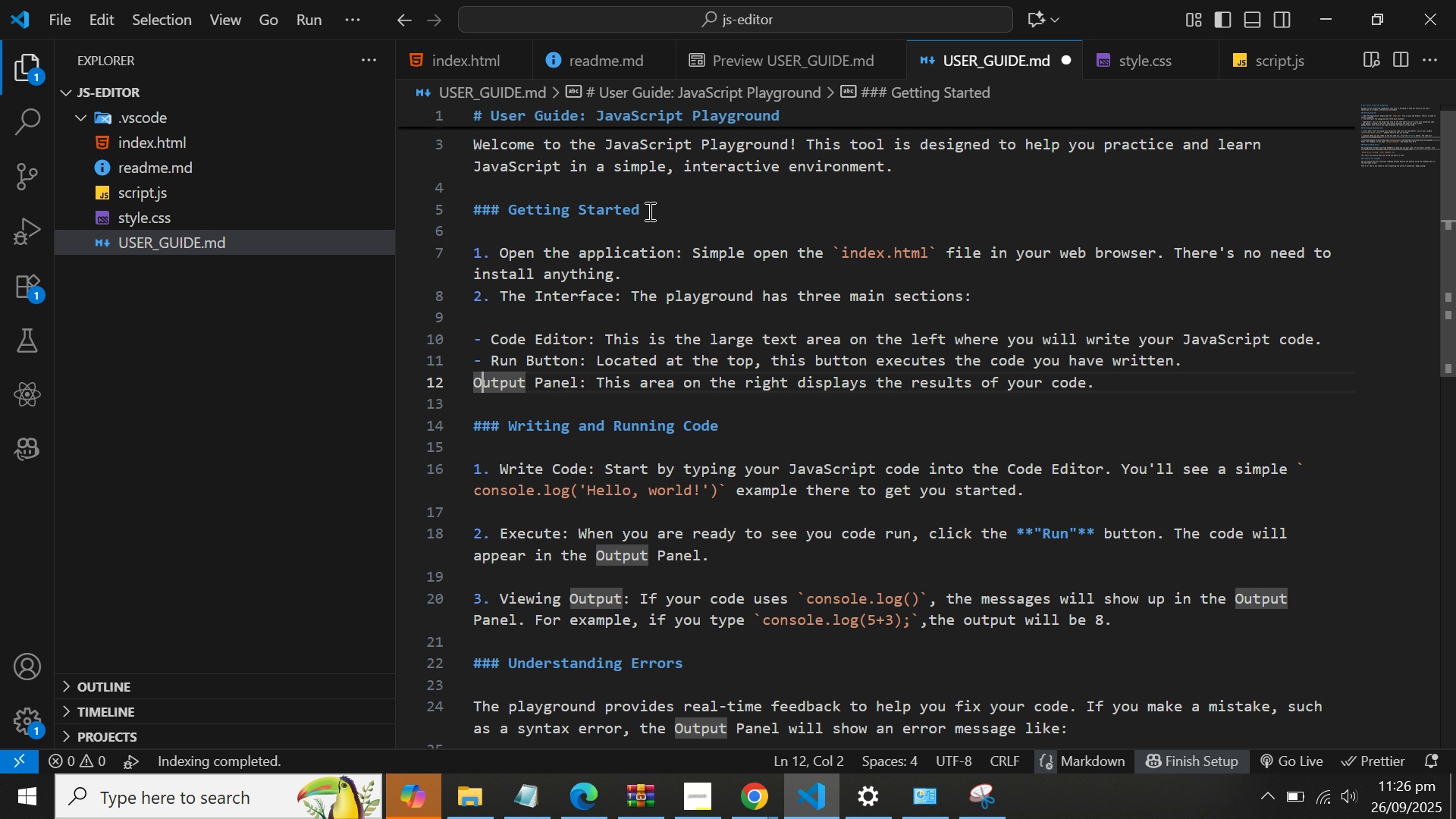 
key(ArrowLeft)
 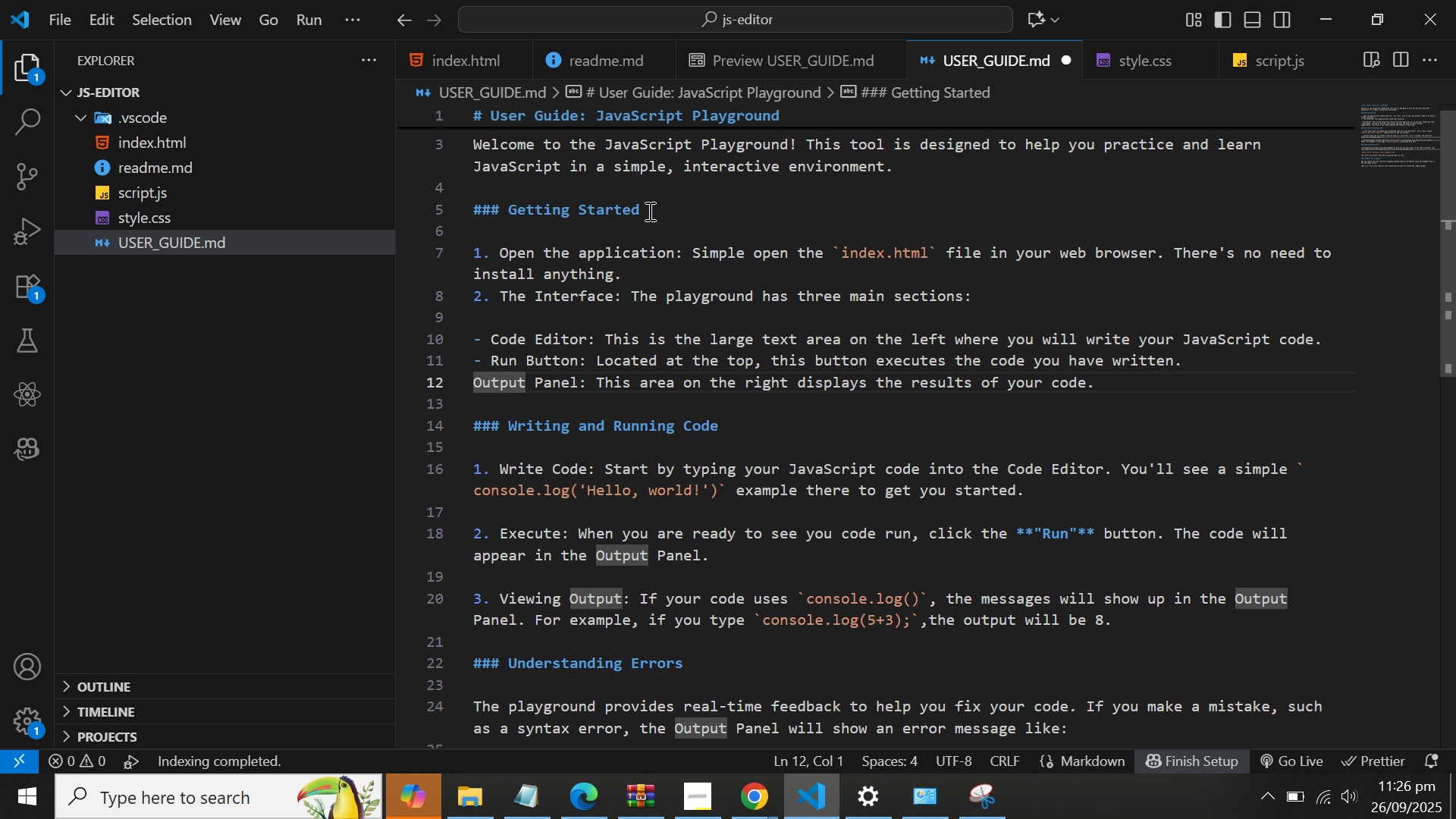 
key(Minus)
 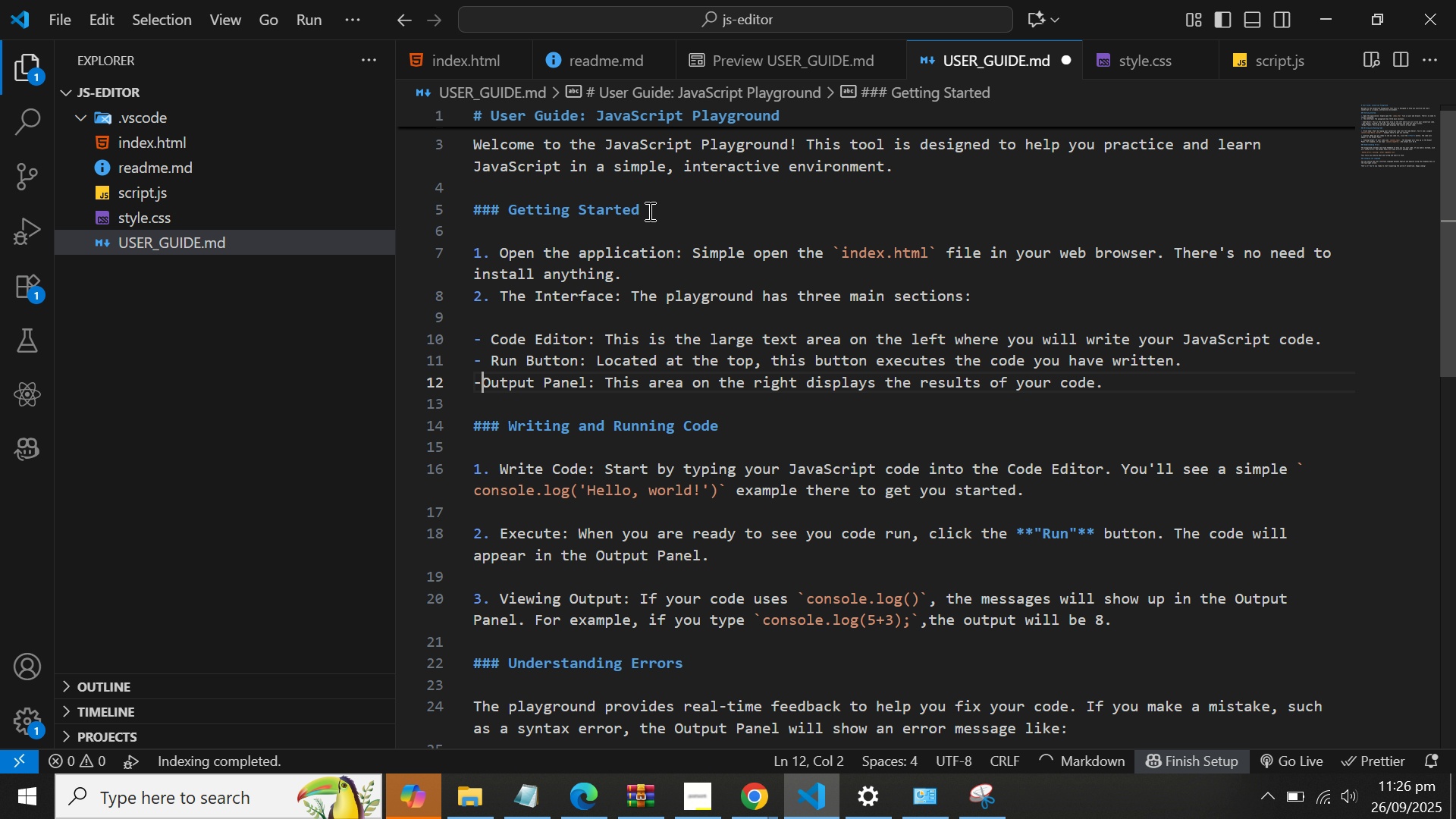 
key(Space)
 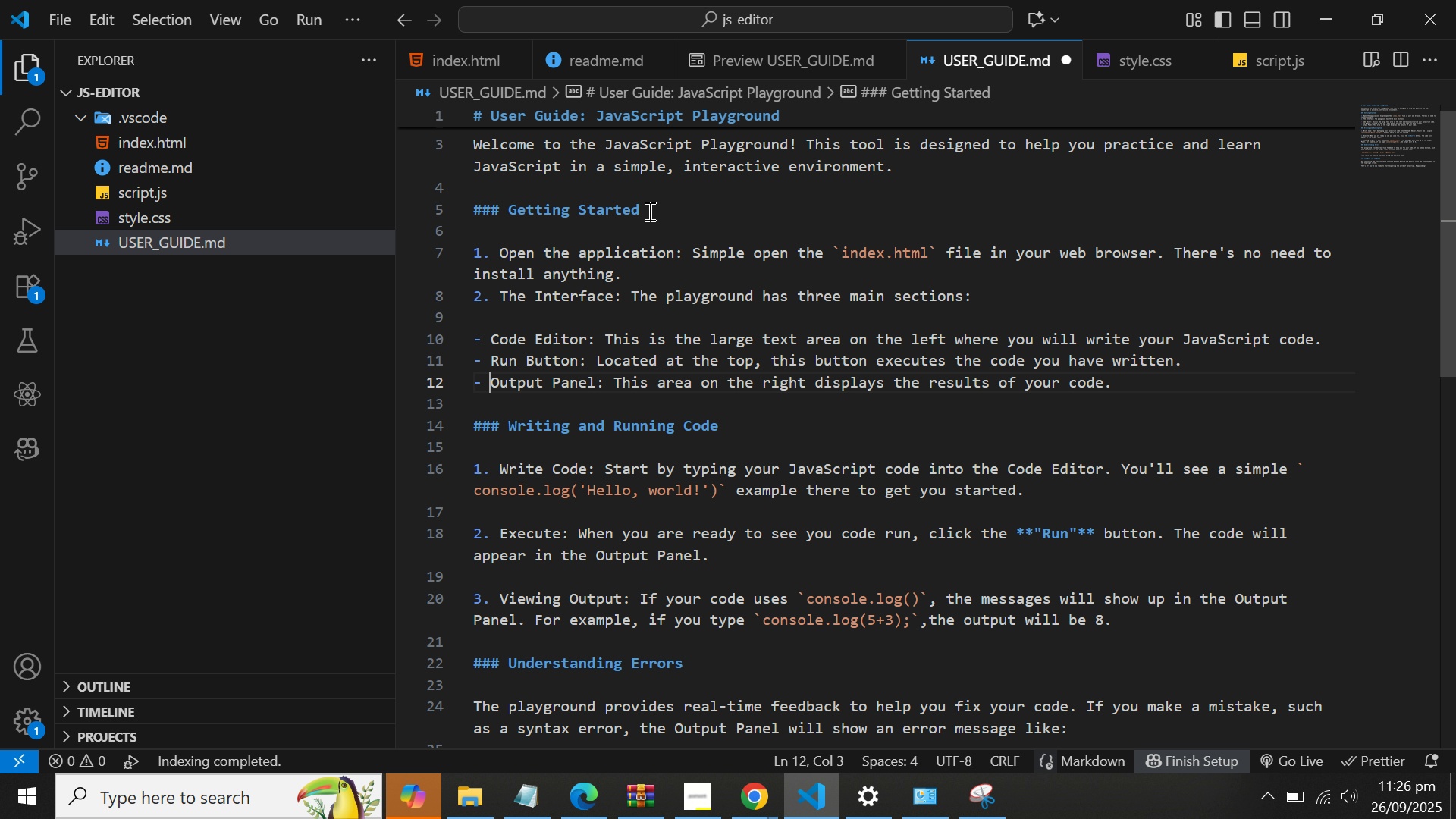 
key(ArrowUp)
 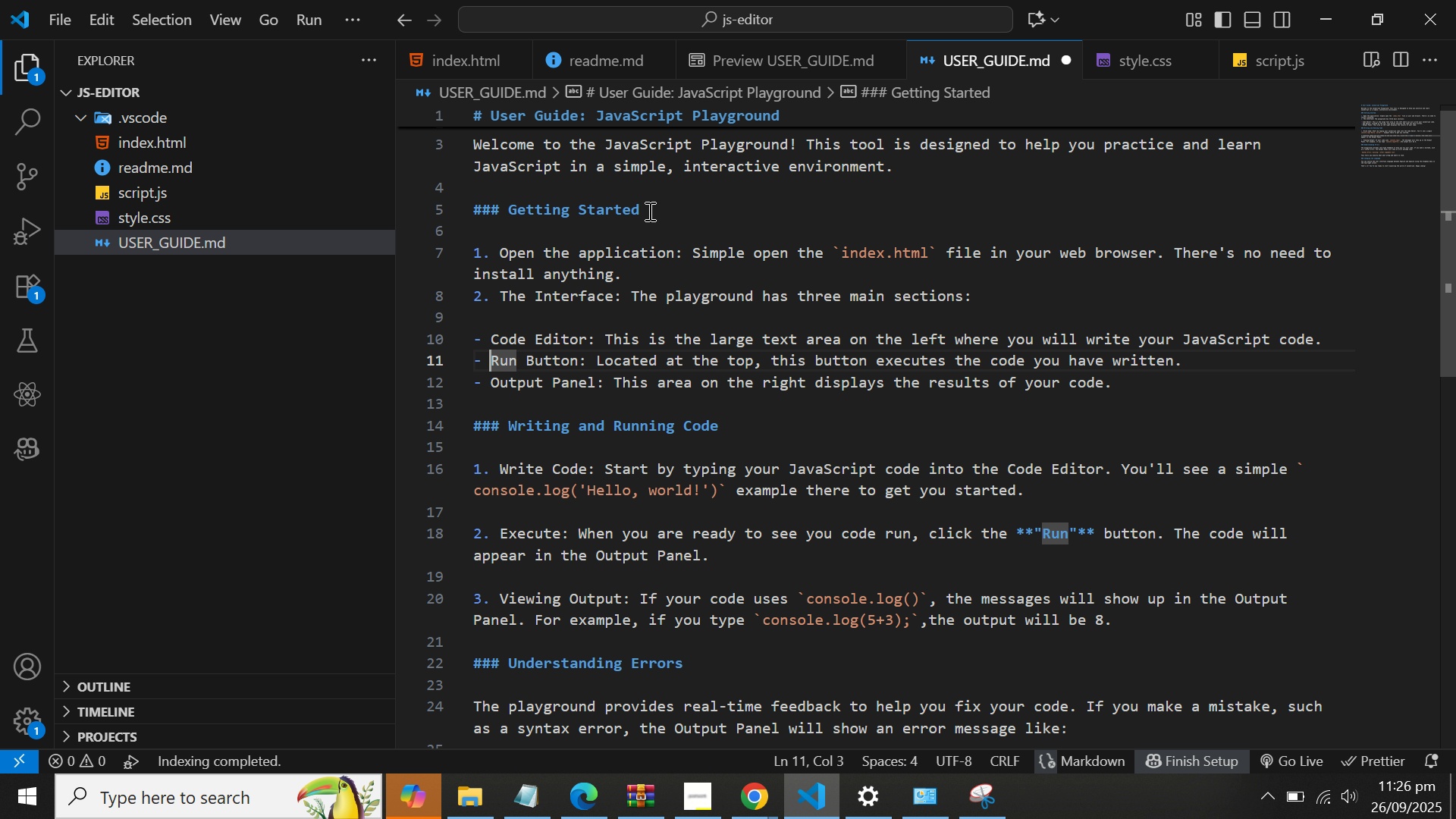 
key(ArrowUp)
 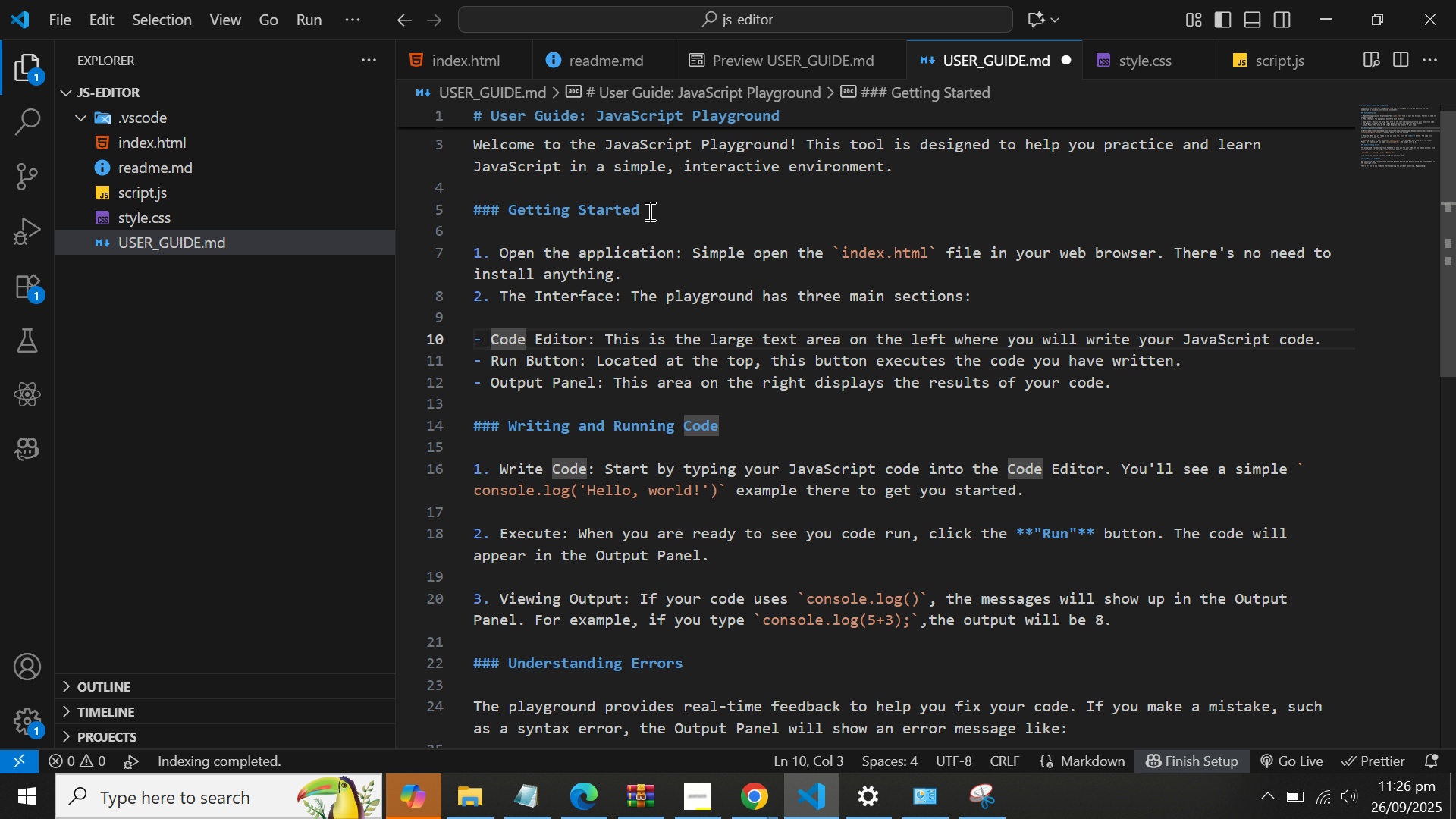 
key(ArrowLeft)
 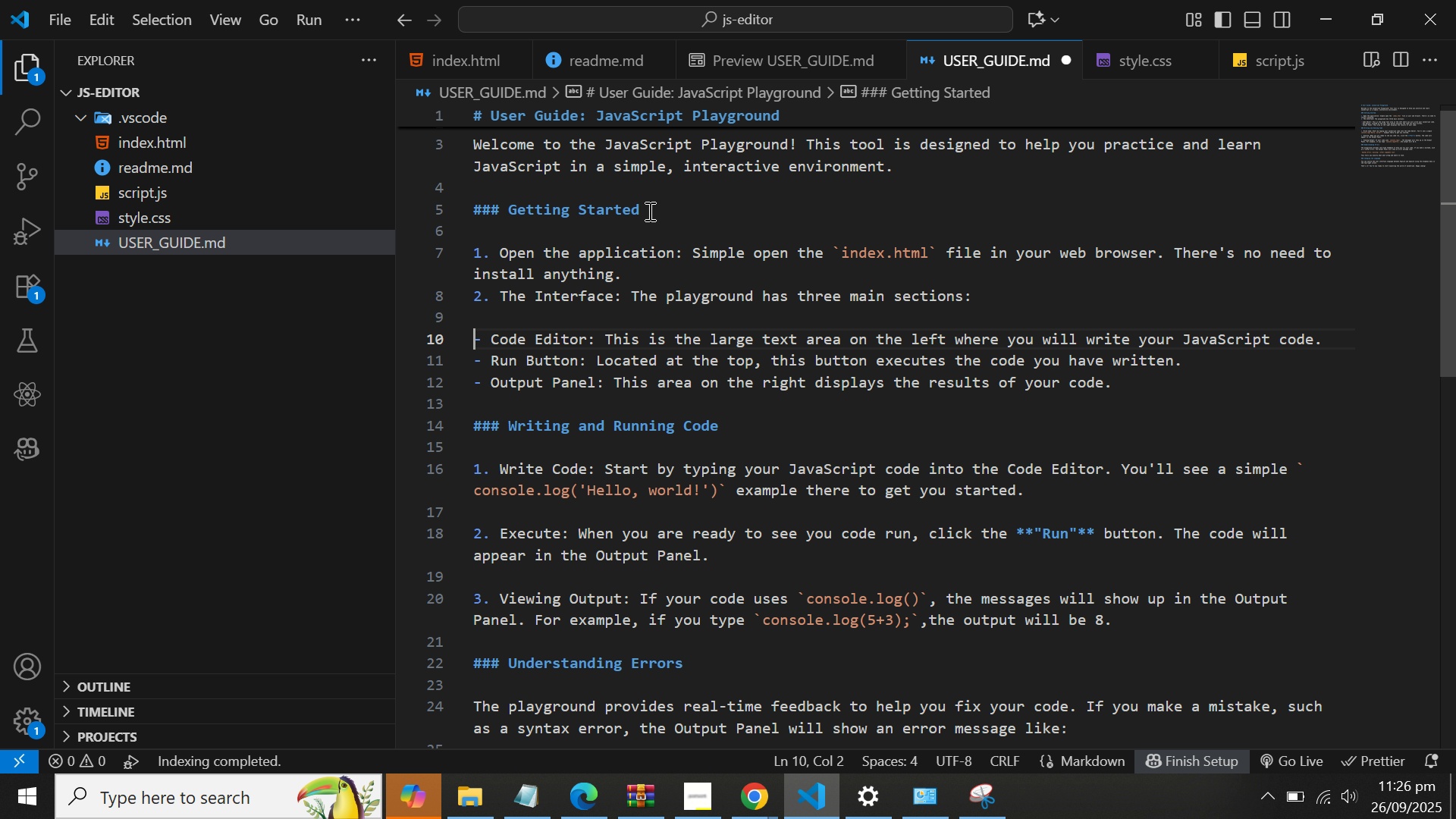 
key(ArrowLeft)
 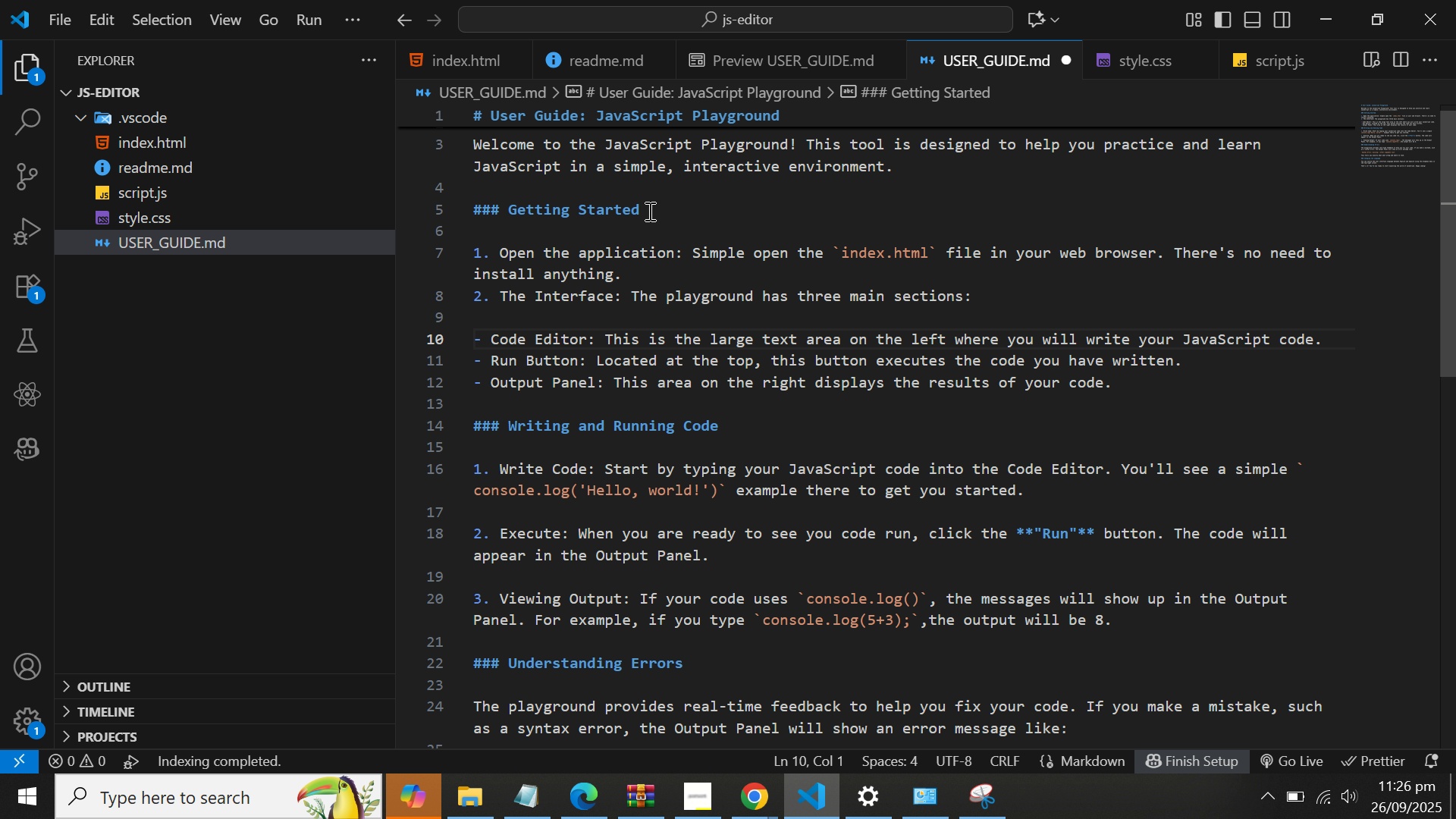 
key(Shift+8)
 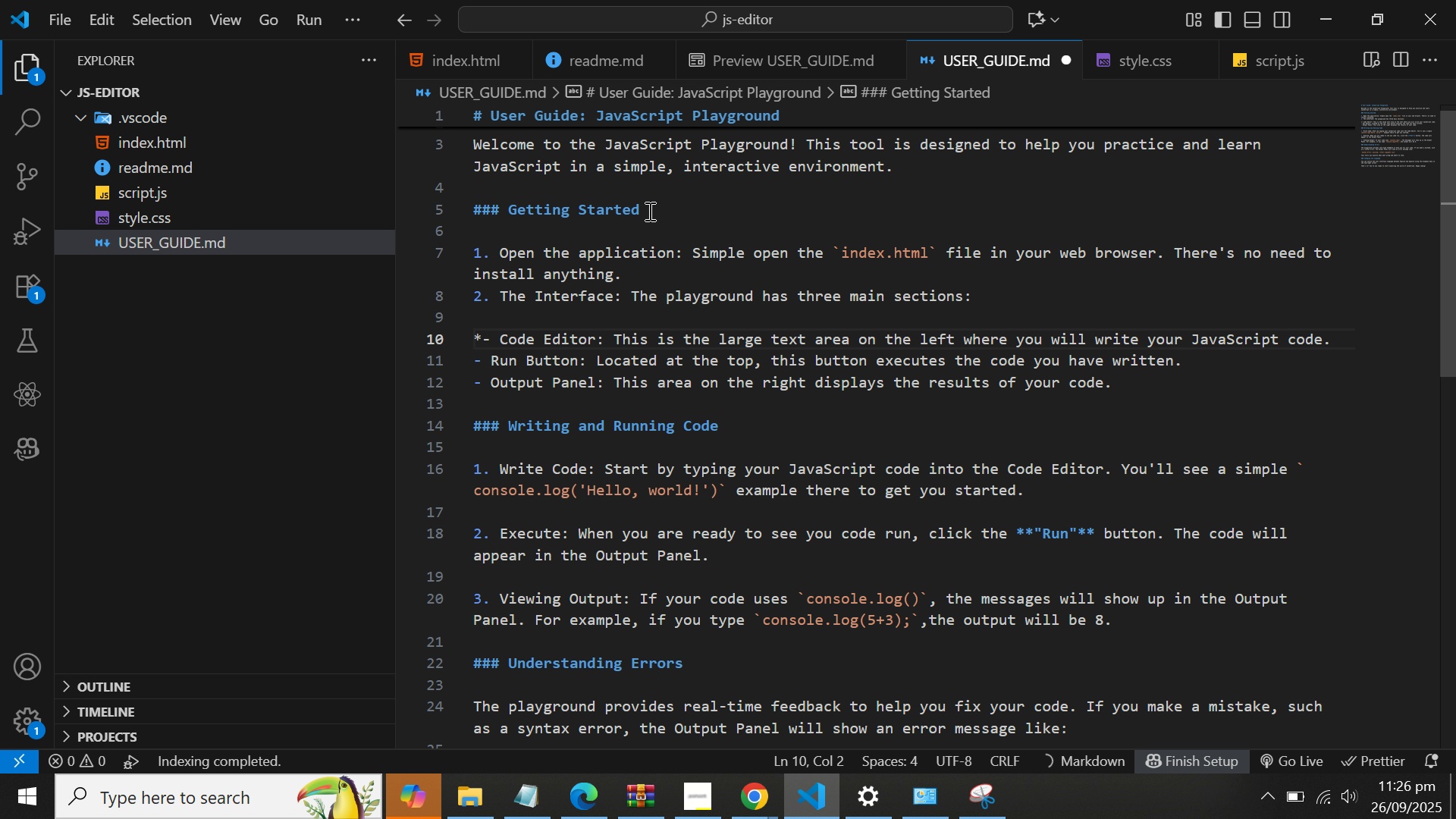 
key(ArrowRight)
 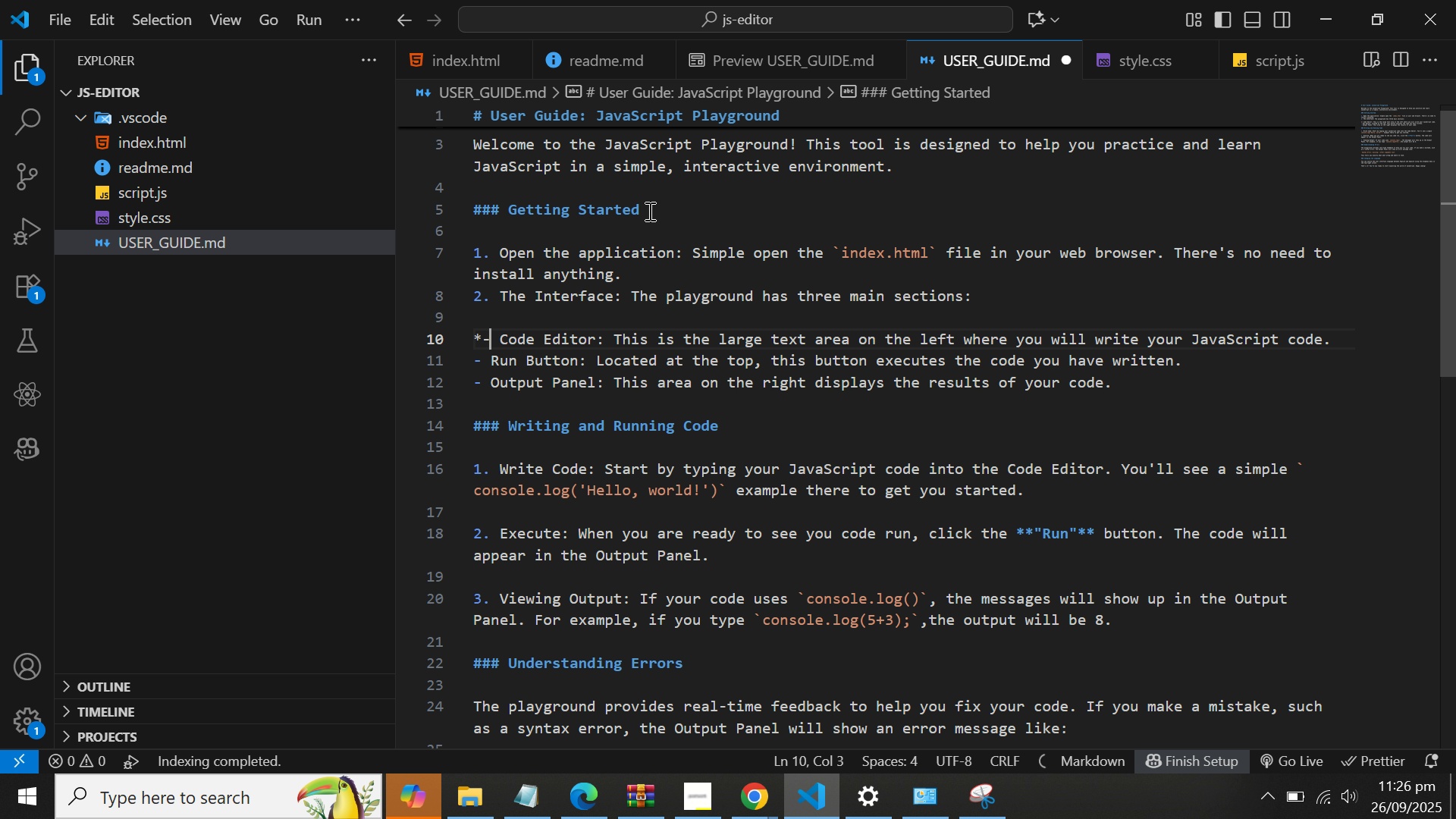 
key(ArrowRight)
 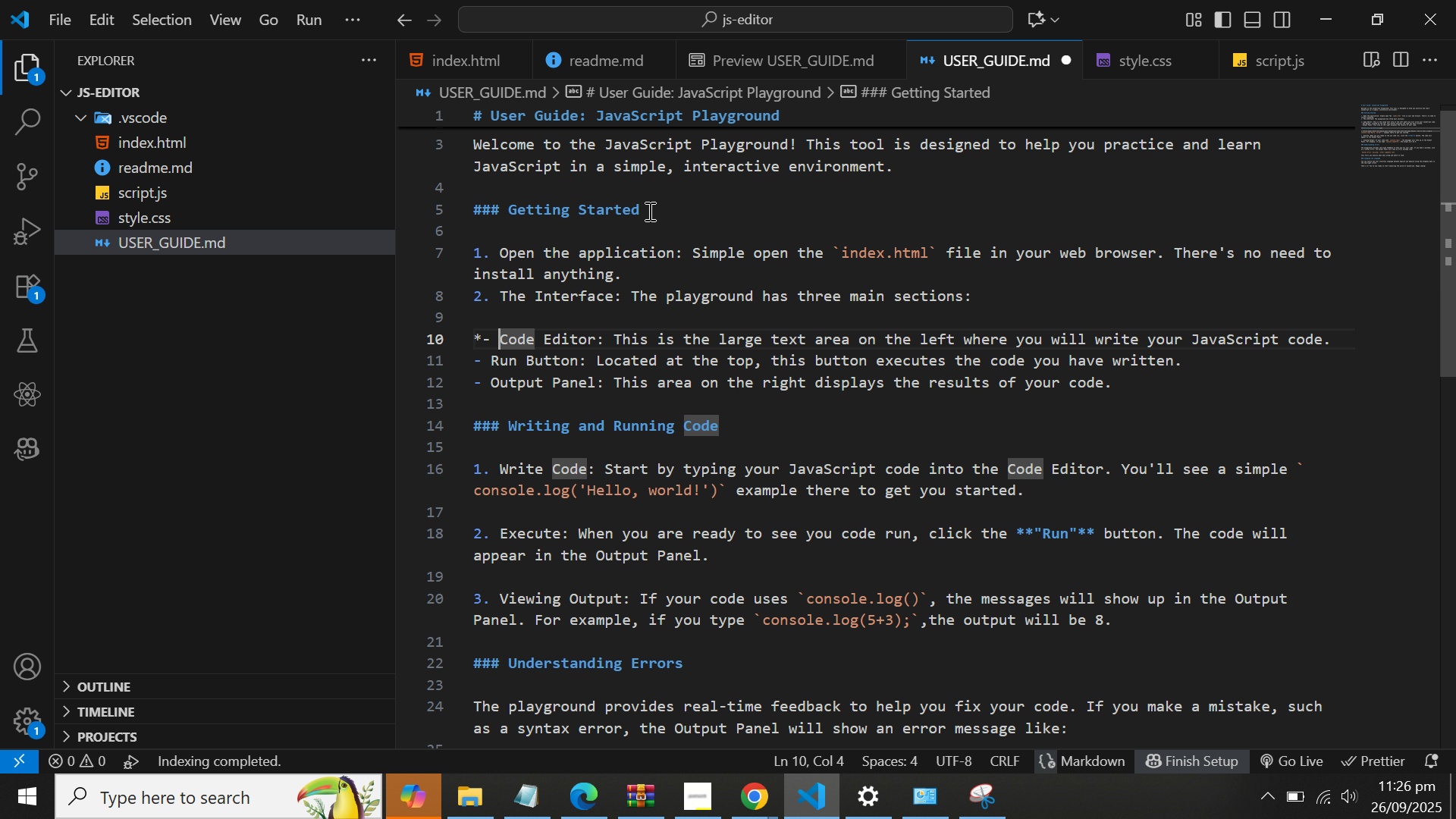 
hold_key(key=ArrowRight, duration=0.79)
 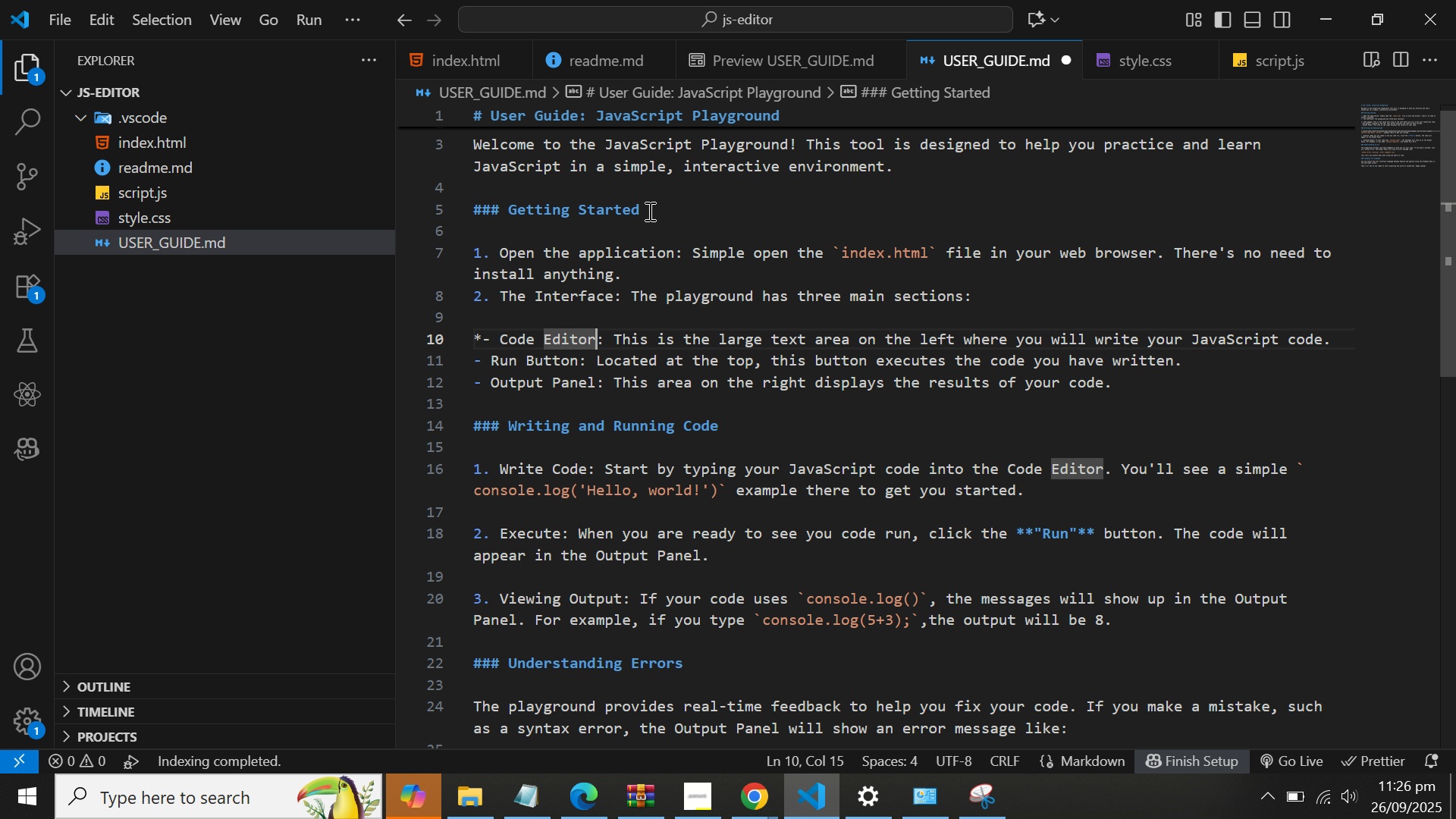 
key(ArrowRight)
 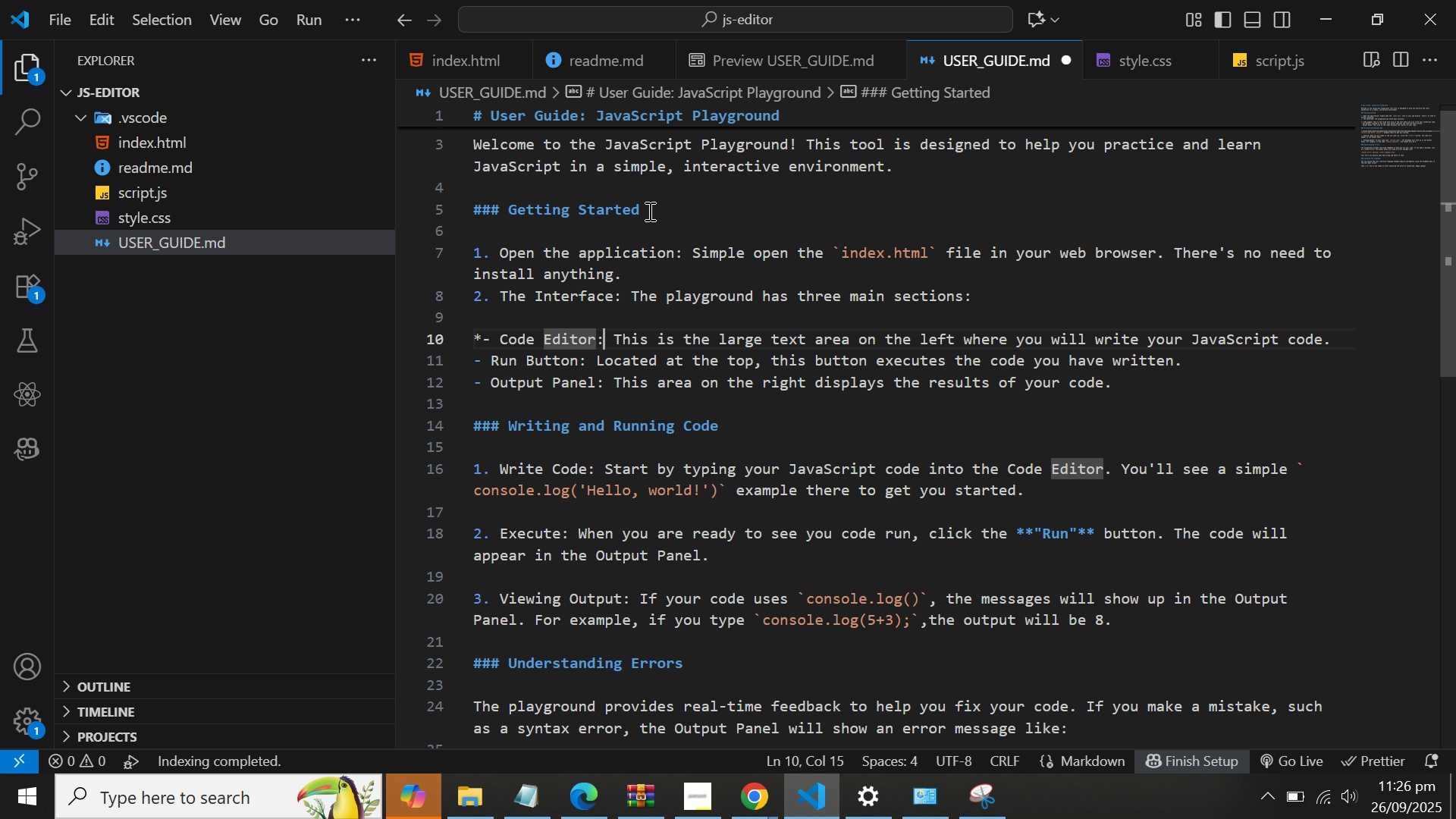 
key(ArrowRight)
 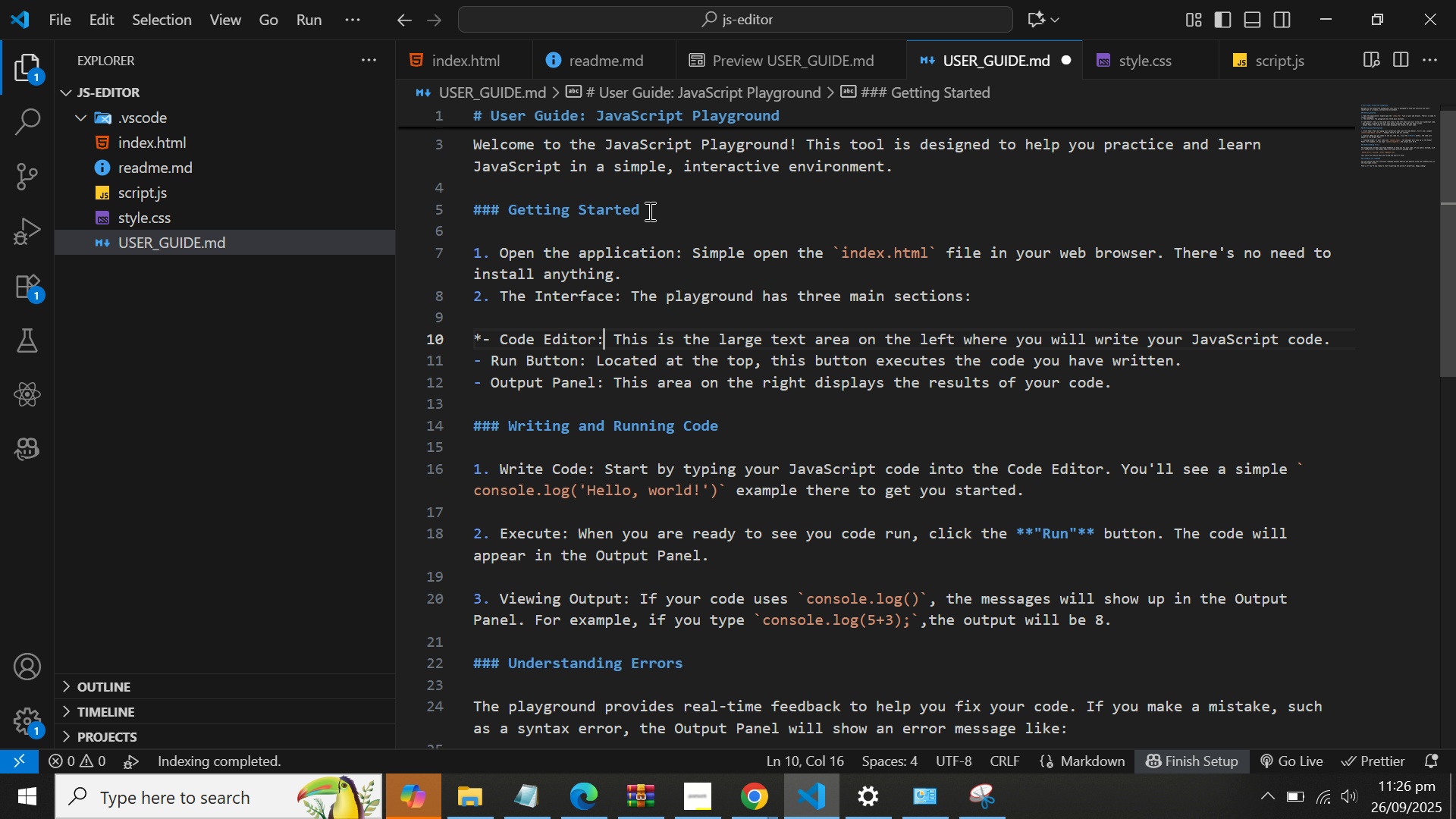 
type(**)
 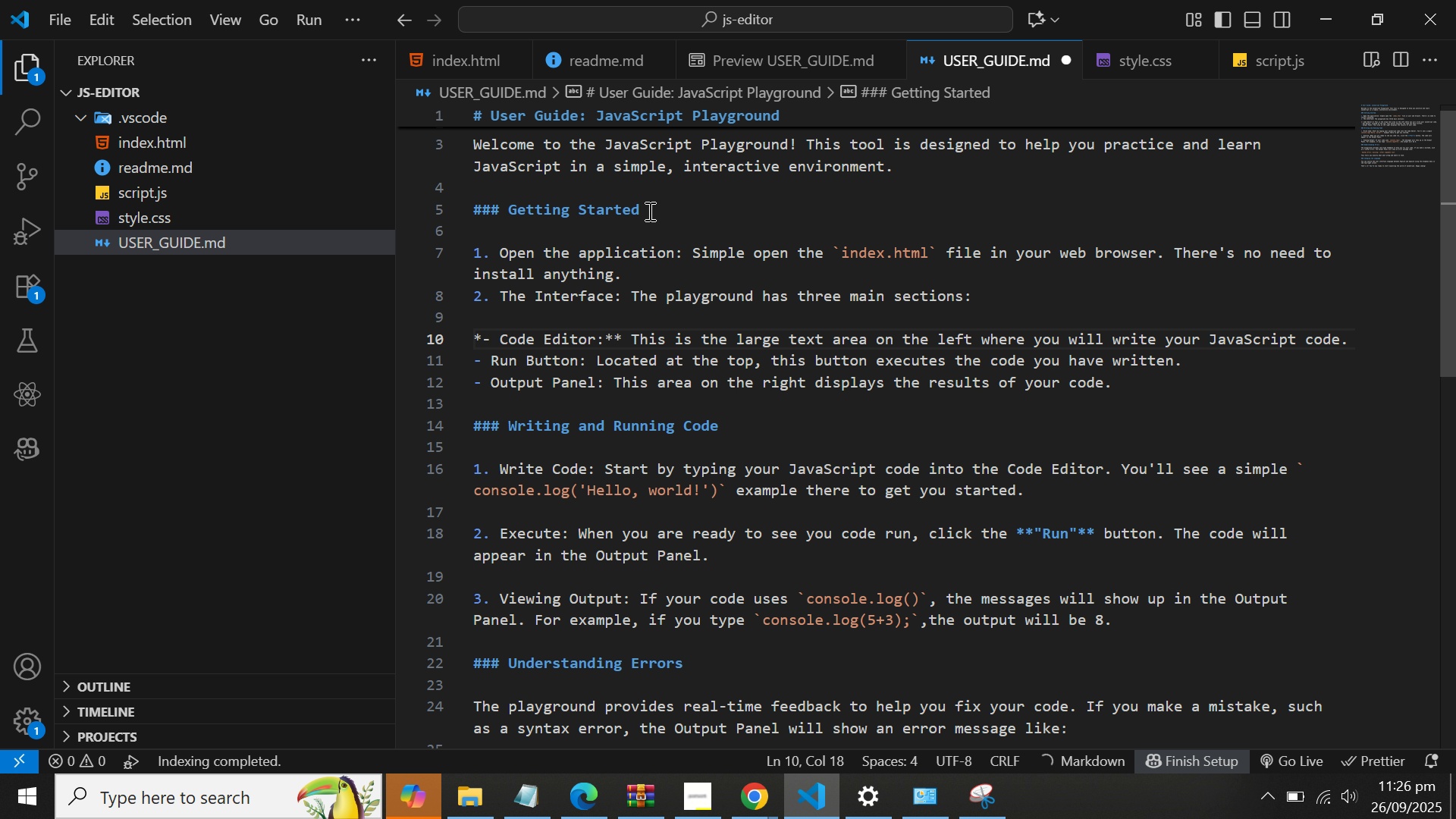 
hold_key(key=ArrowLeft, duration=0.82)
 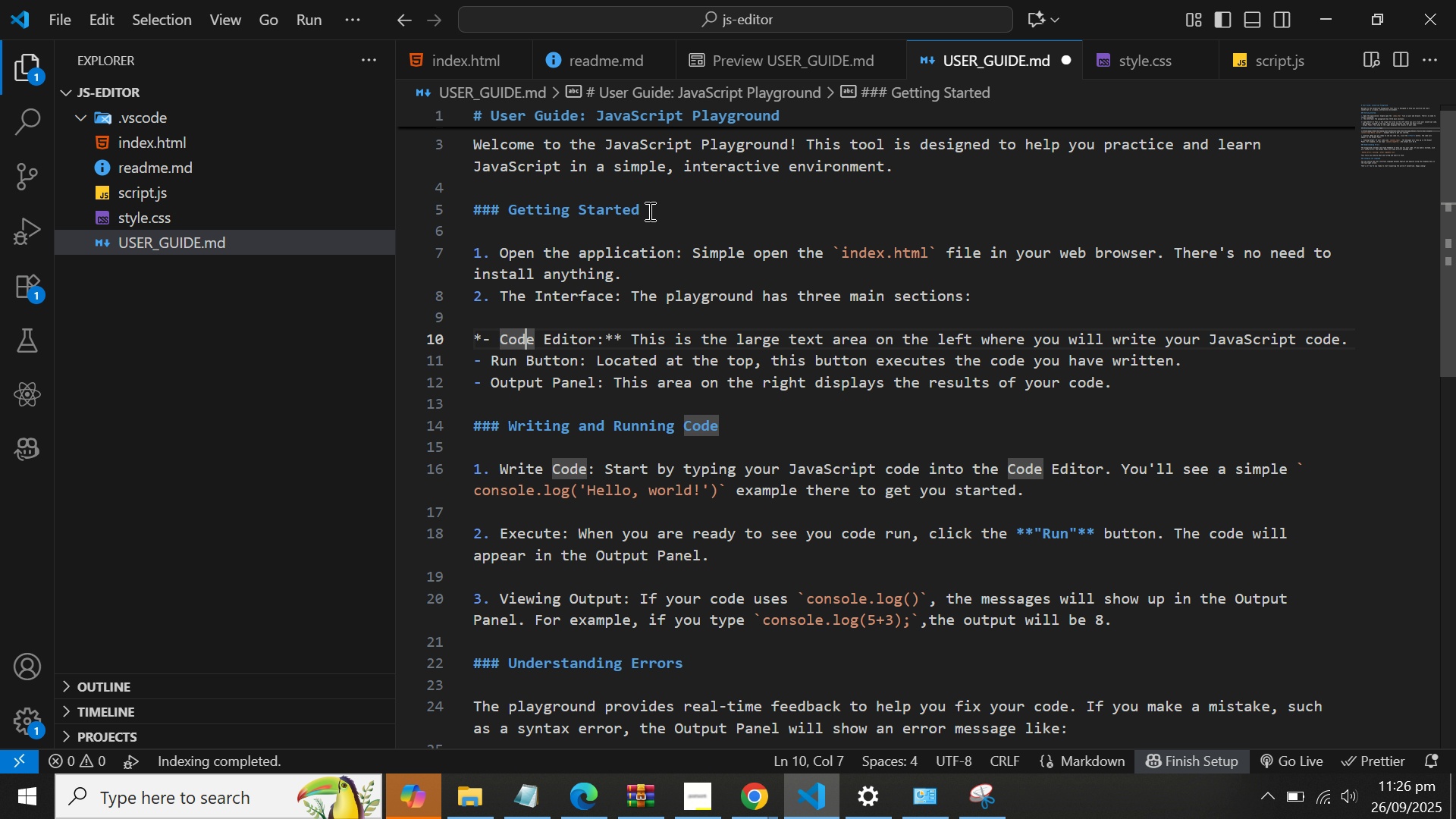 
key(ArrowLeft)
 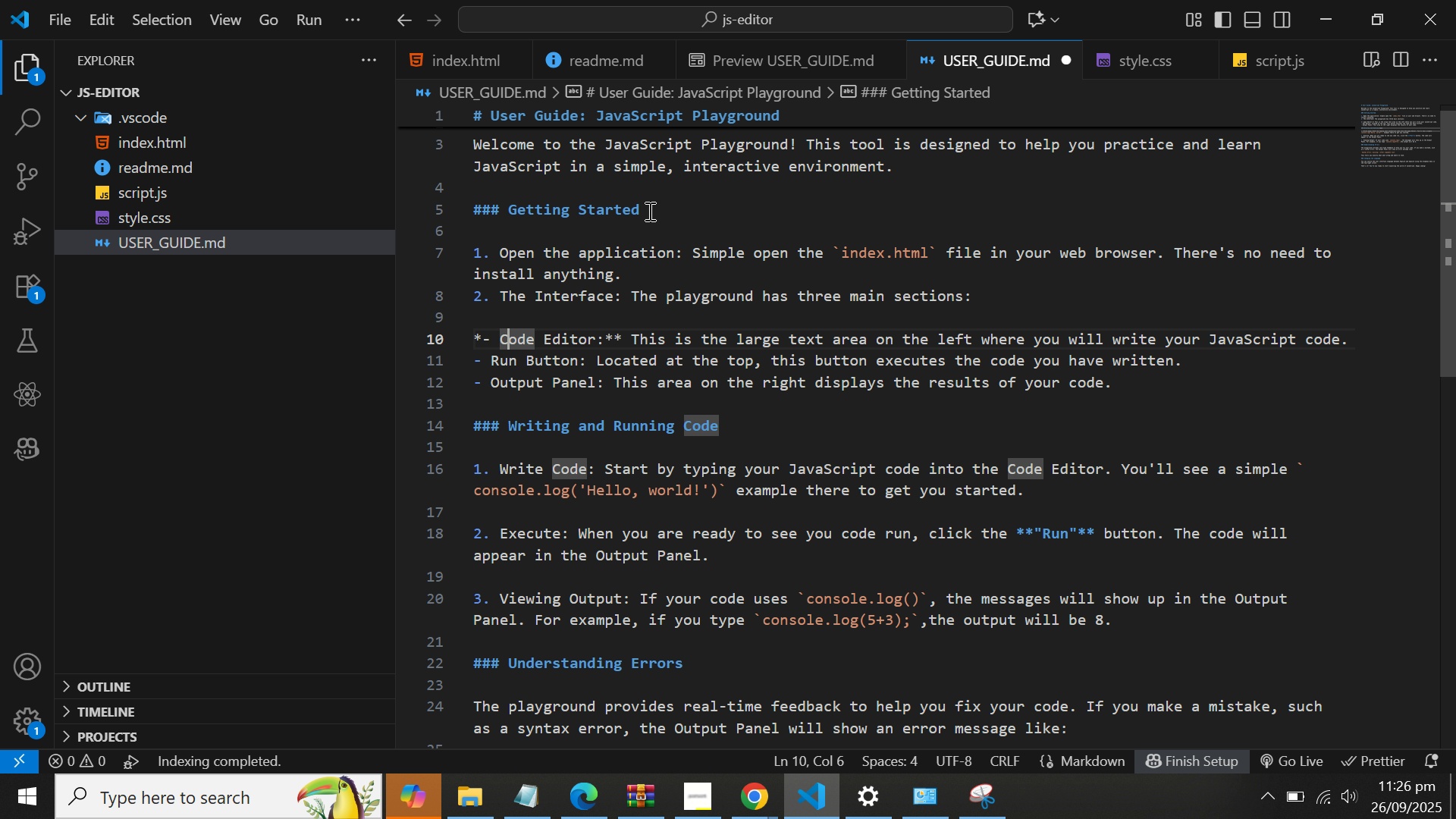 
key(ArrowLeft)
 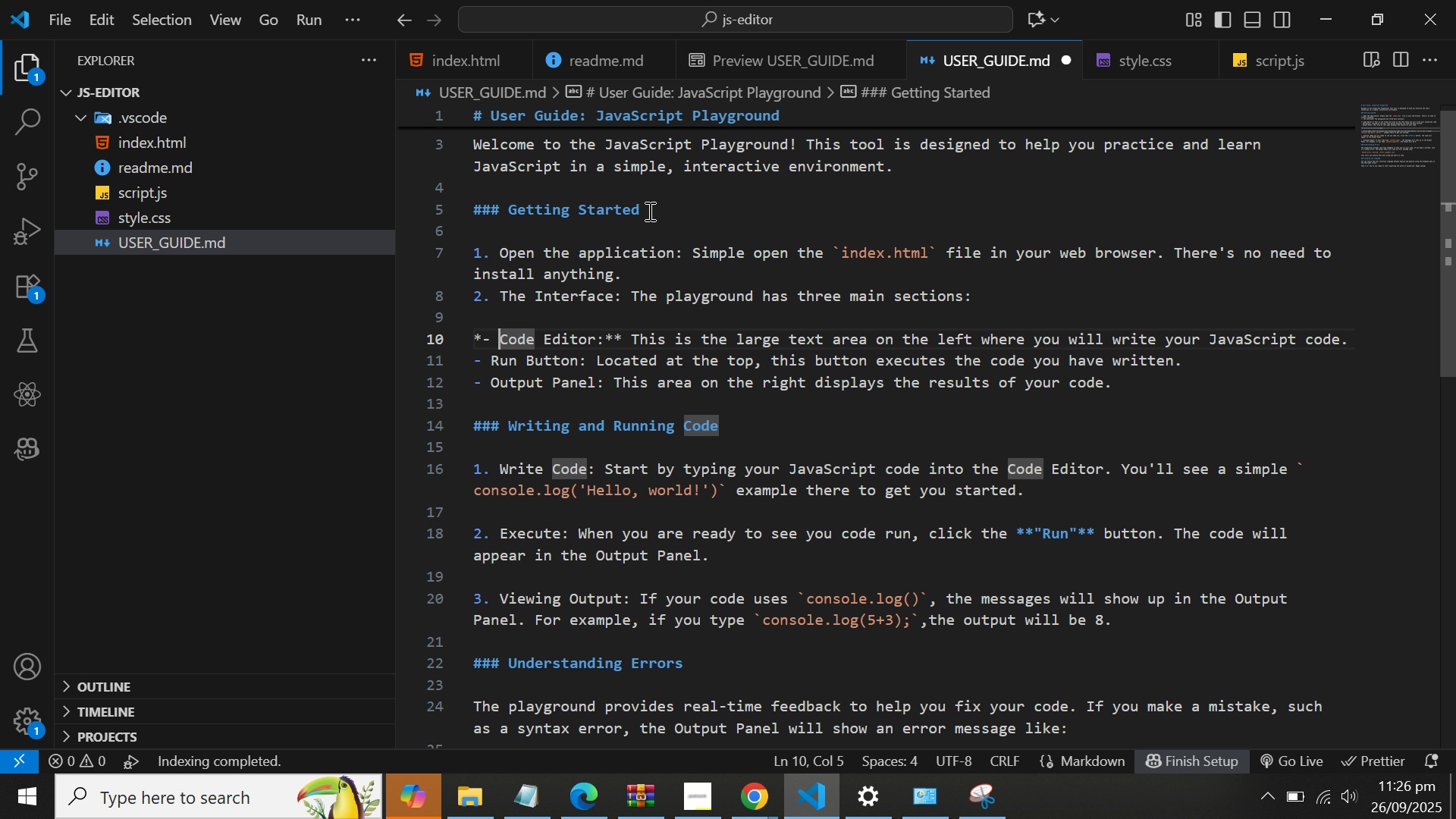 
key(ArrowLeft)
 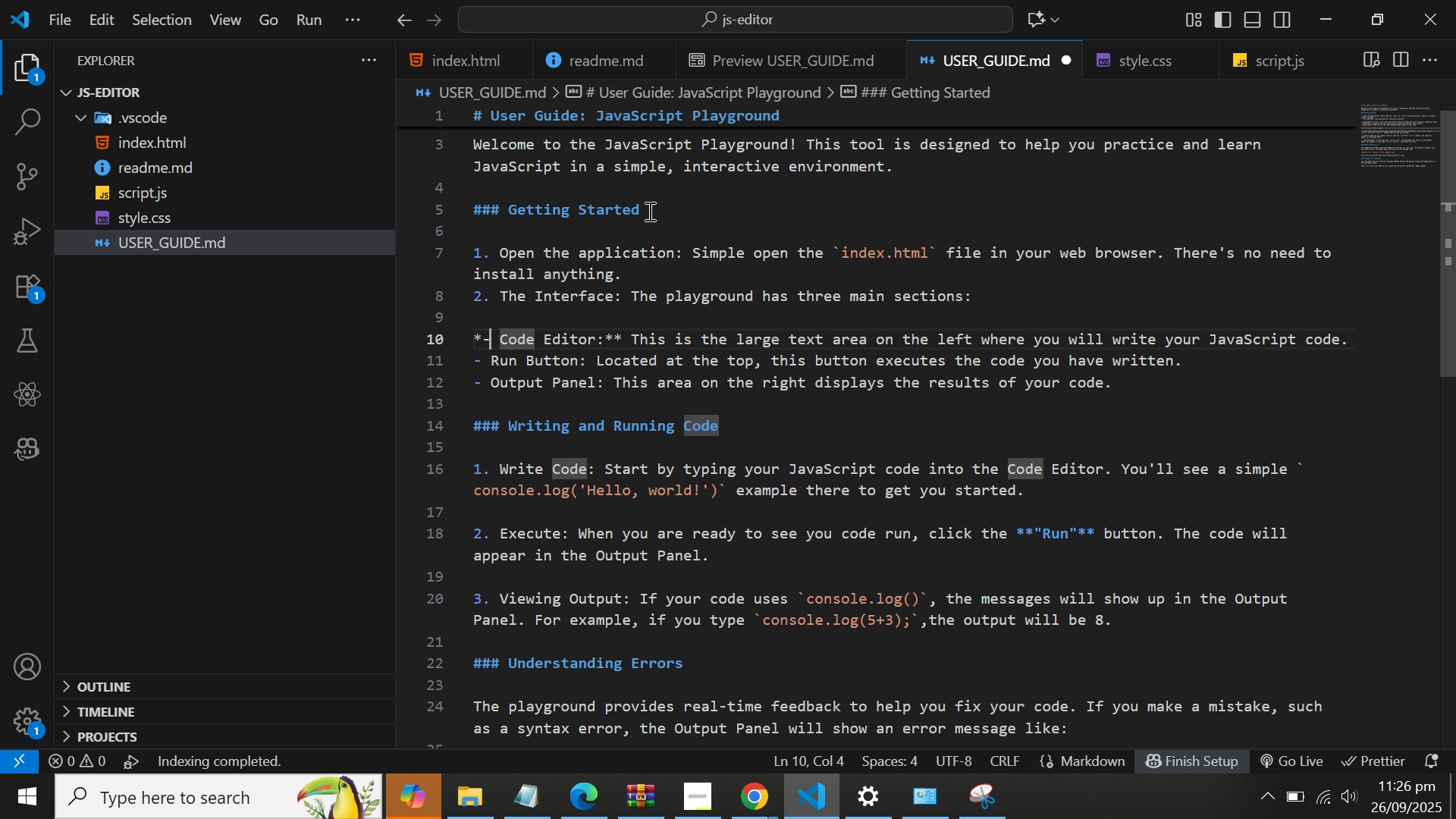 
key(ArrowLeft)
 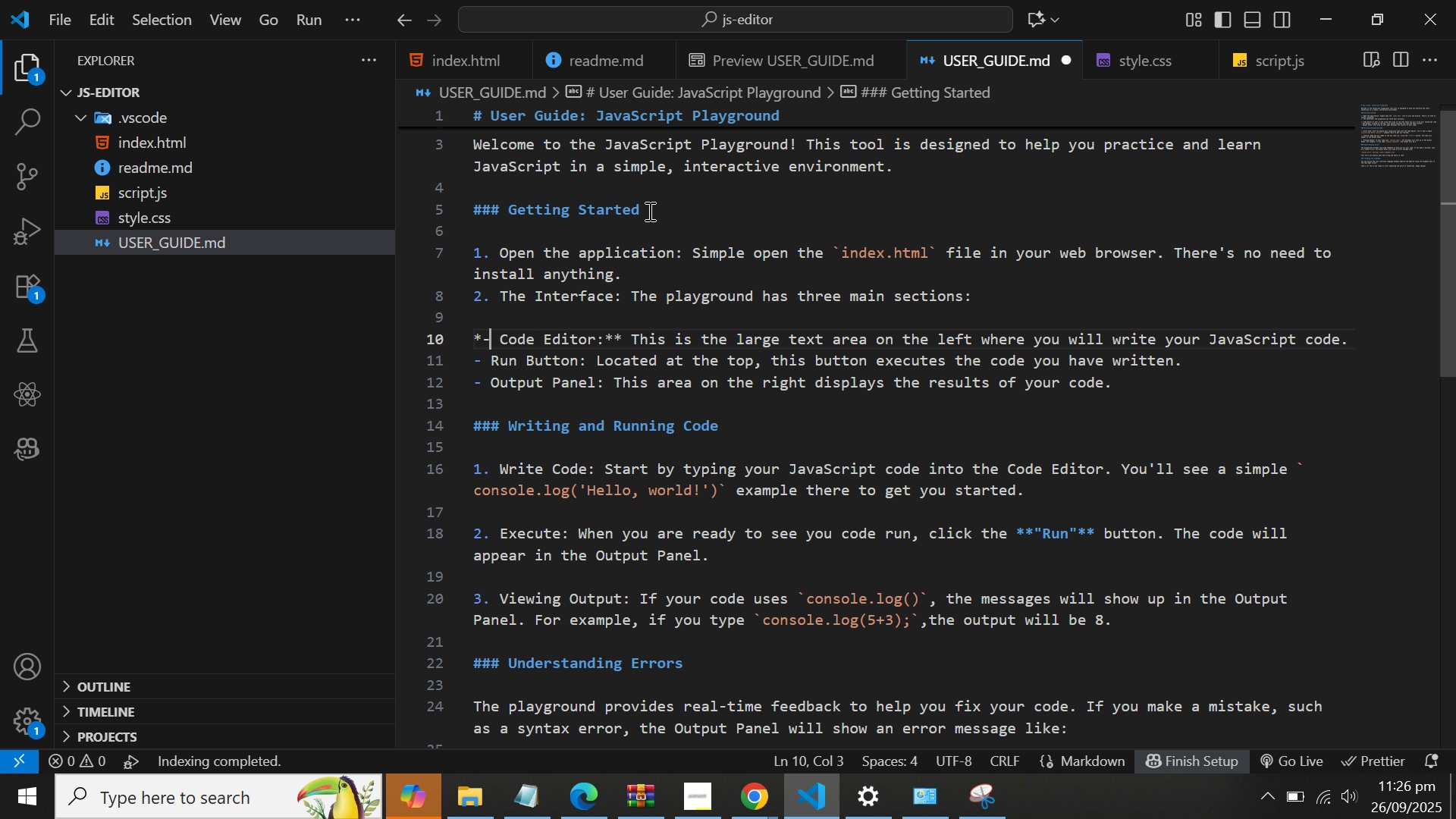 
key(ArrowLeft)
 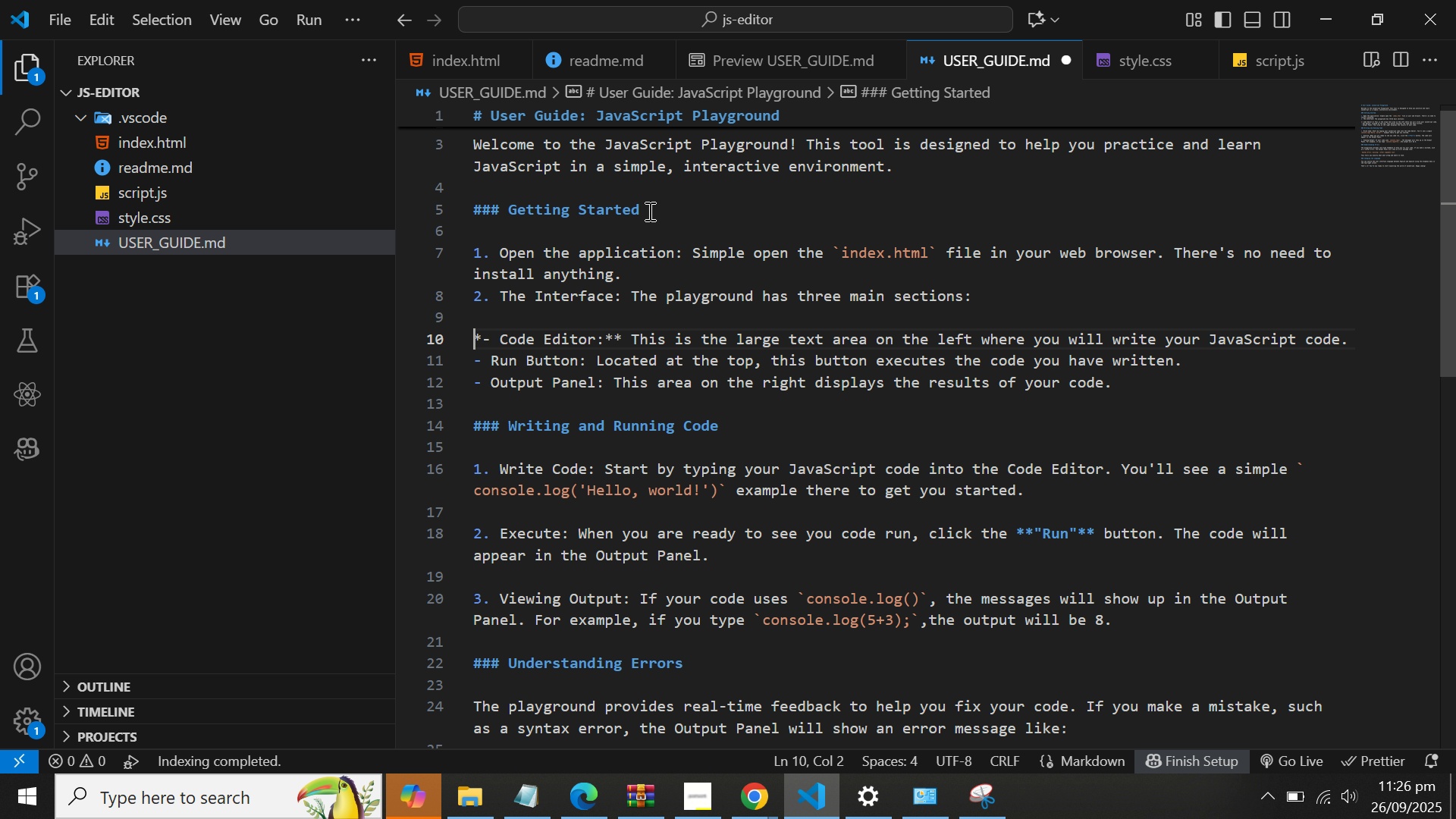 
key(ArrowLeft)
 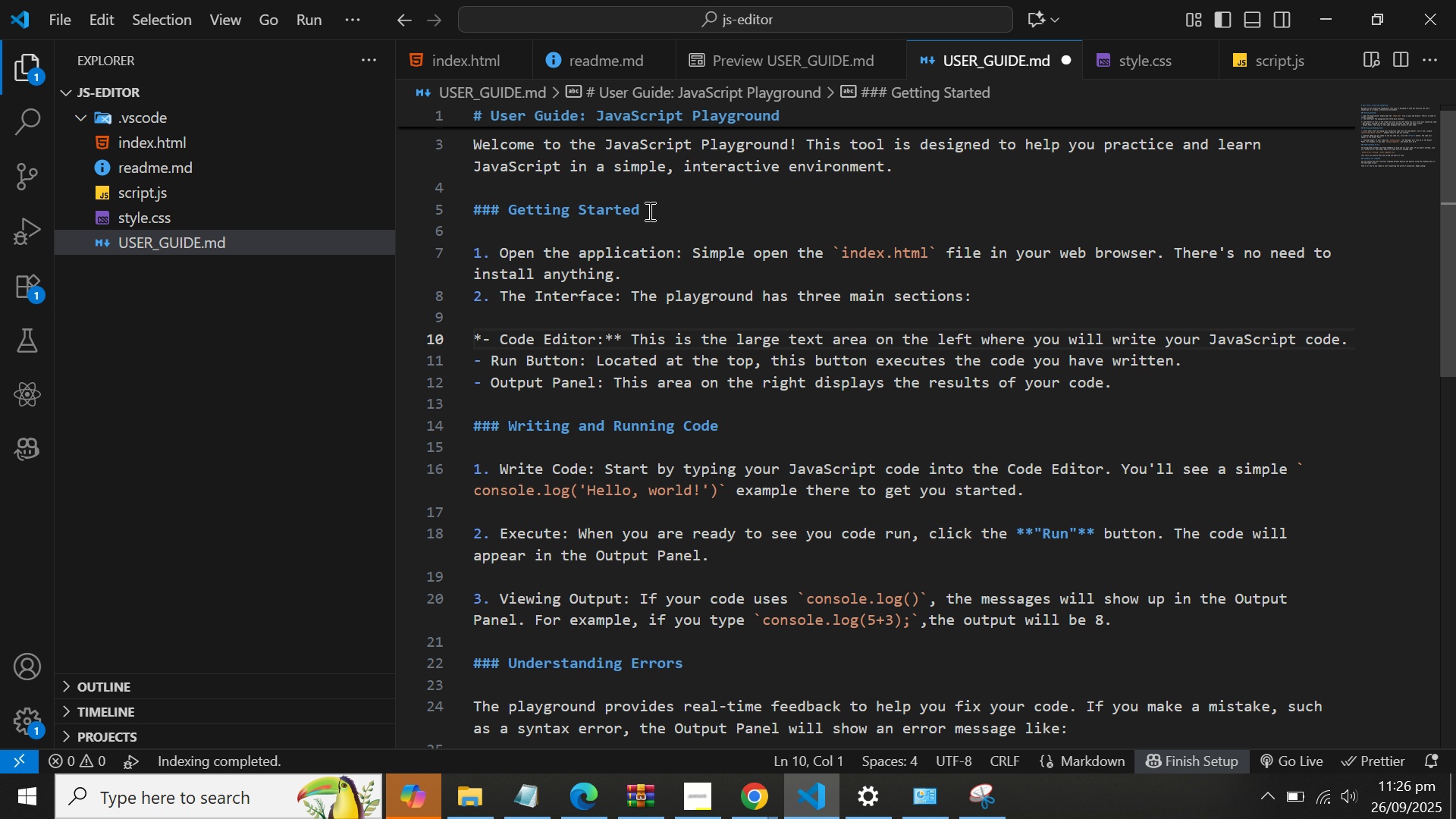 
key(Shift+8)
 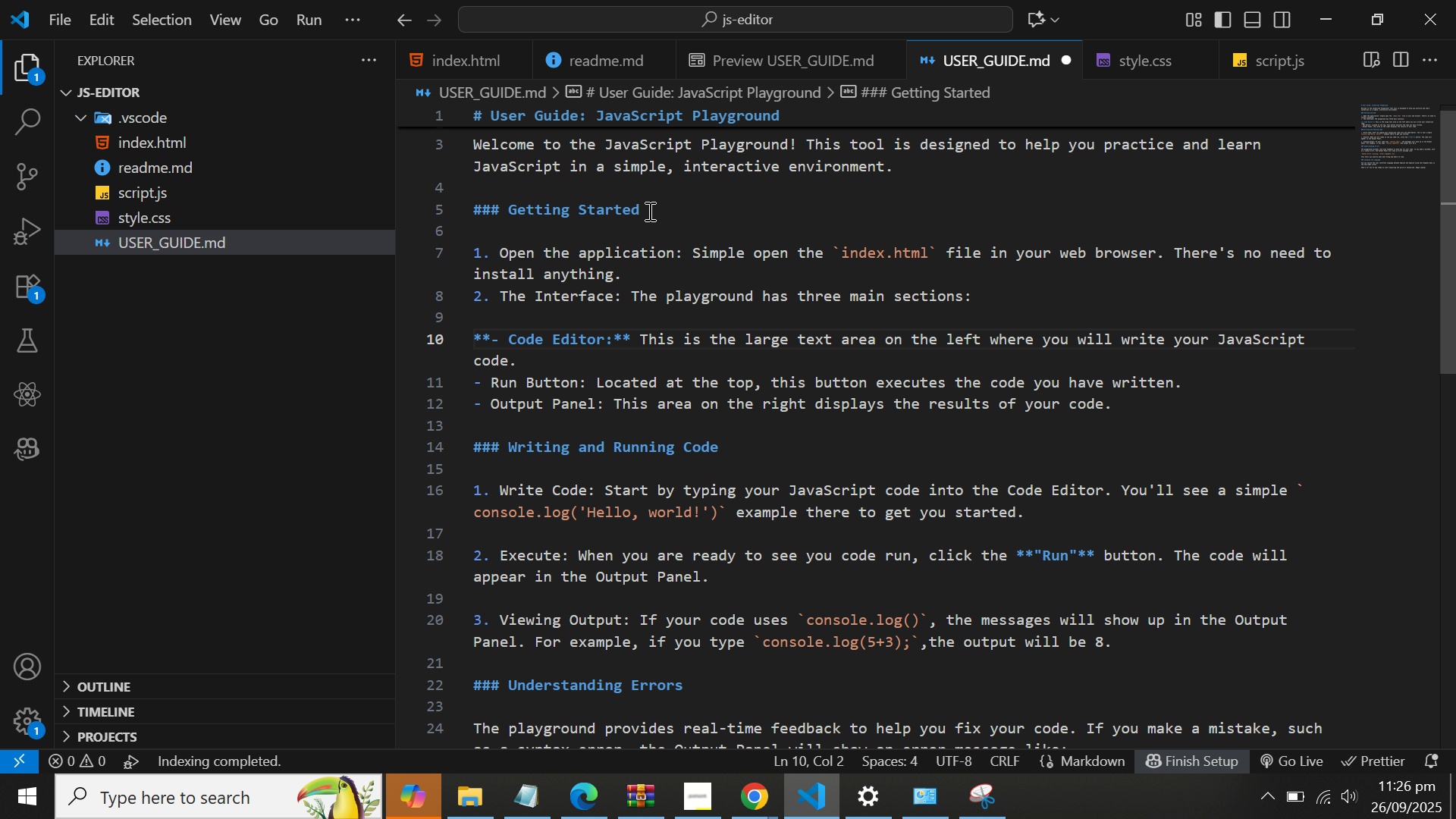 
wait(8.26)
 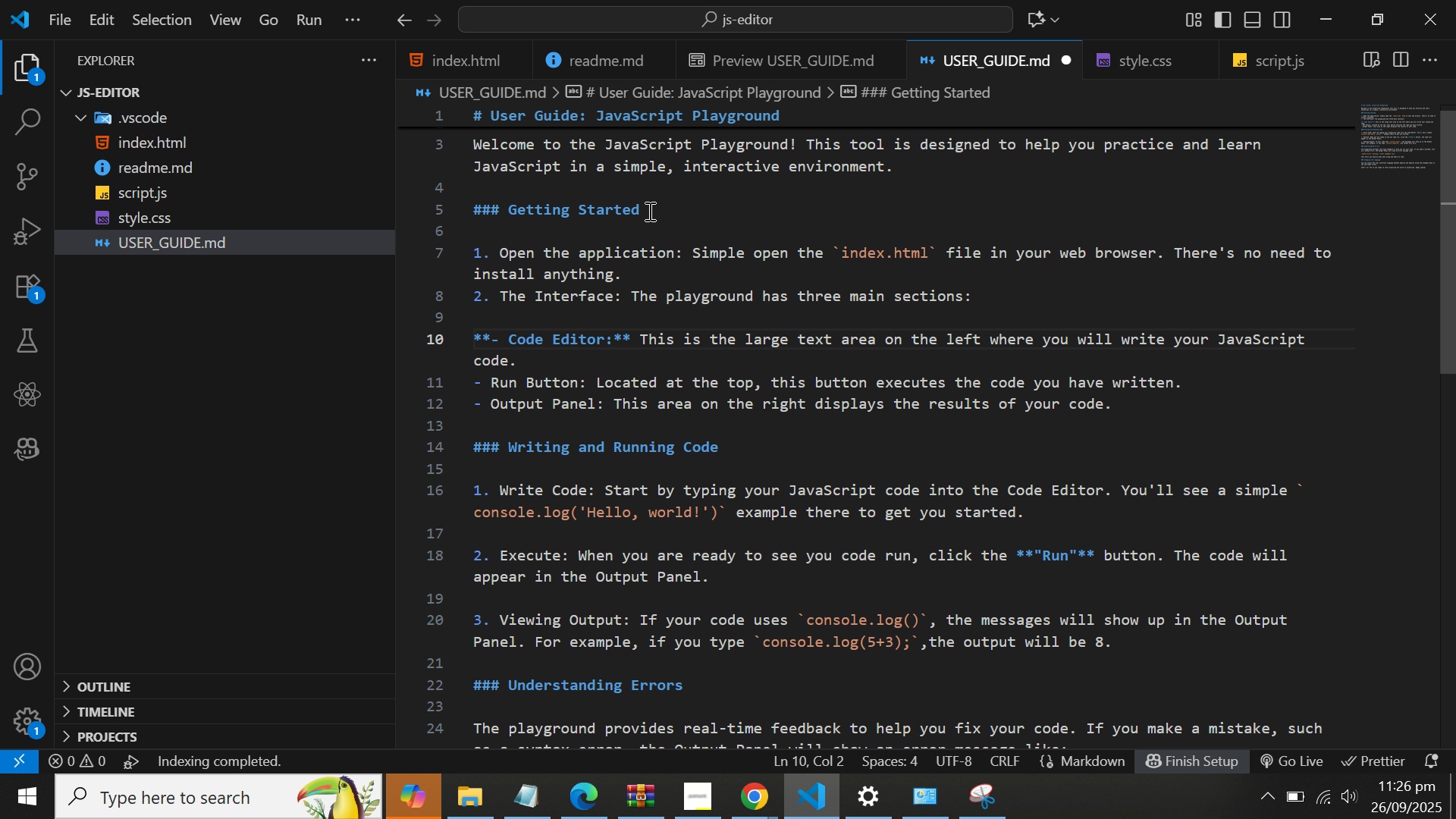 
left_click_drag(start_coordinate=[500, 340], to_coordinate=[441, 340])
 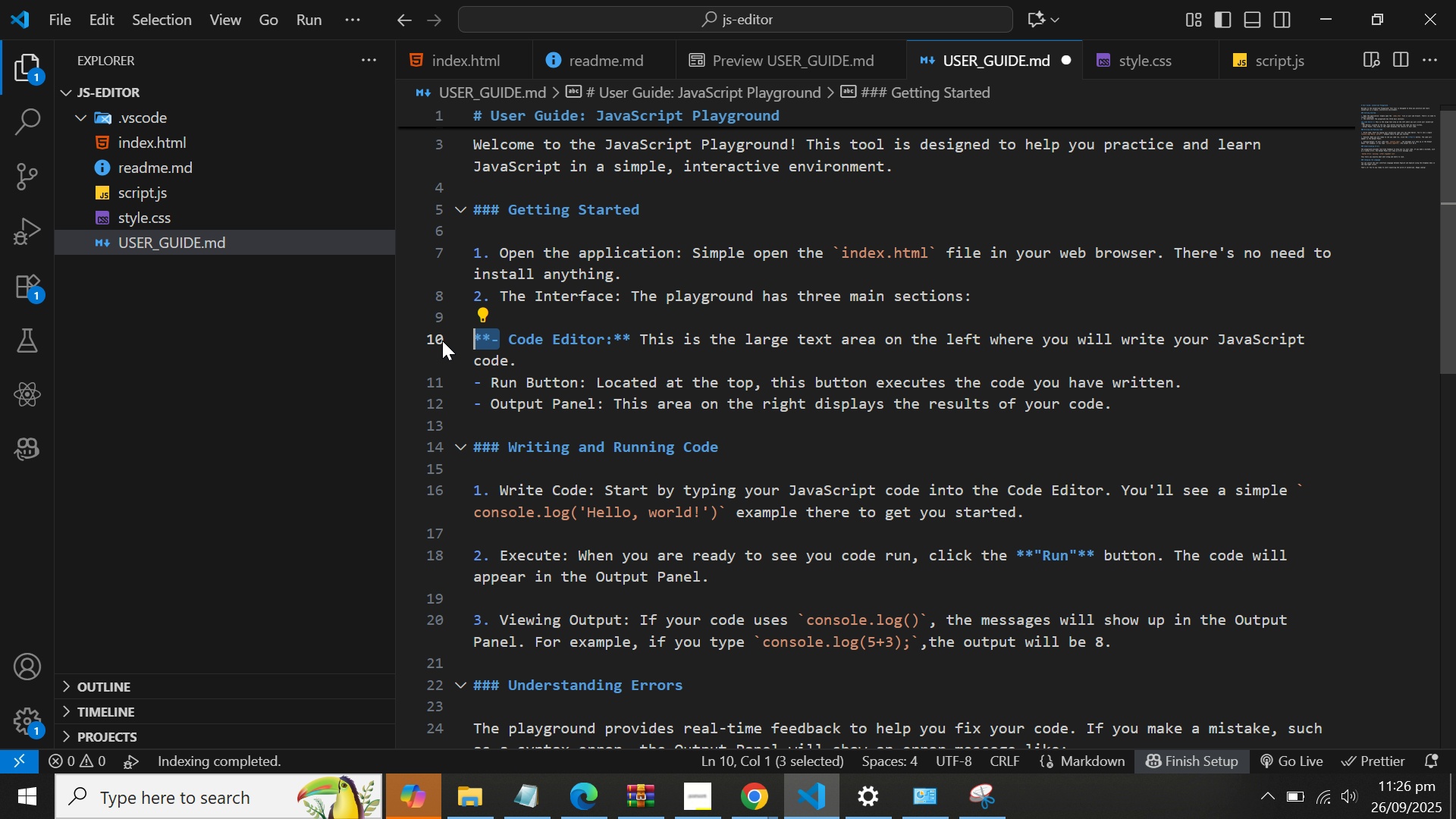 
key(Control+C)
 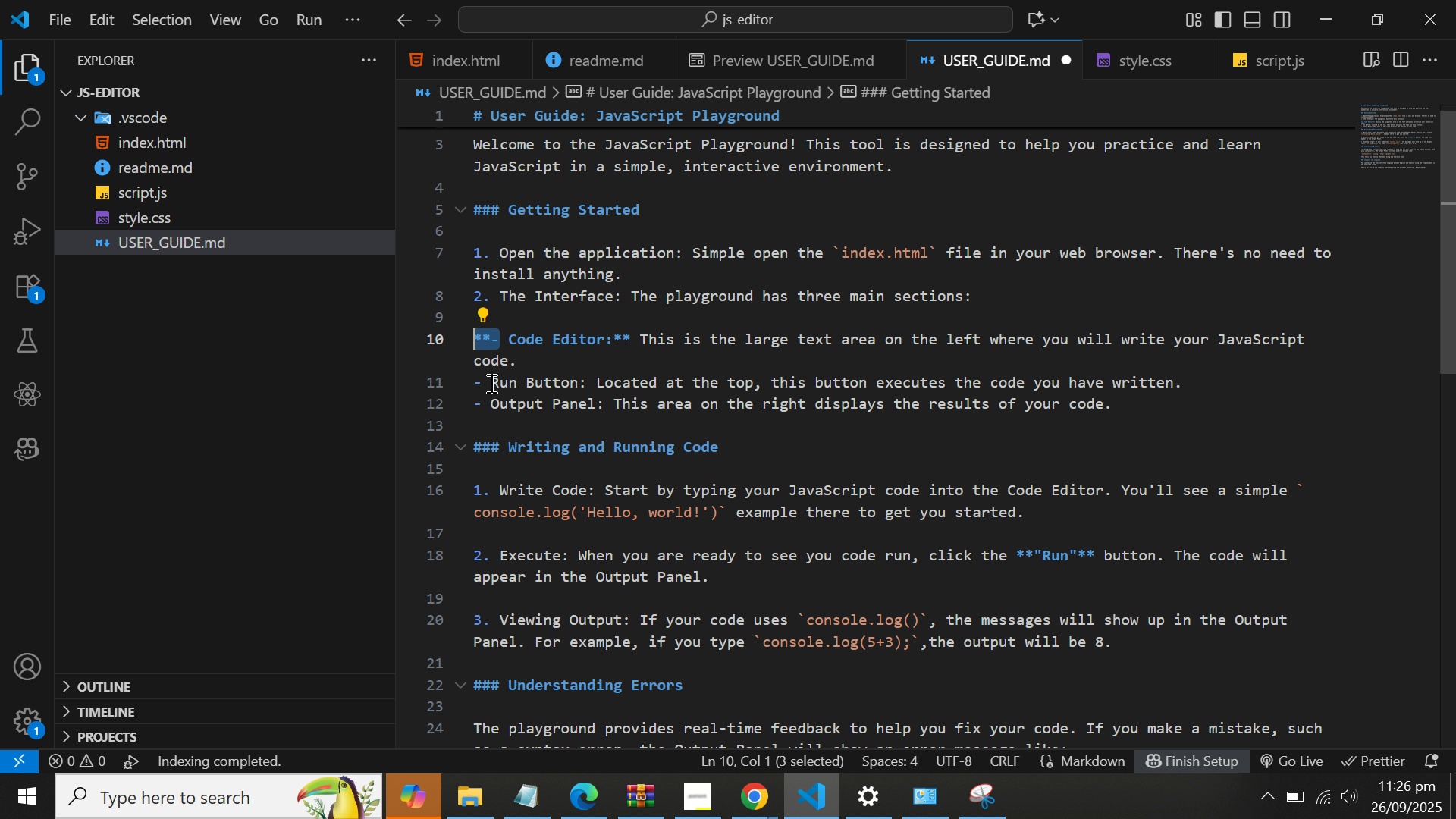 
left_click([490, 383])
 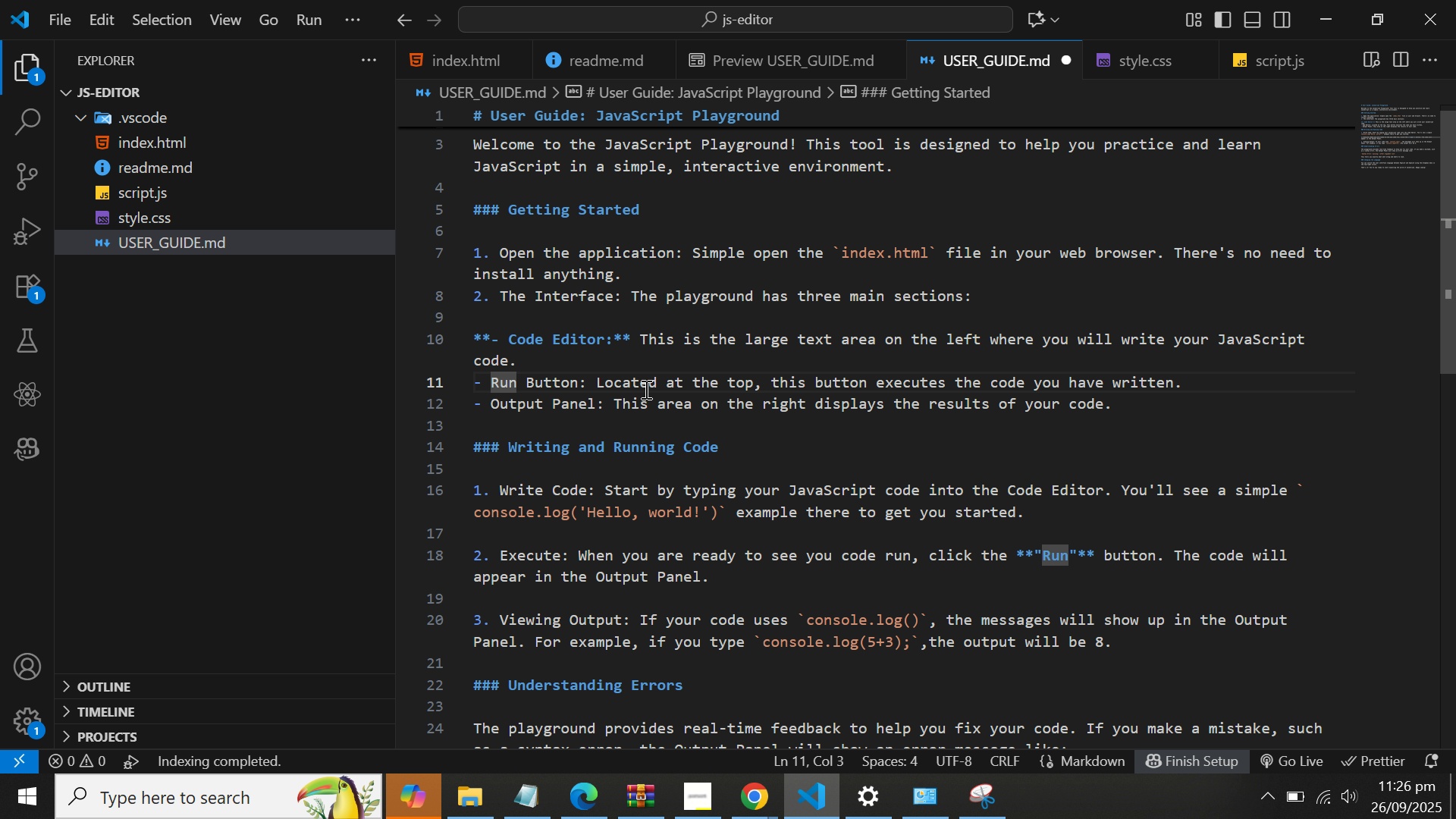 
key(Backspace)
 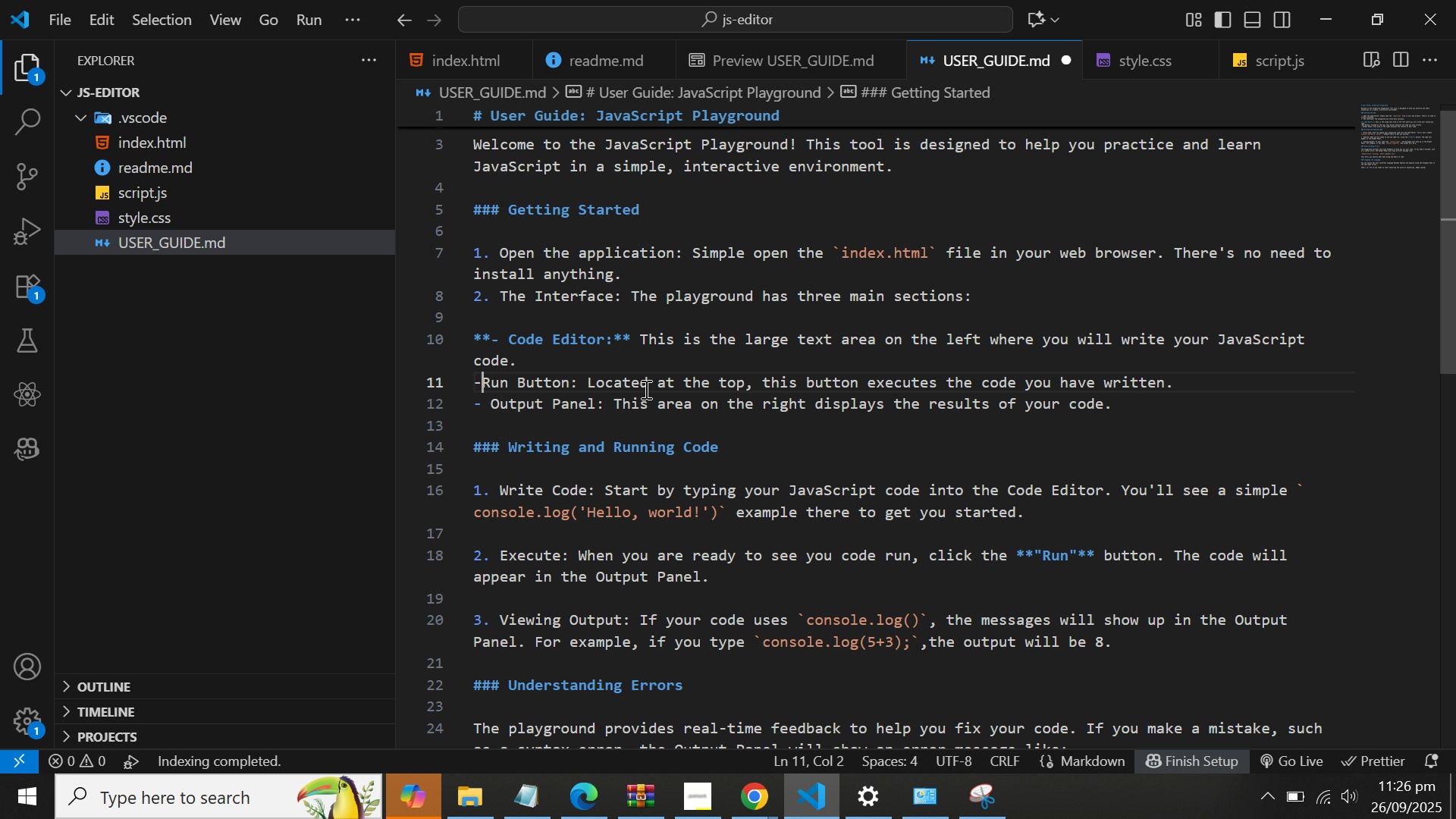 
key(Backspace)
 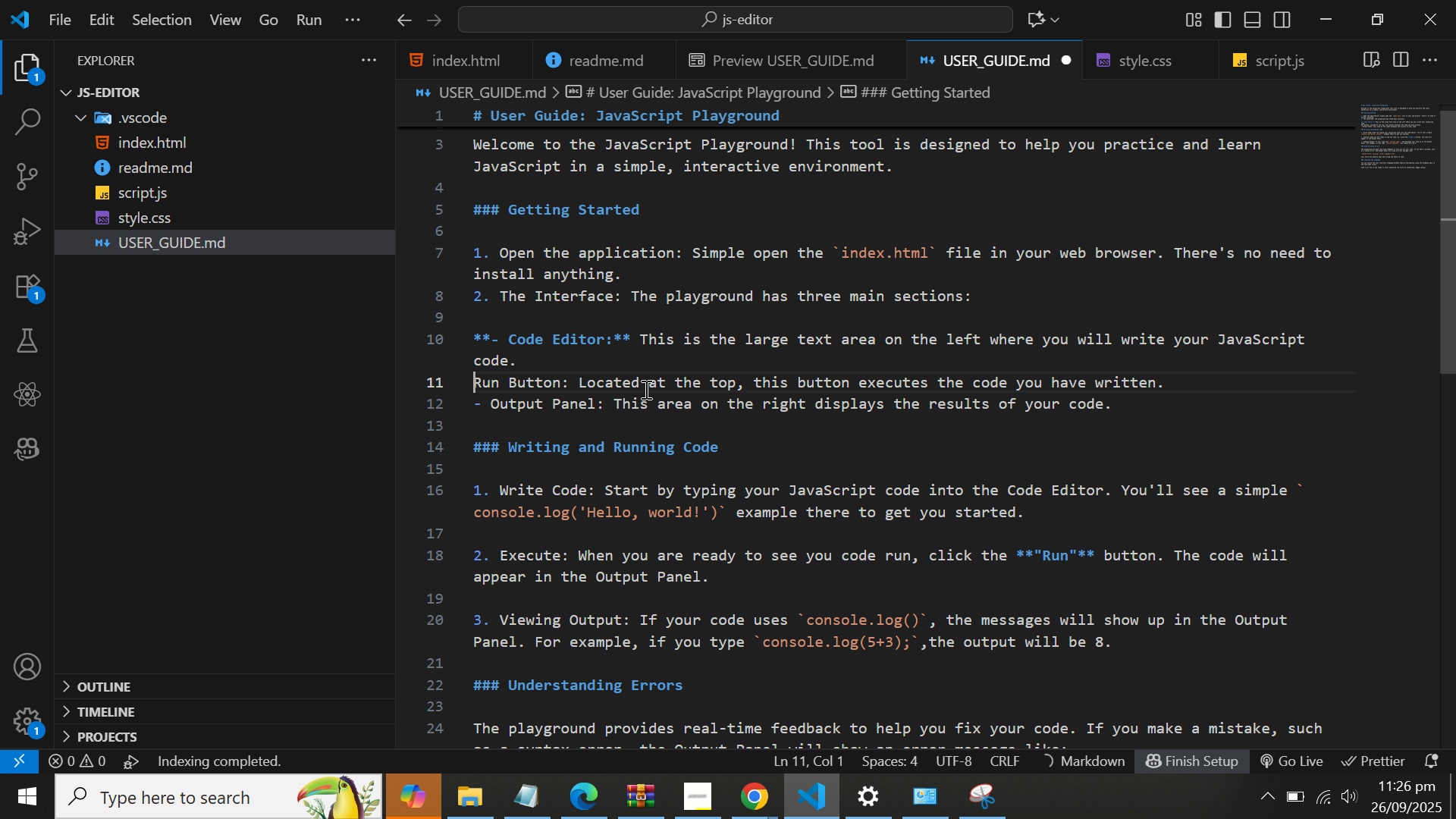 
key(Control+V)
 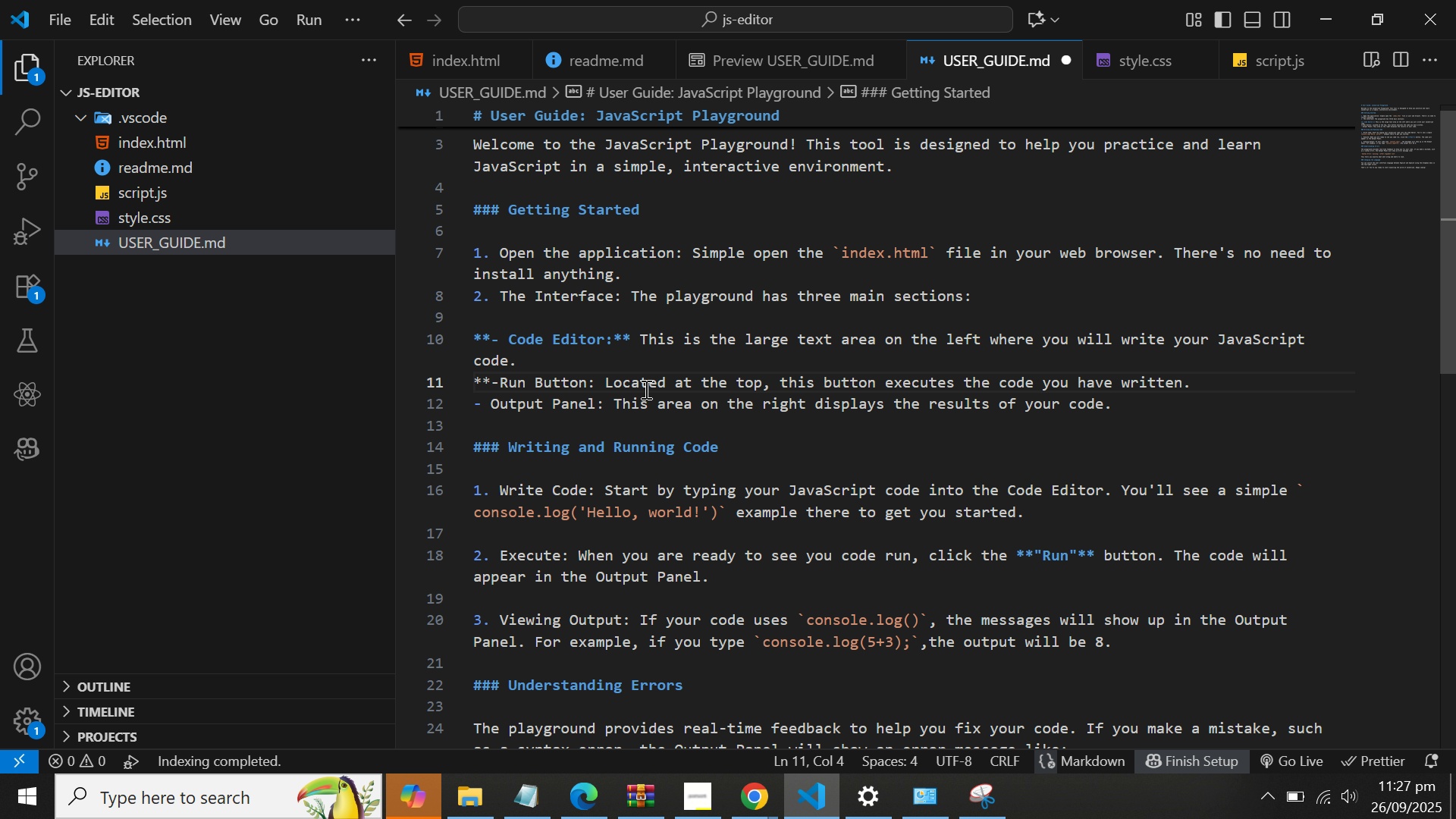 
key(Space)
 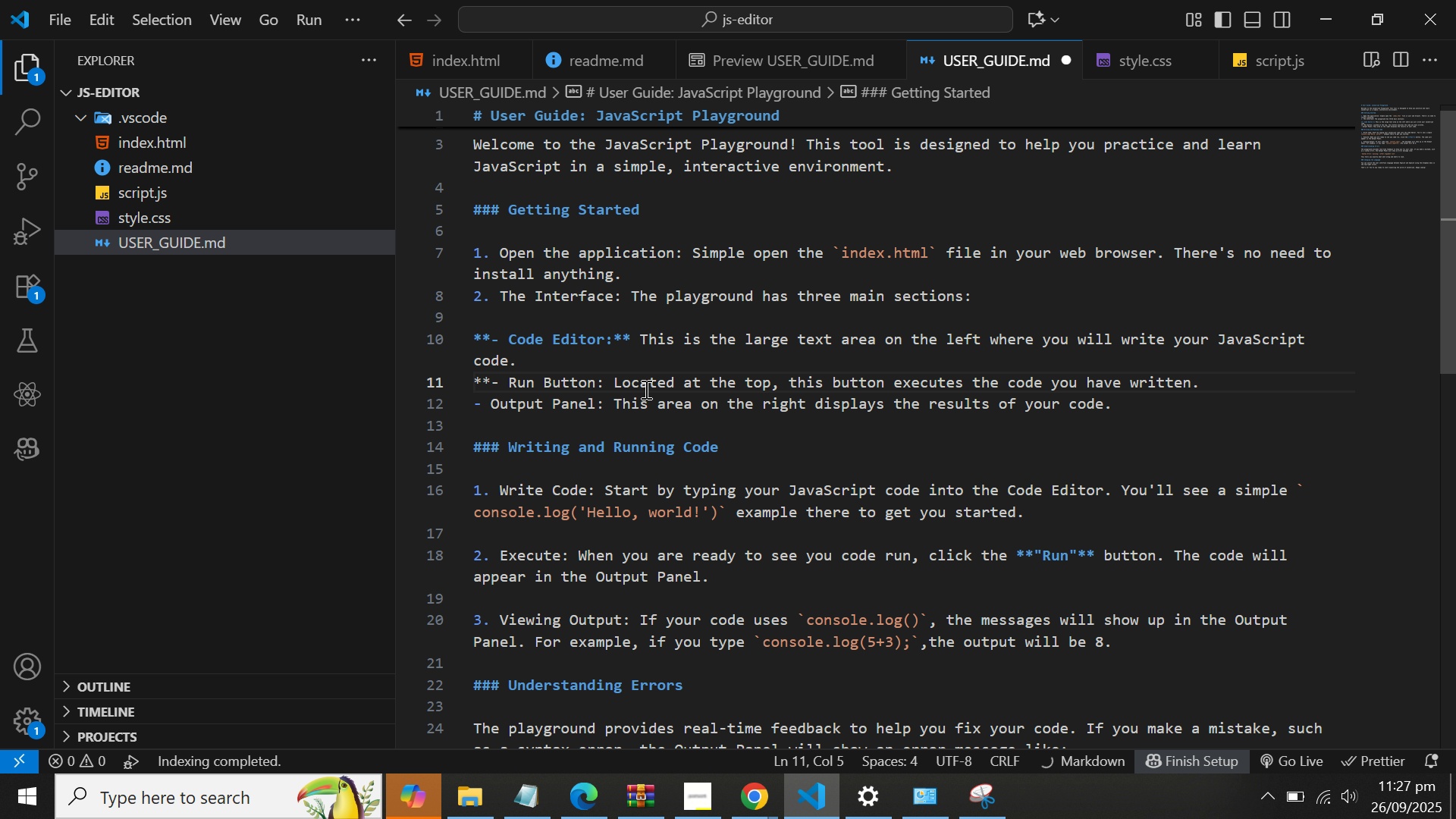 
key(Control+ArrowRight)
 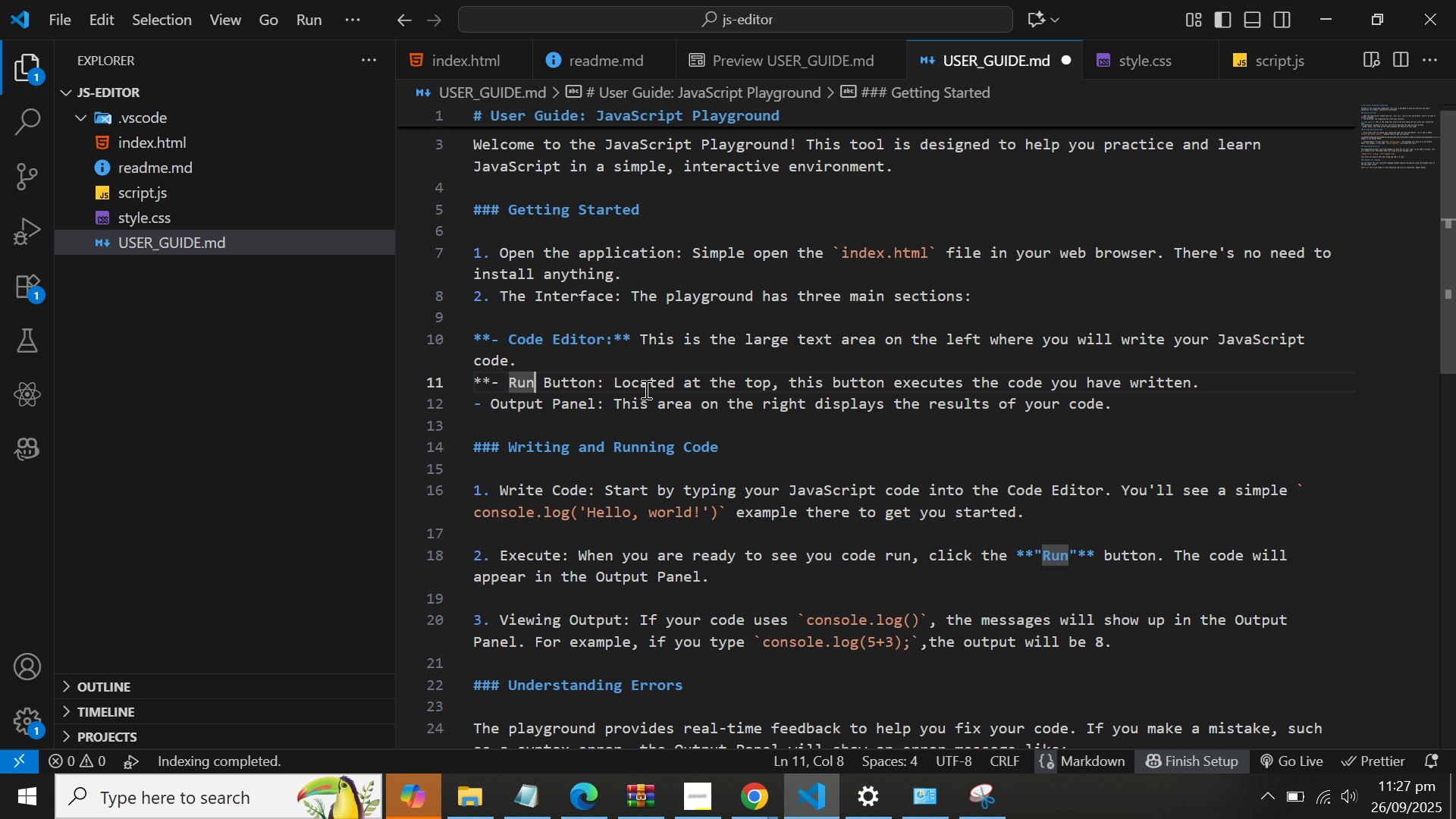 
key(Control+ArrowRight)
 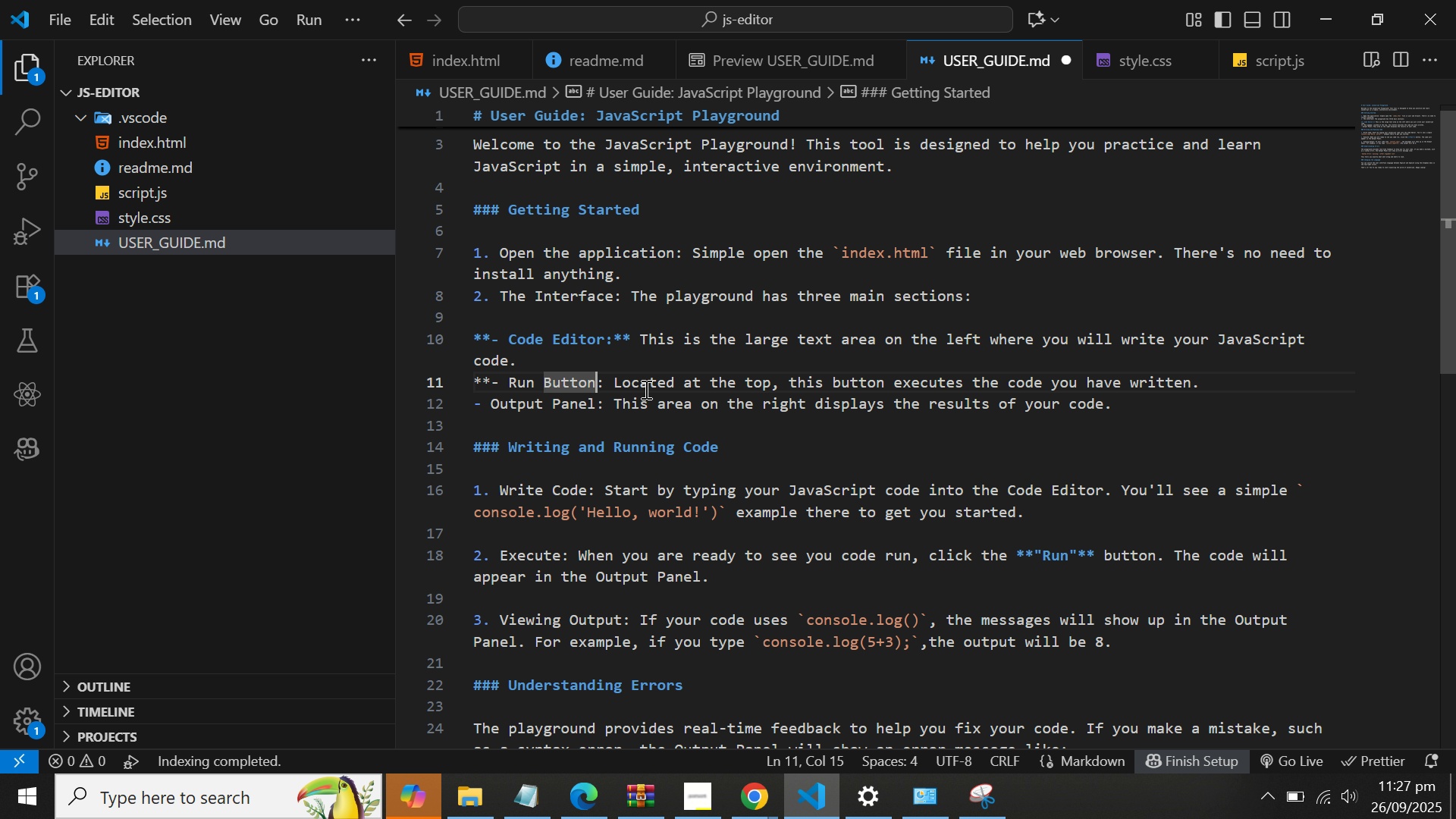 
key(ArrowRight)
 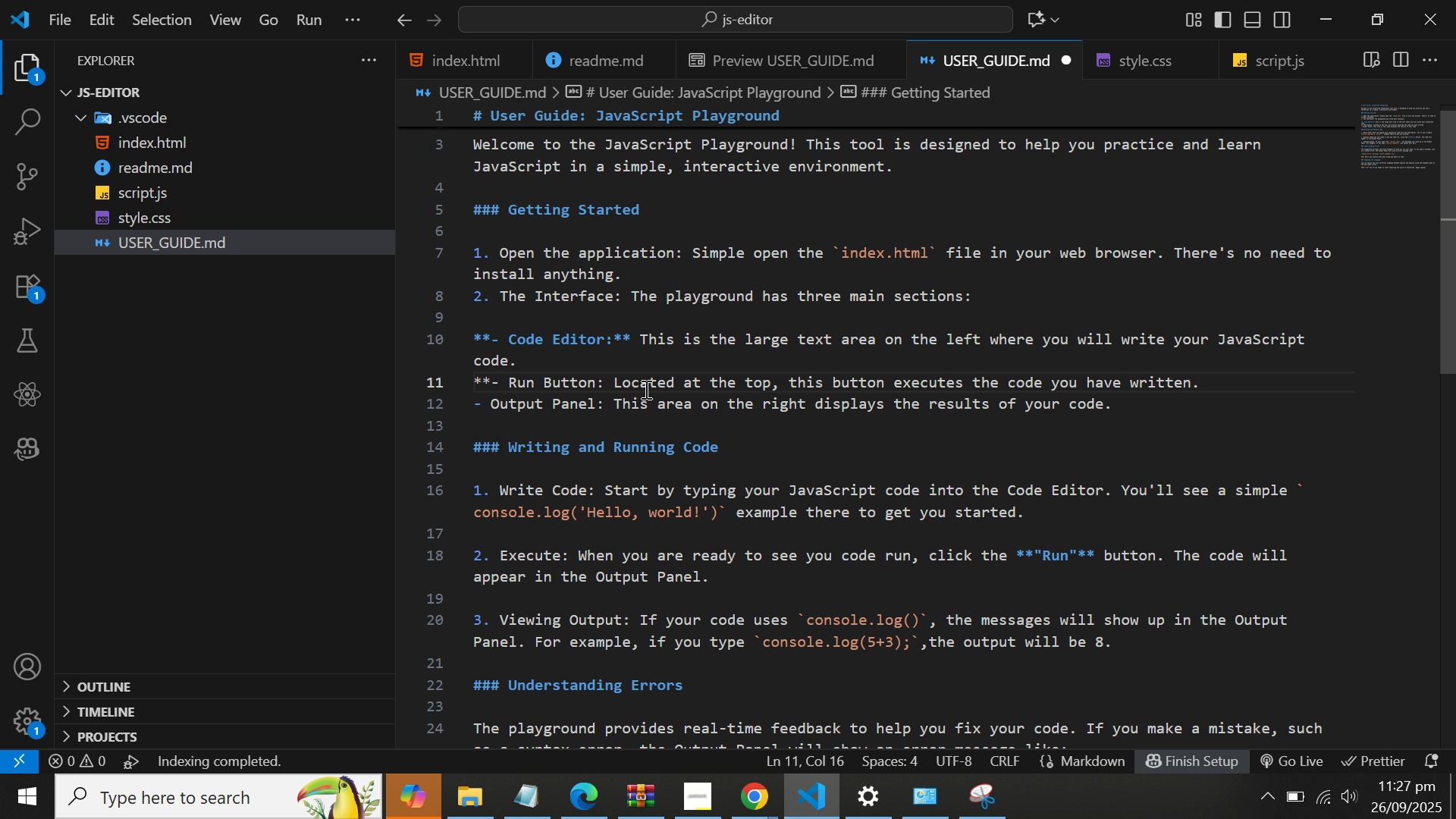 
key(Backspace)
type(-**)
 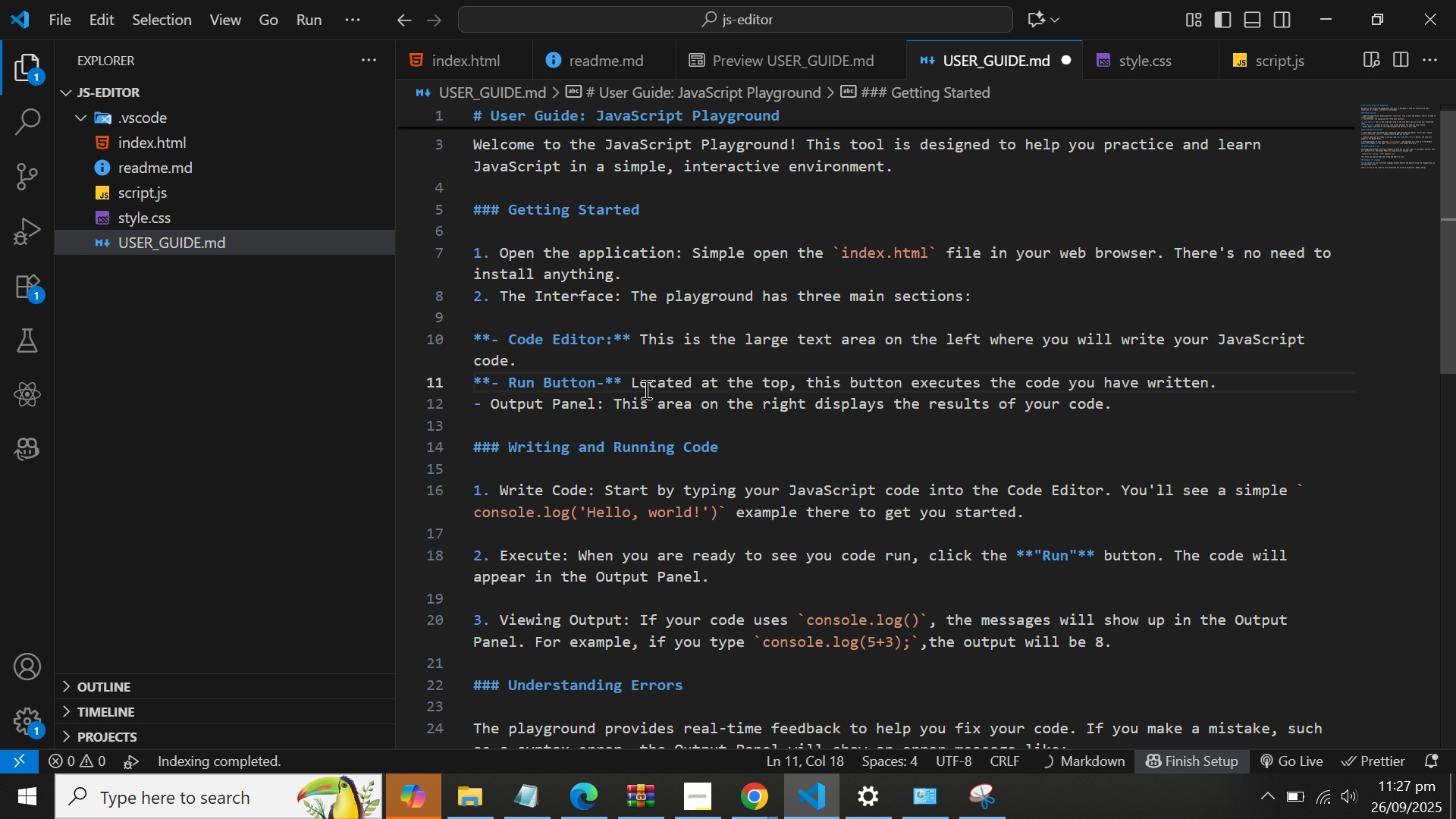 
key(ArrowLeft)
 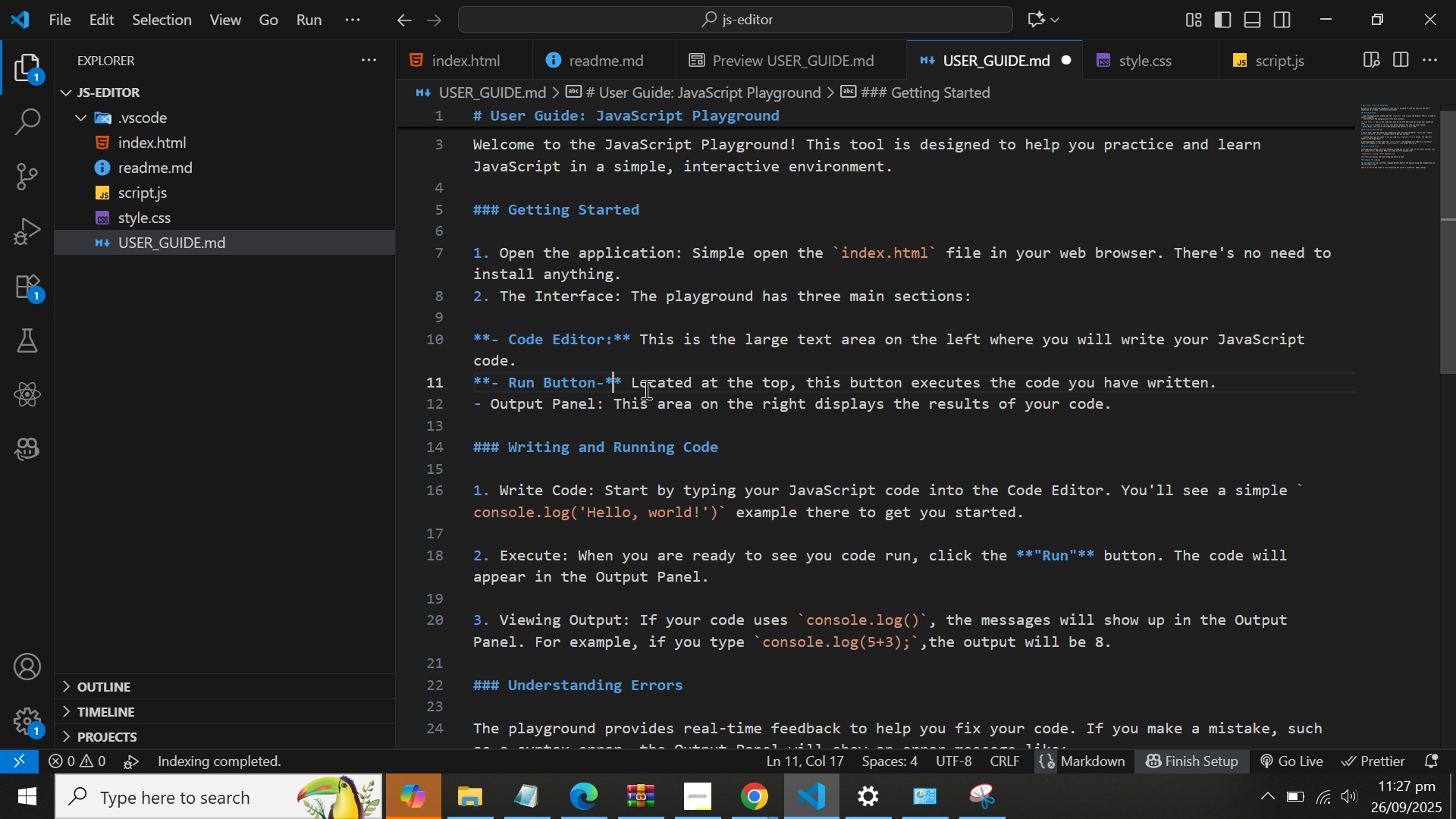 
key(ArrowLeft)
 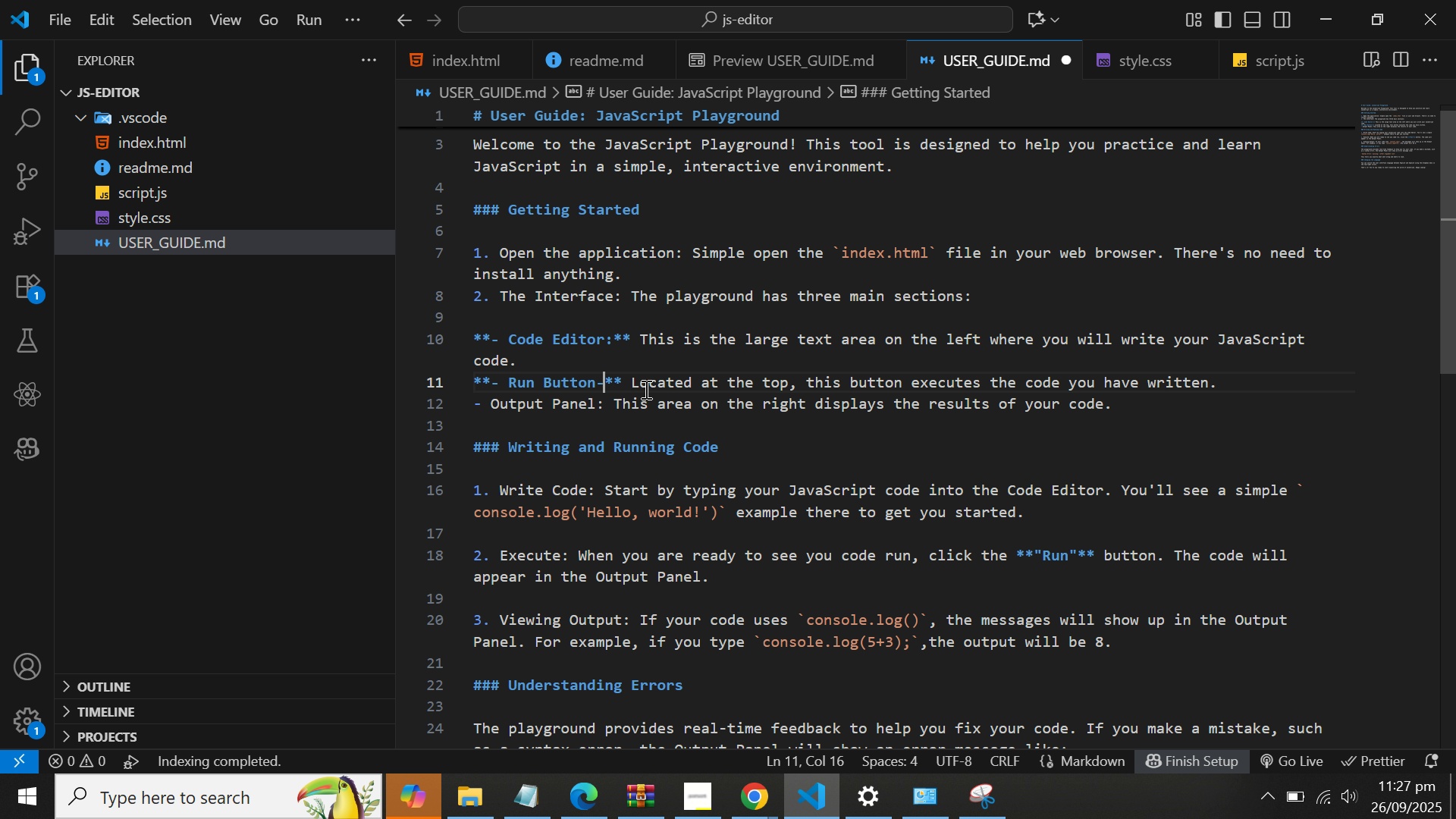 
key(ArrowLeft)
 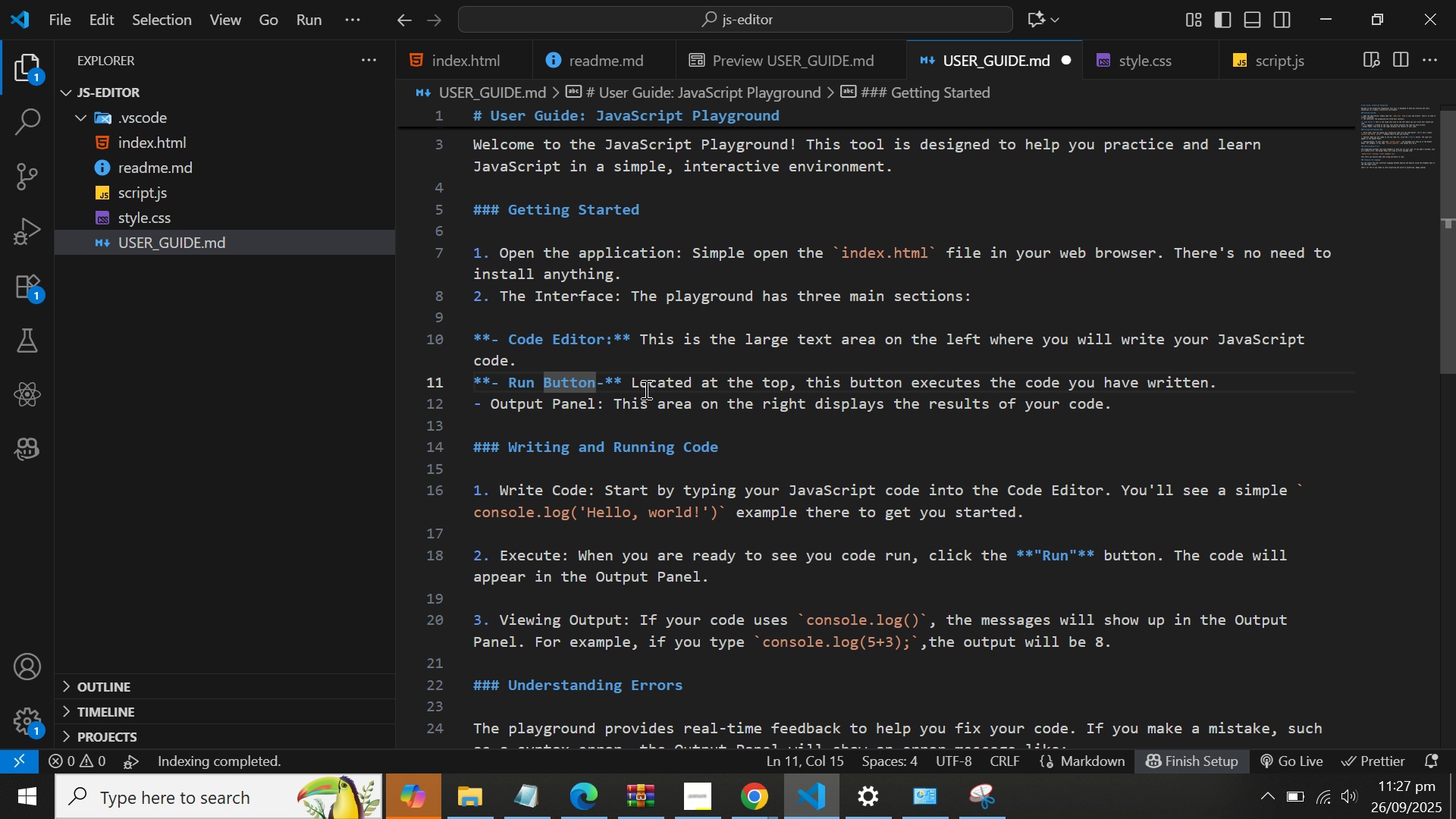 
key(ArrowRight)
 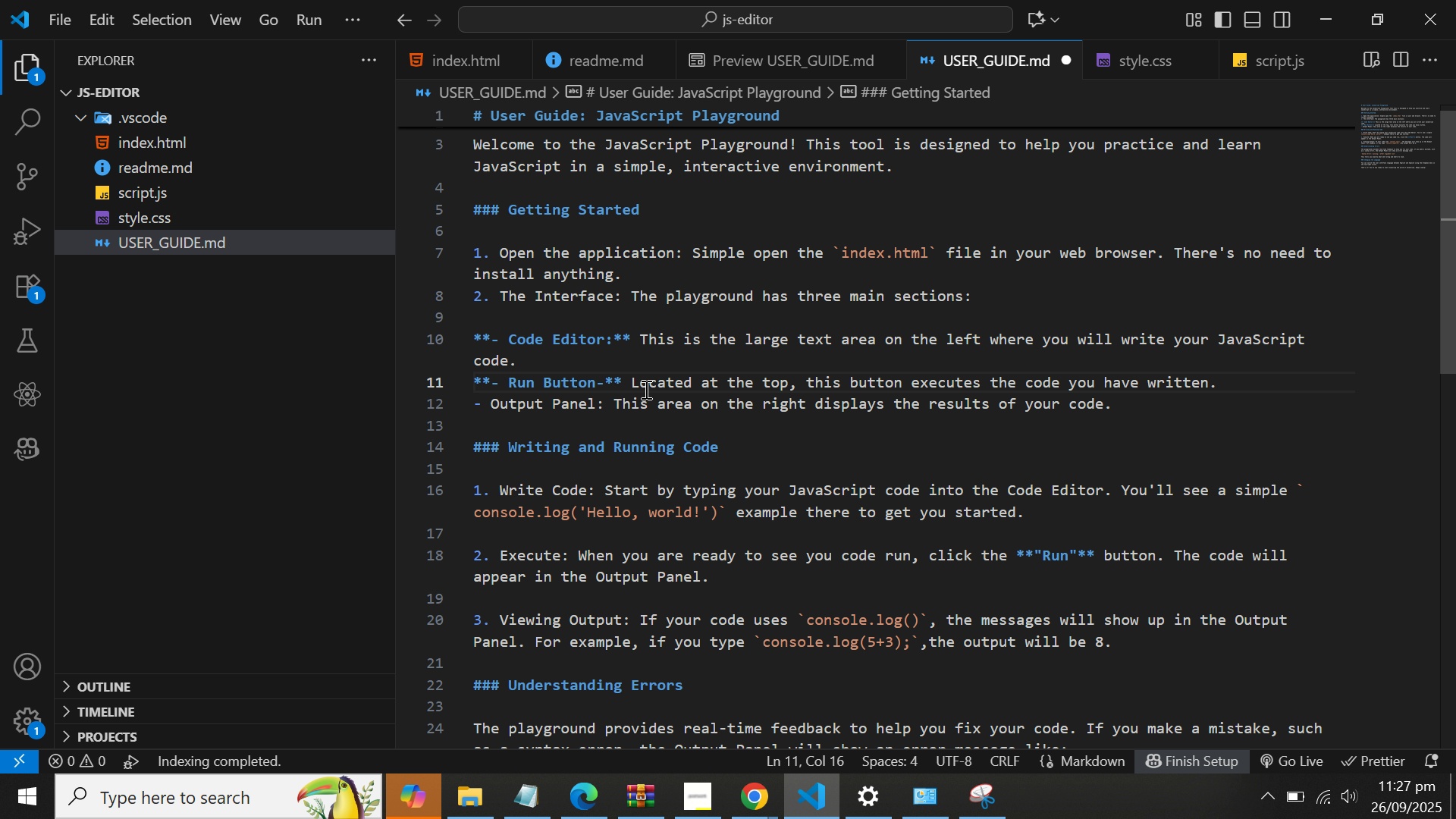 
key(ArrowLeft)
 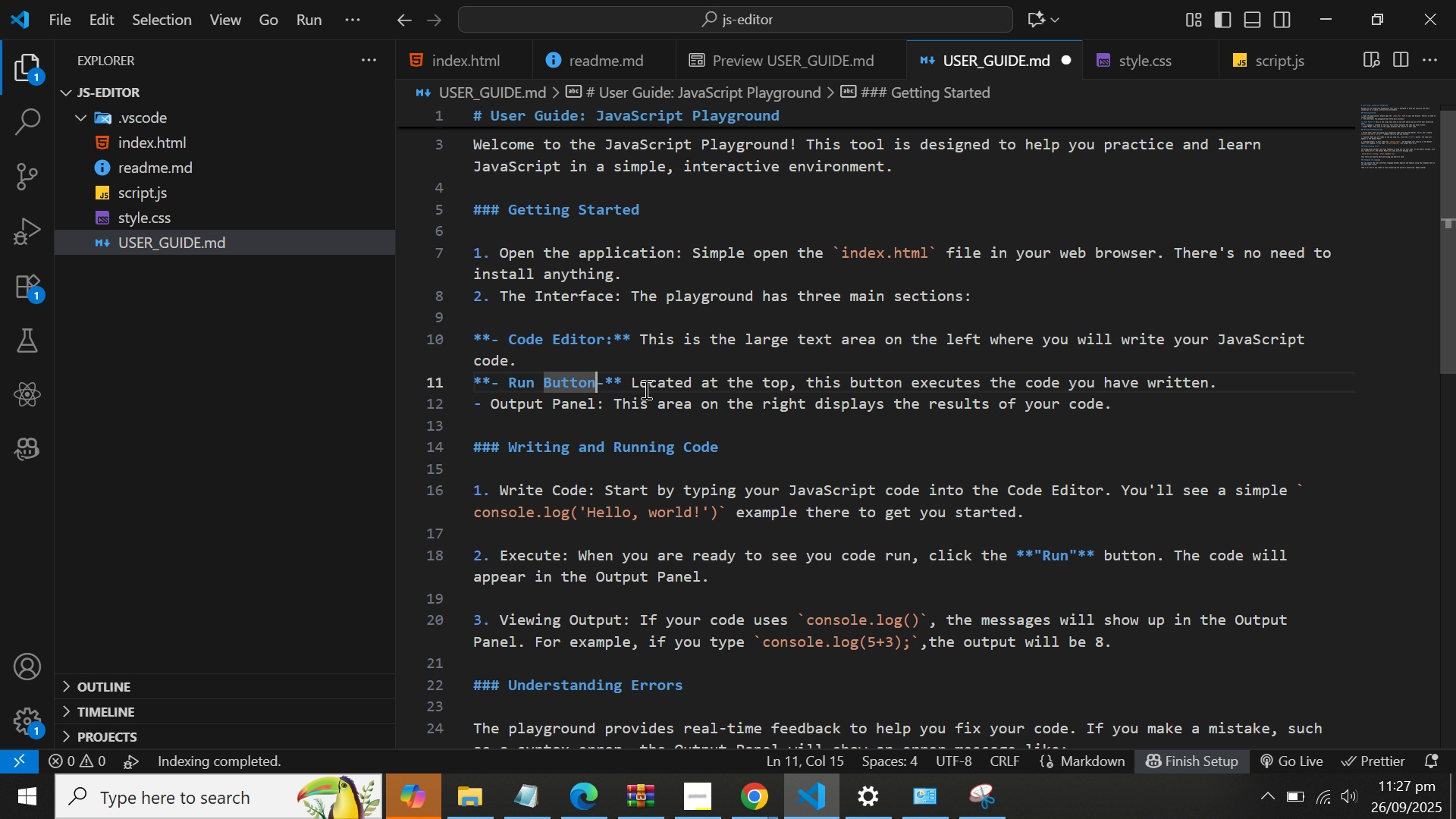 
key(ArrowRight)
 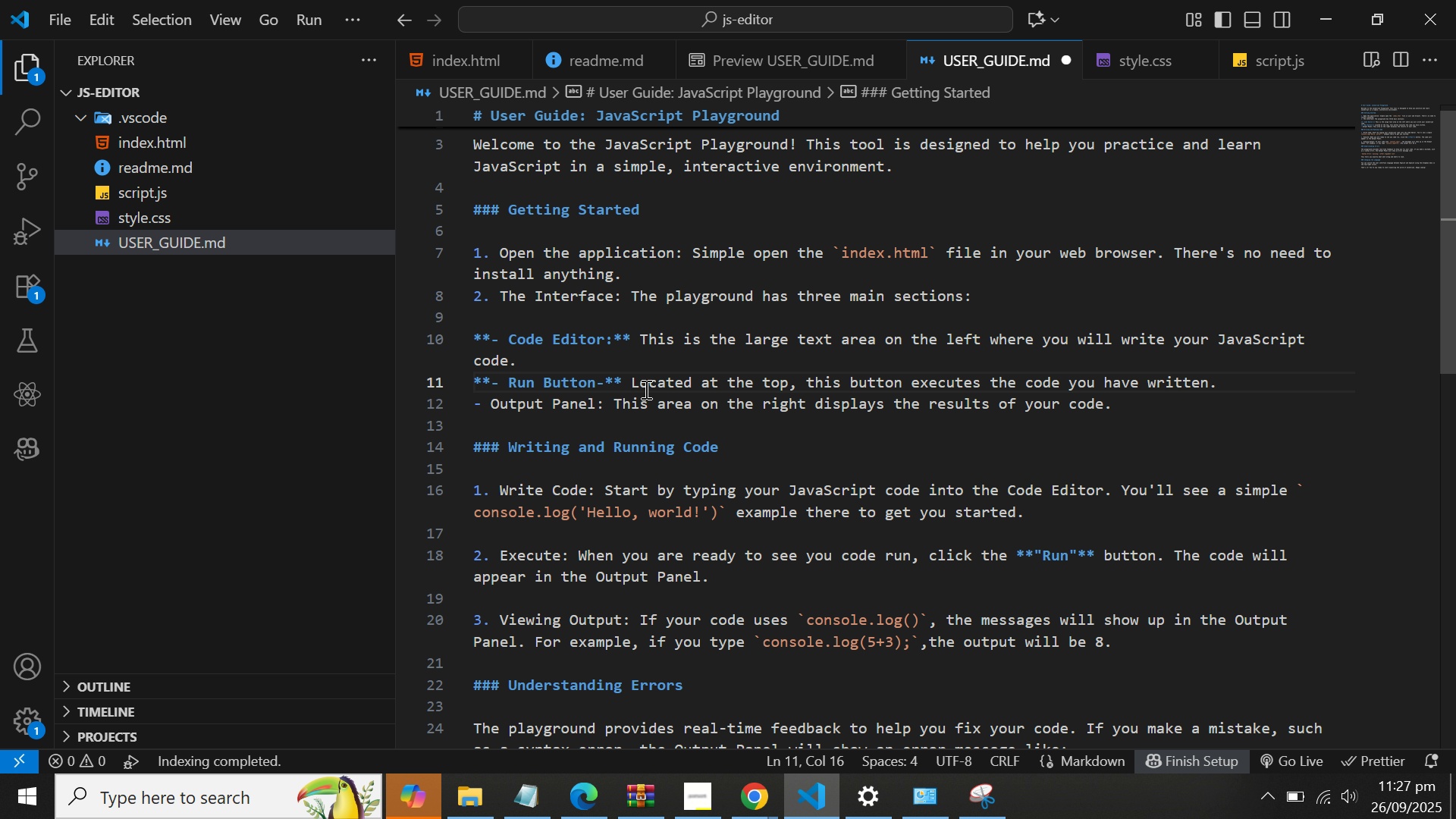 
key(Backspace)
 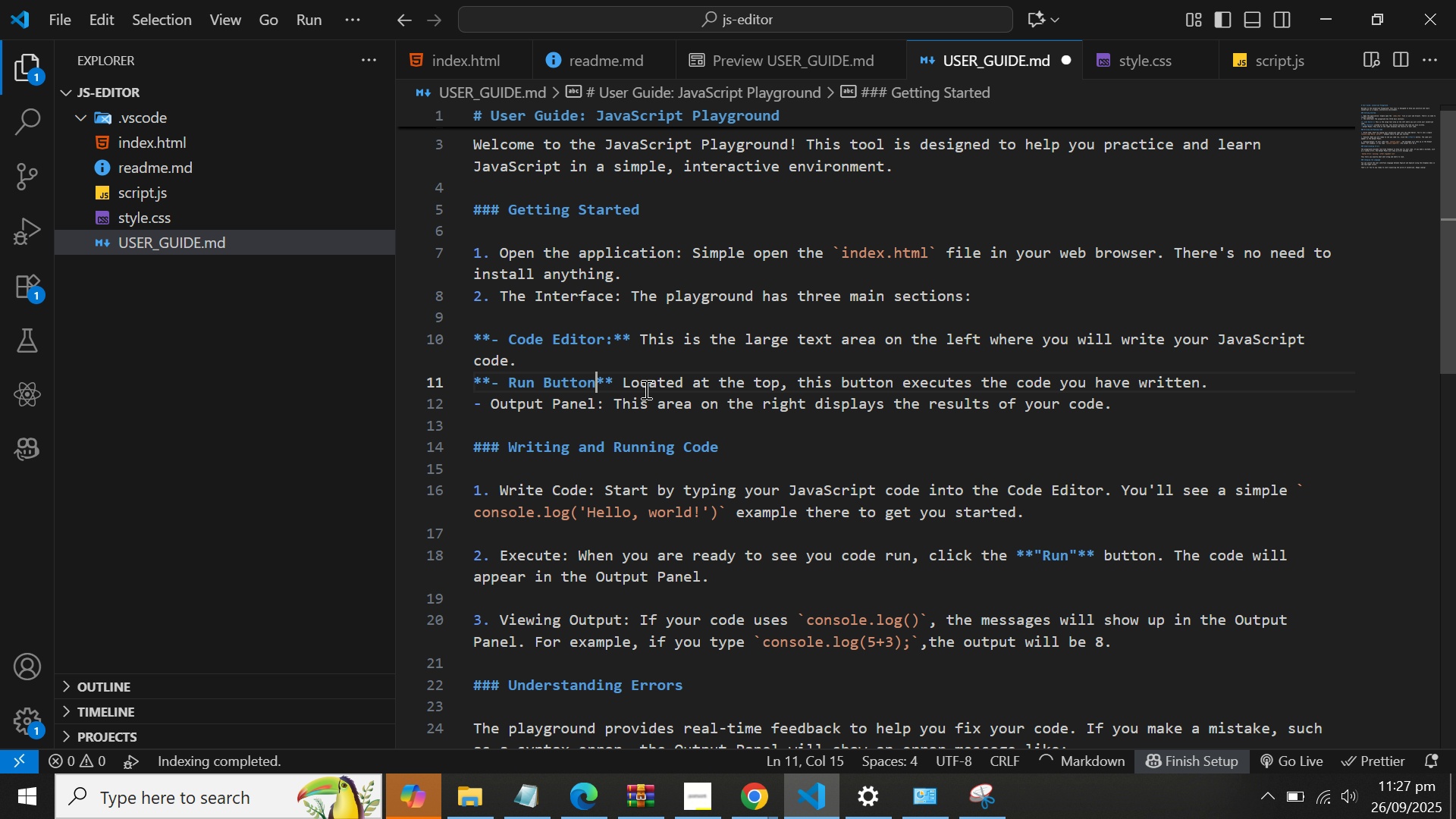 
key(Shift+Semicolon)
 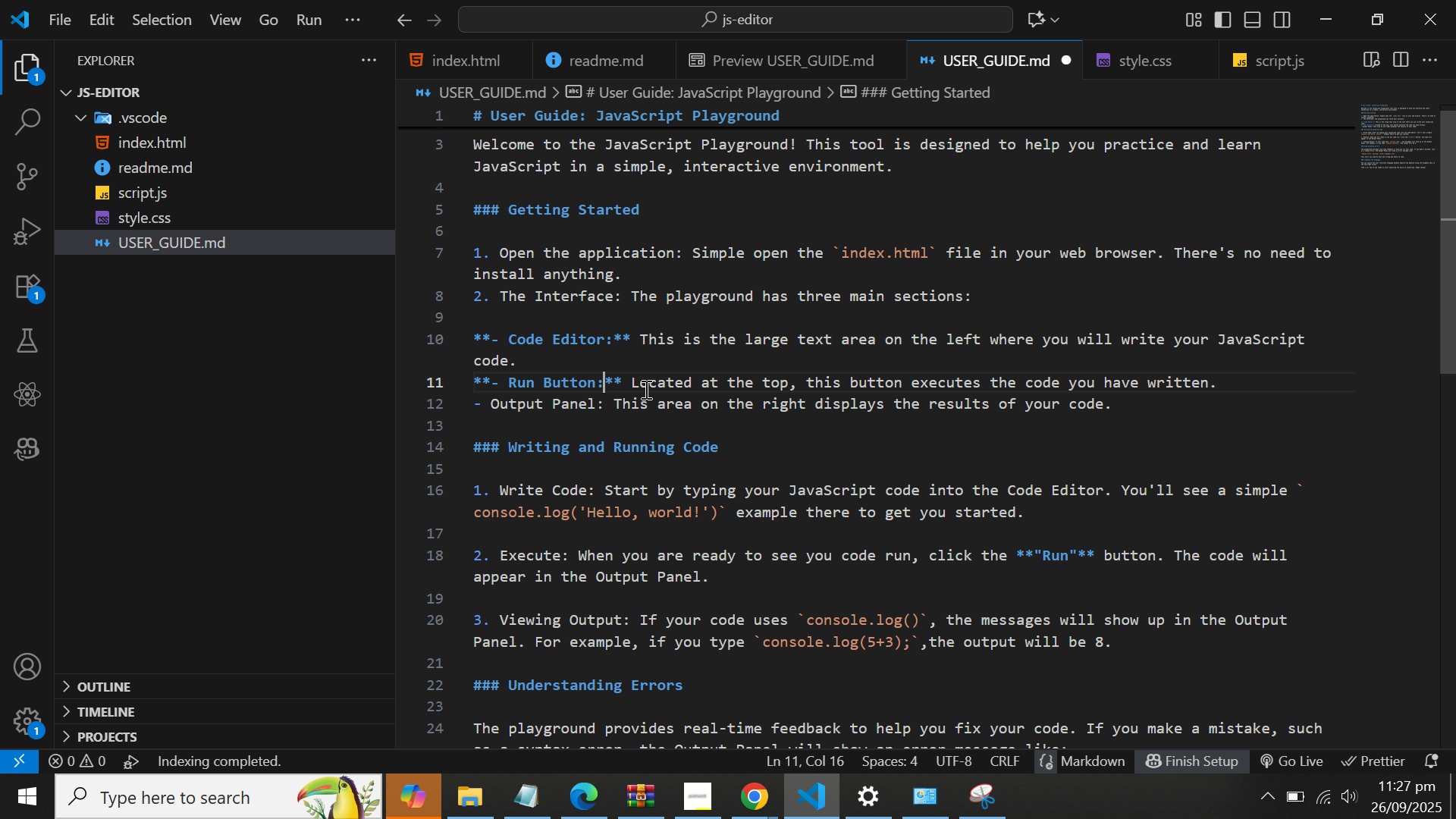 
key(Space)
 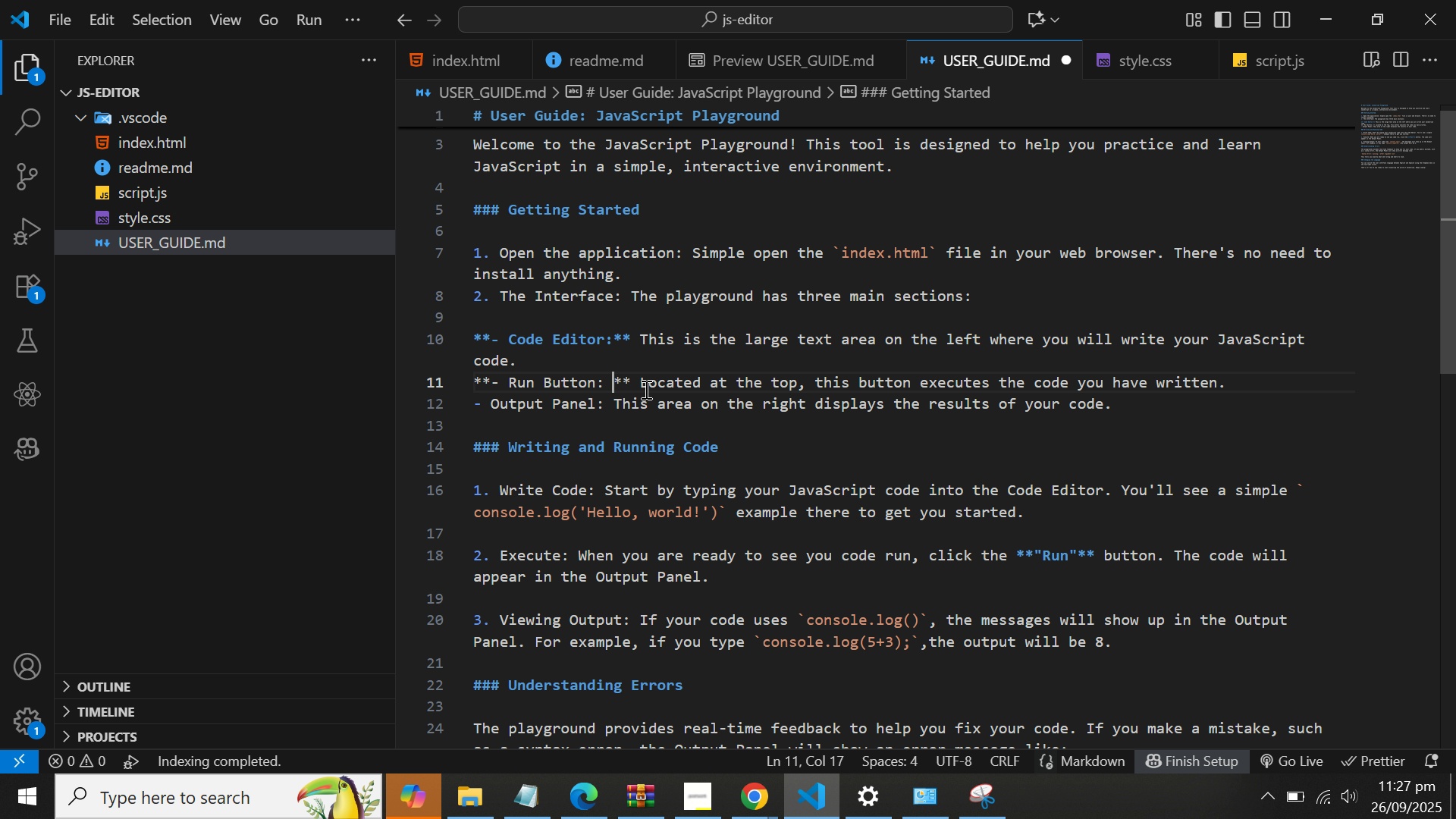 
key(Backspace)
 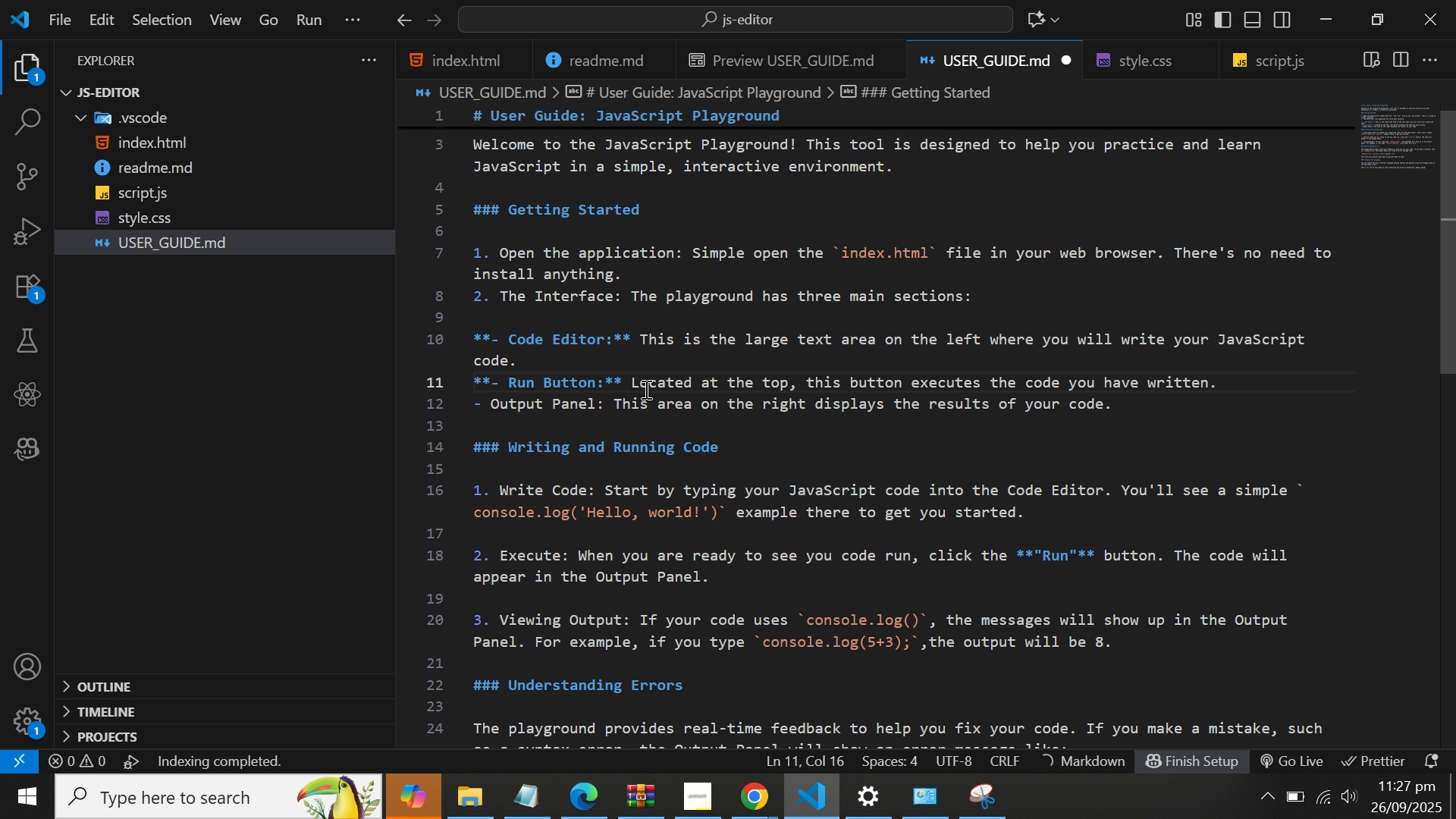 
hold_key(key=ArrowLeft, duration=0.76)
 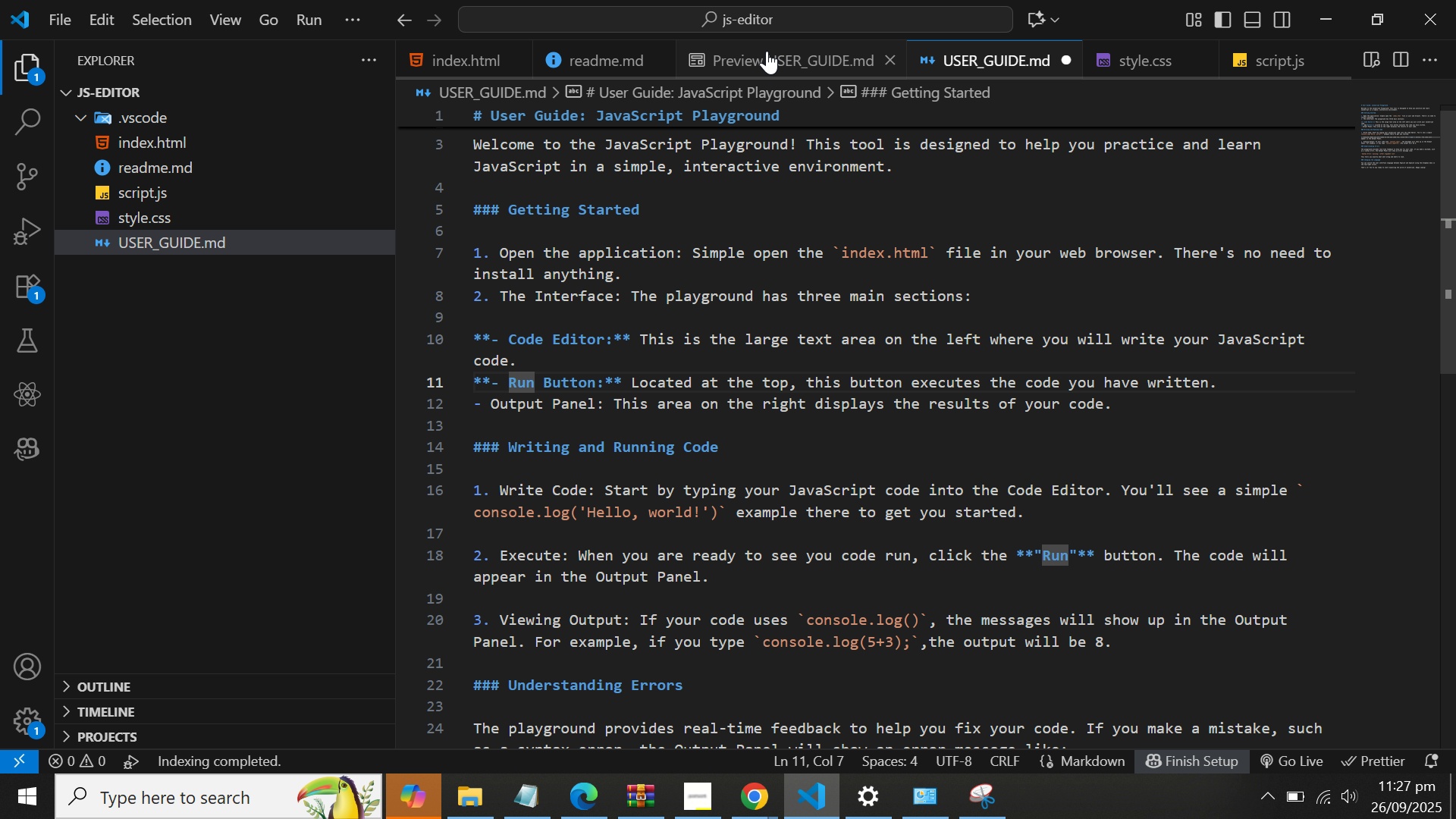 
left_click([771, 51])
 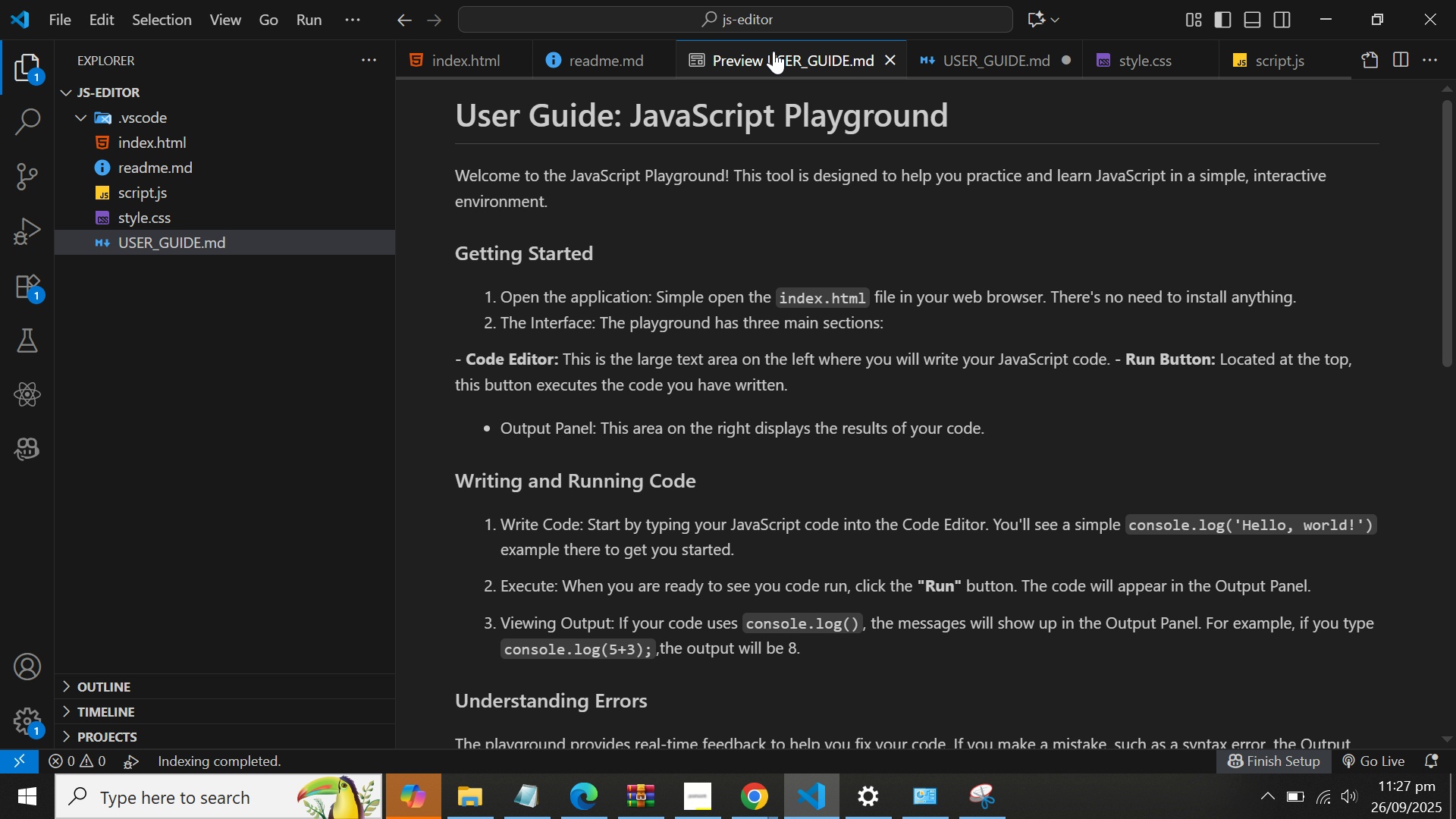 
left_click([965, 53])
 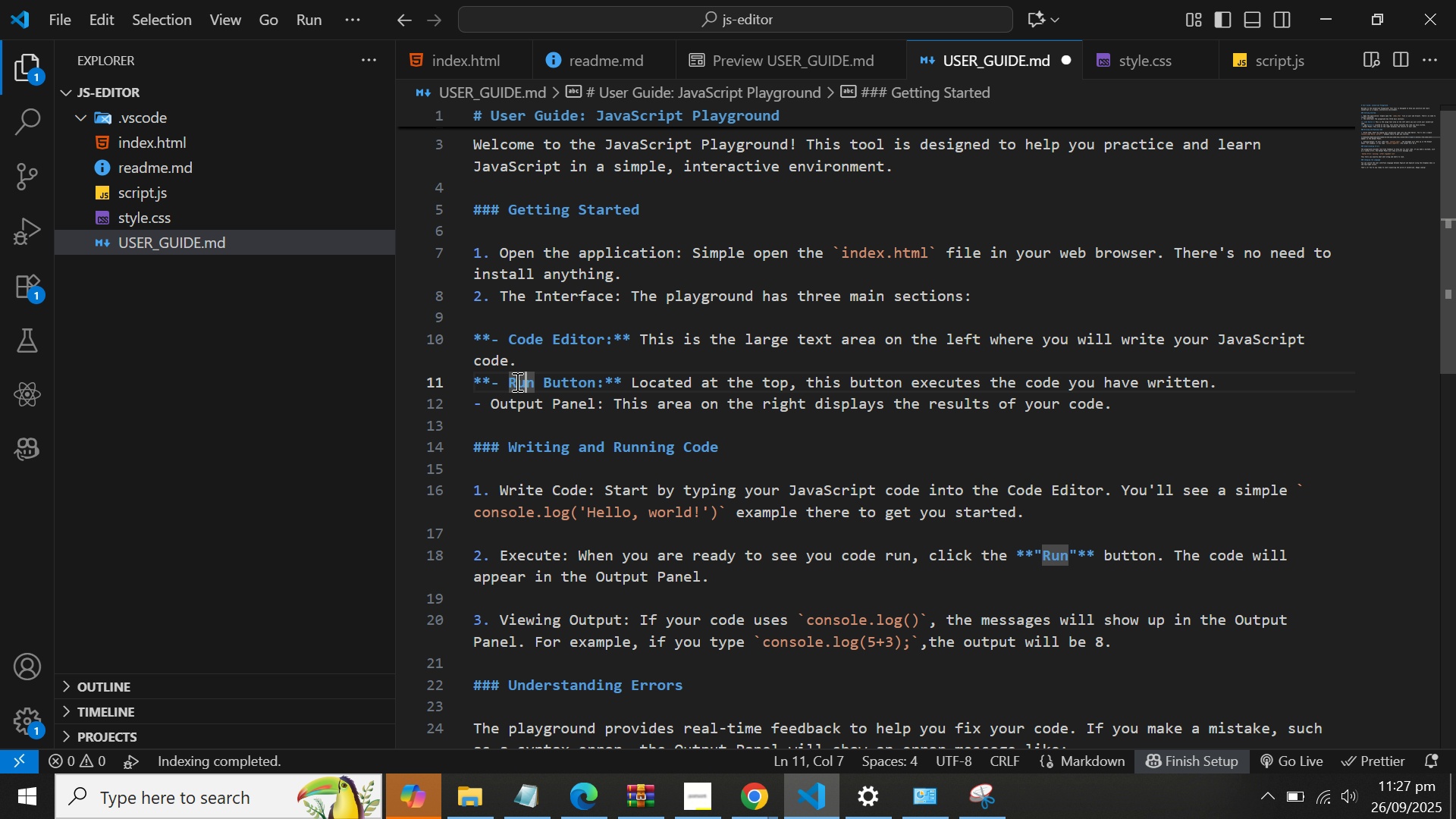 
left_click([513, 375])
 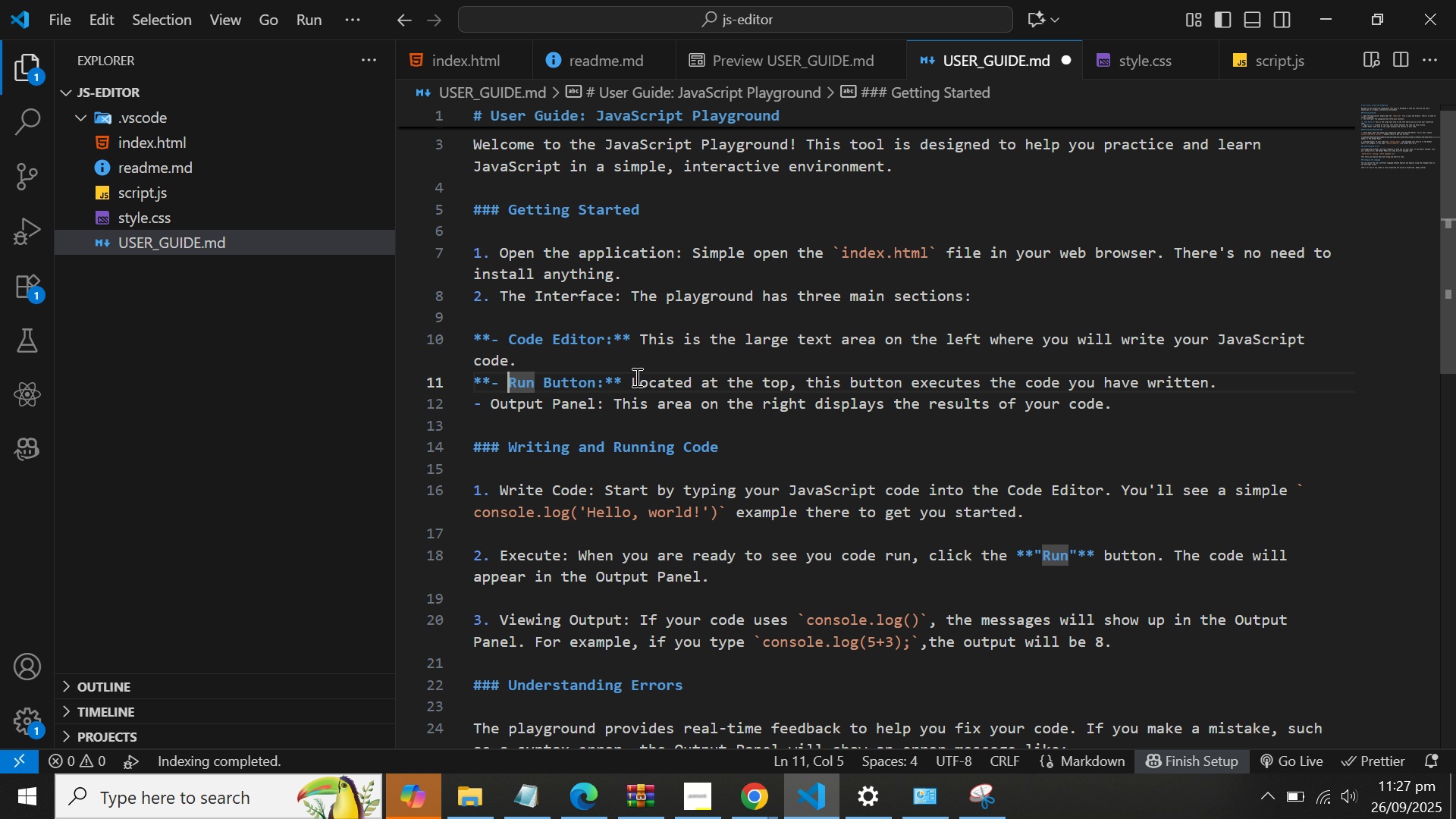 
key(Backspace)
 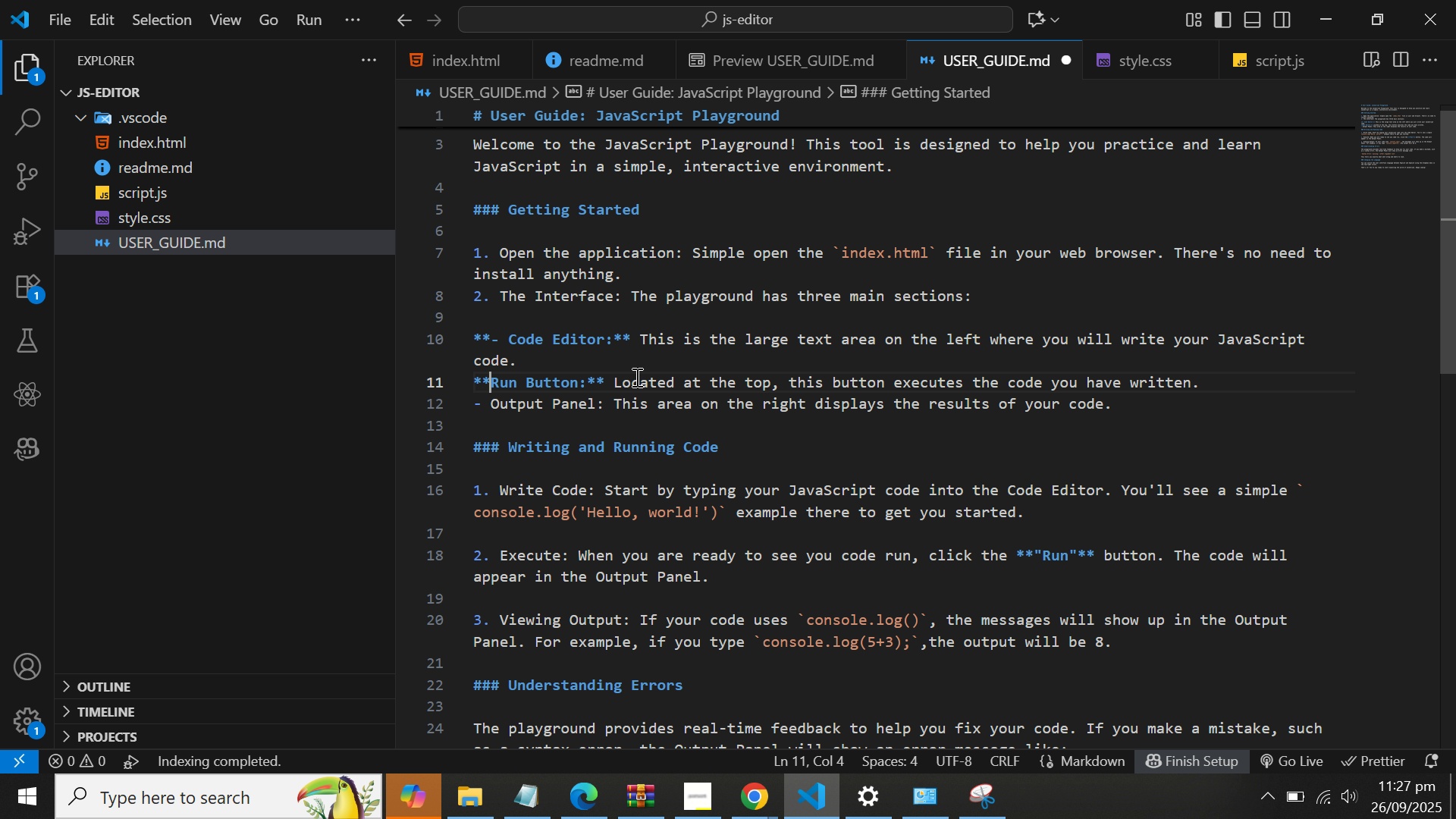 
key(Backspace)
 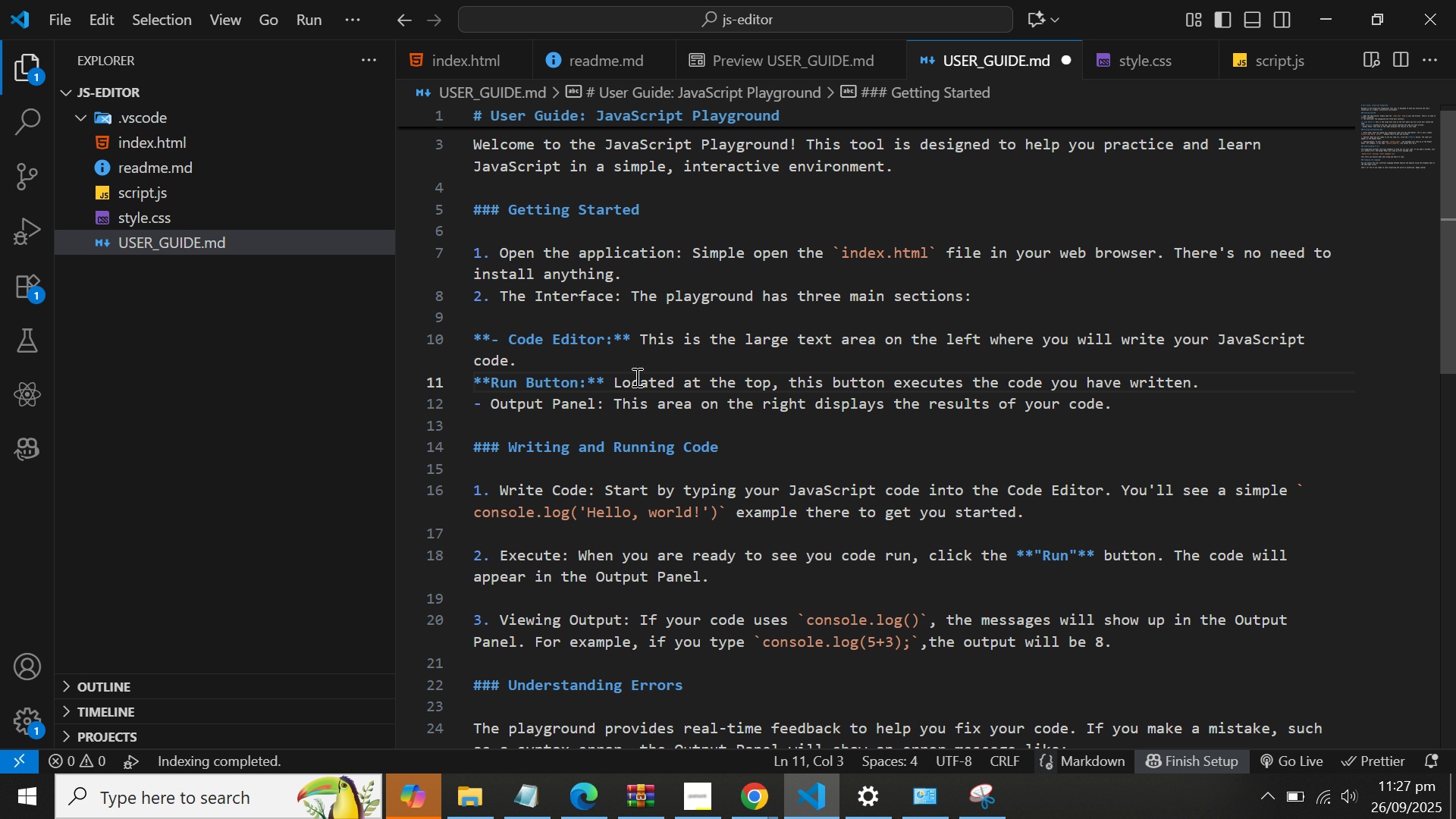 
key(ArrowLeft)
 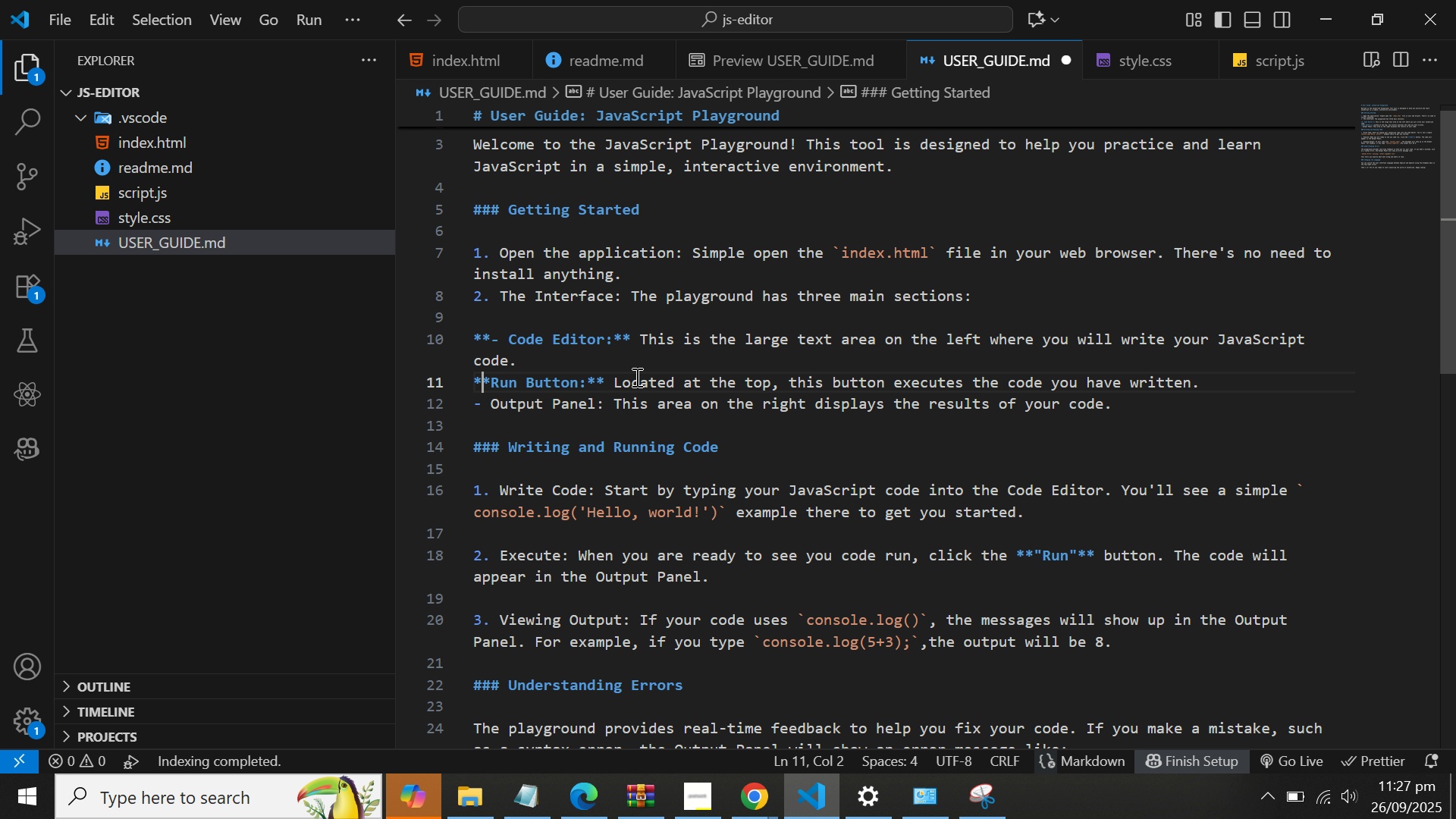 
key(ArrowLeft)
 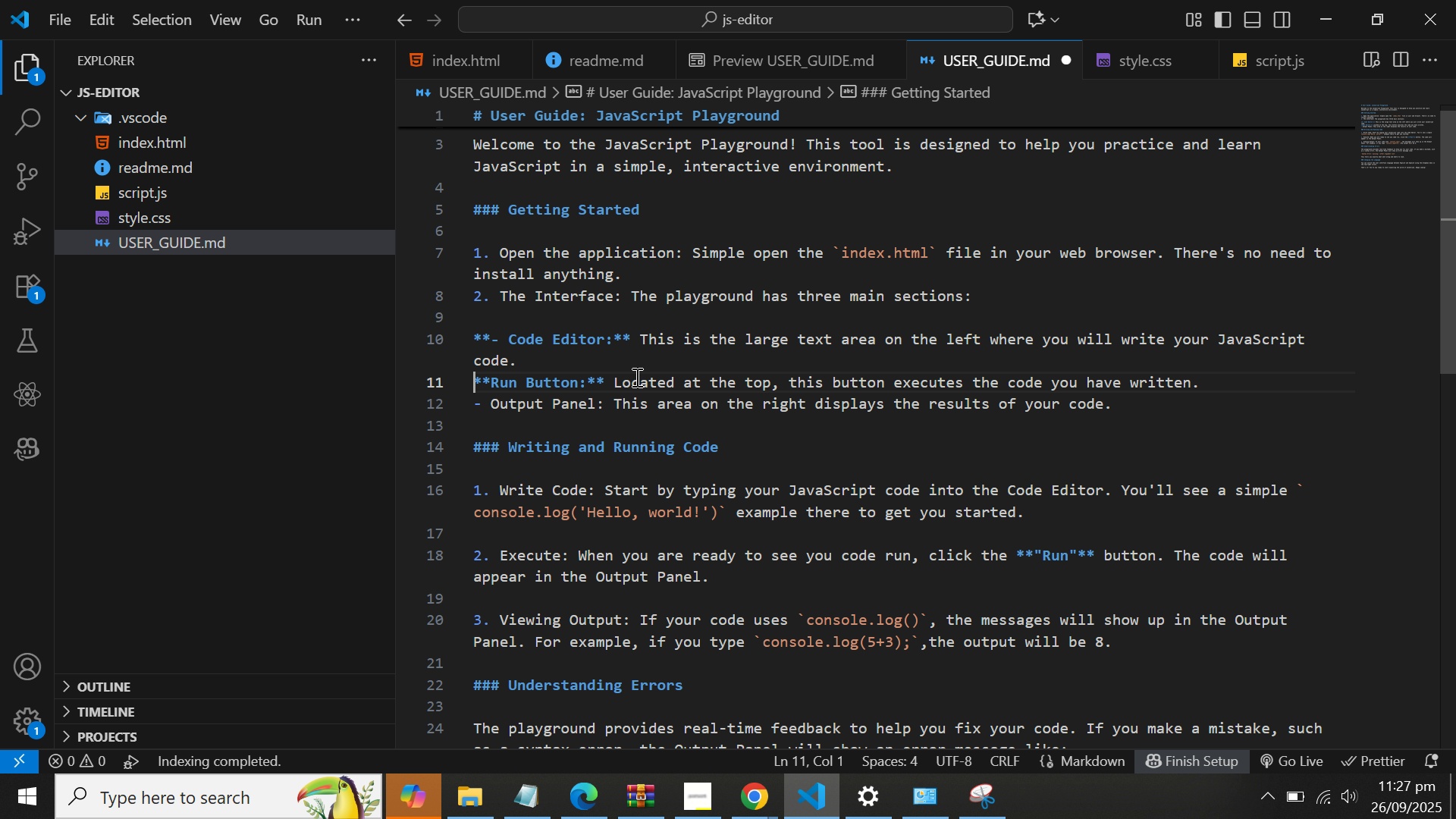 
key(ArrowLeft)
 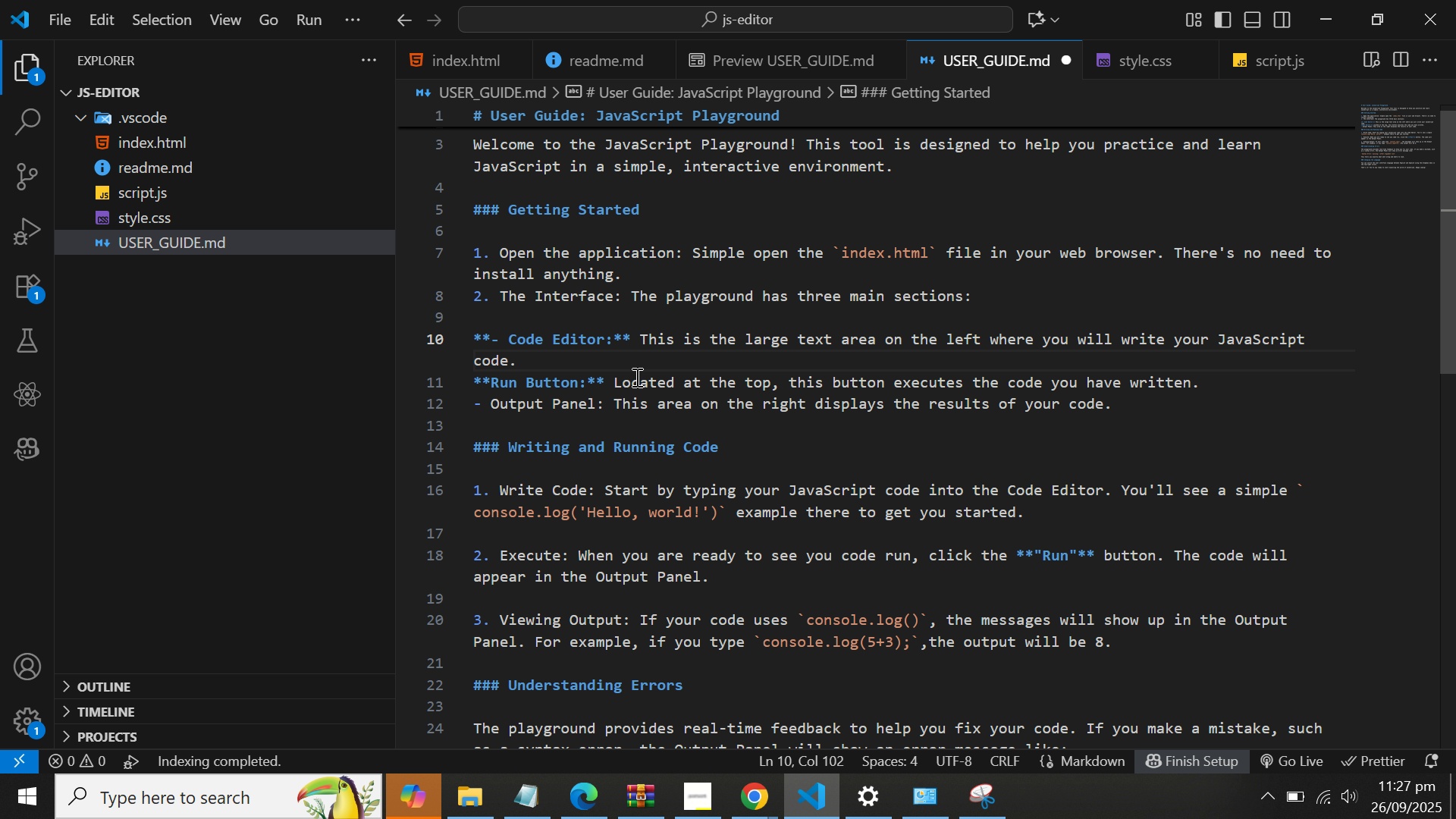 
key(ArrowRight)
 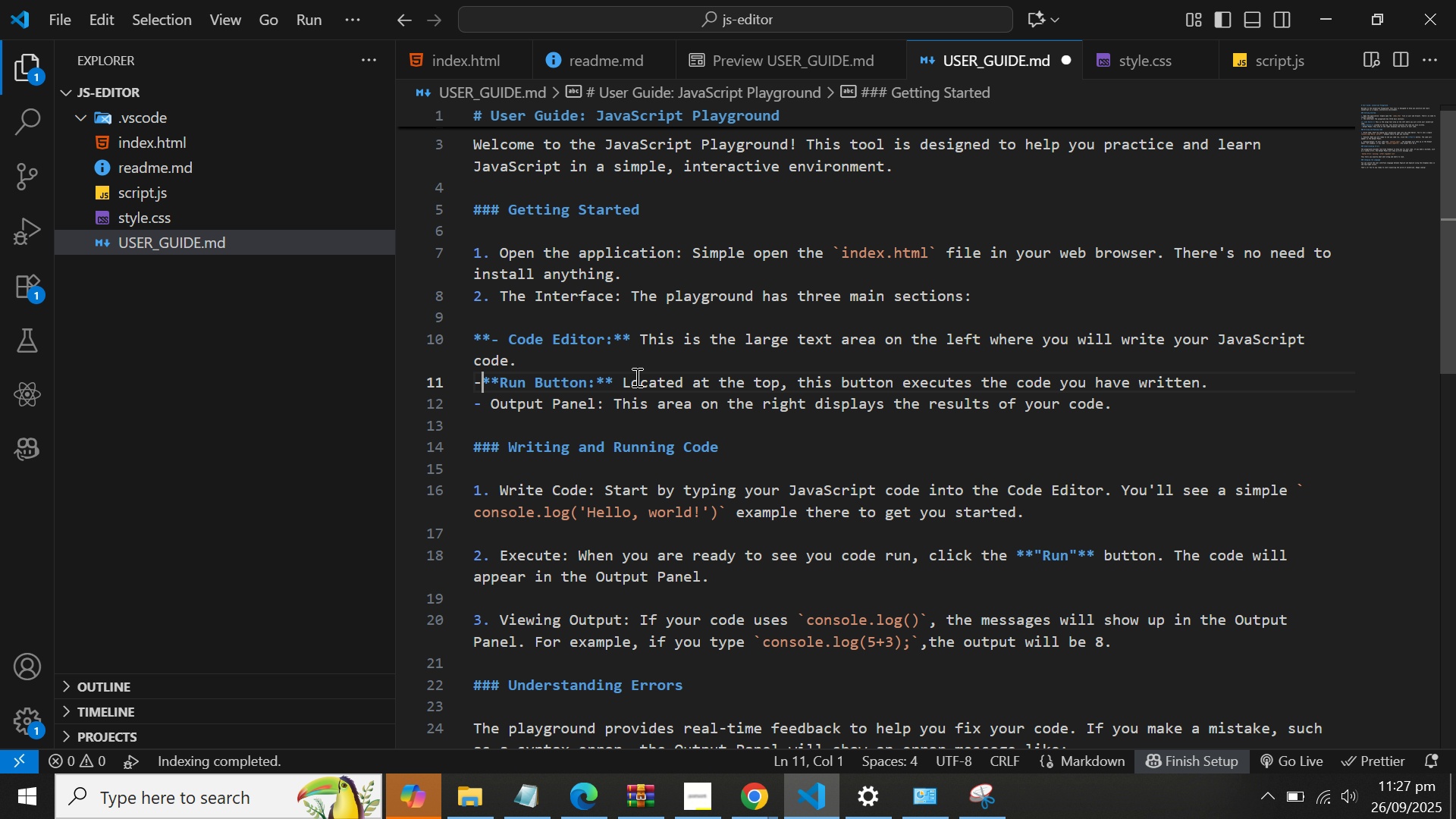 
key(Minus)
 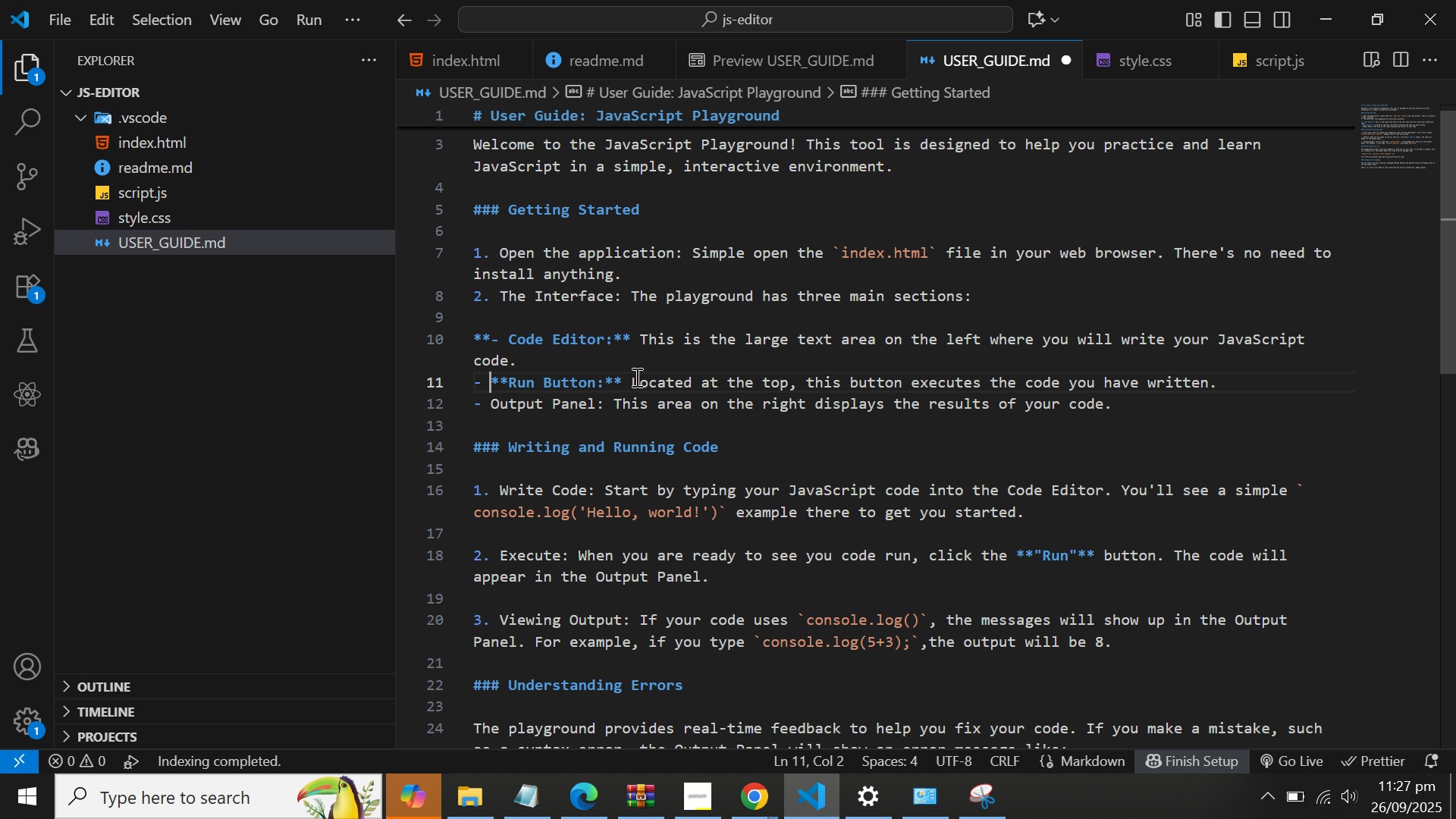 
key(Space)
 